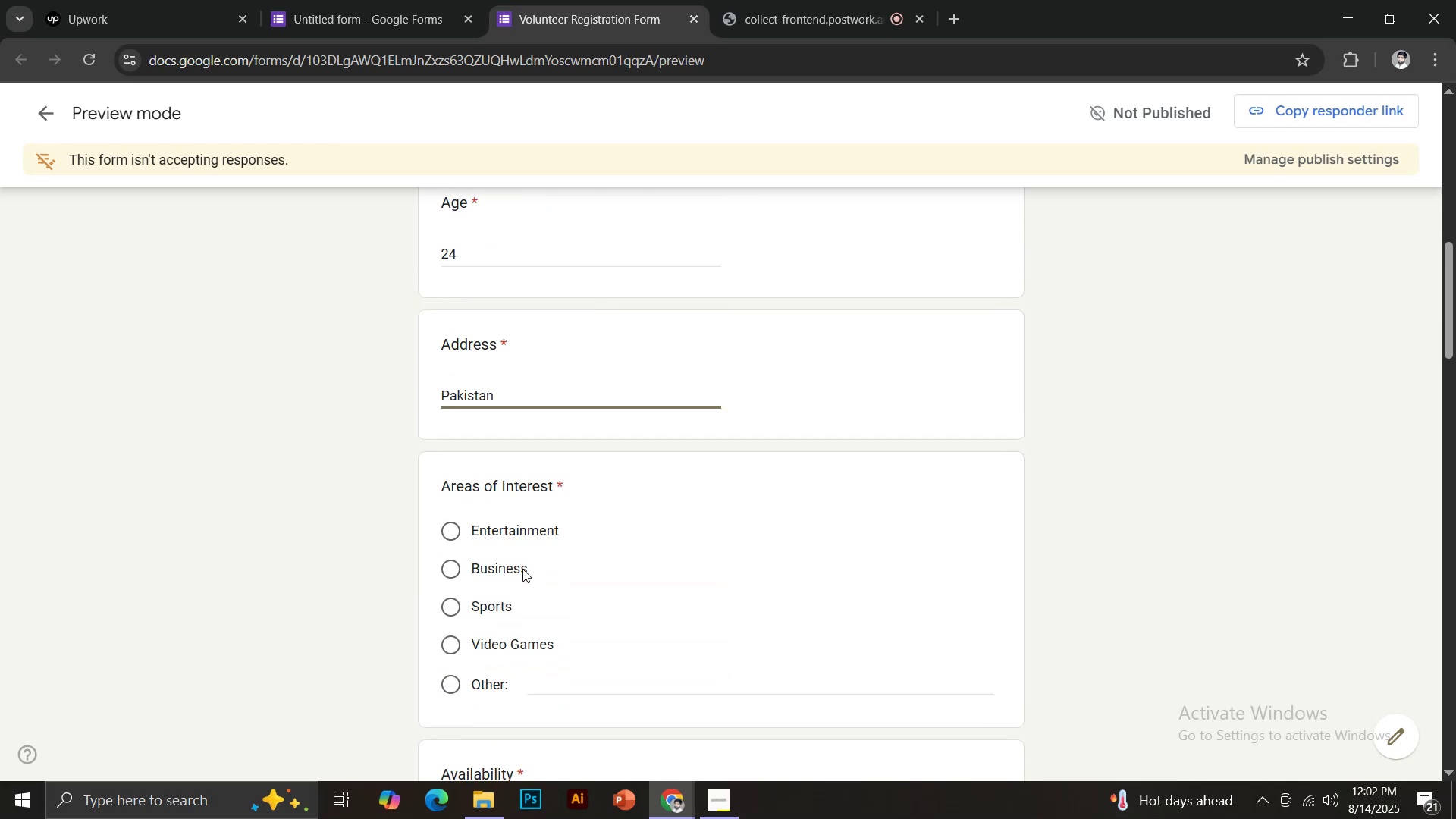 
scroll: coordinate [535, 554], scroll_direction: up, amount: 2.0
 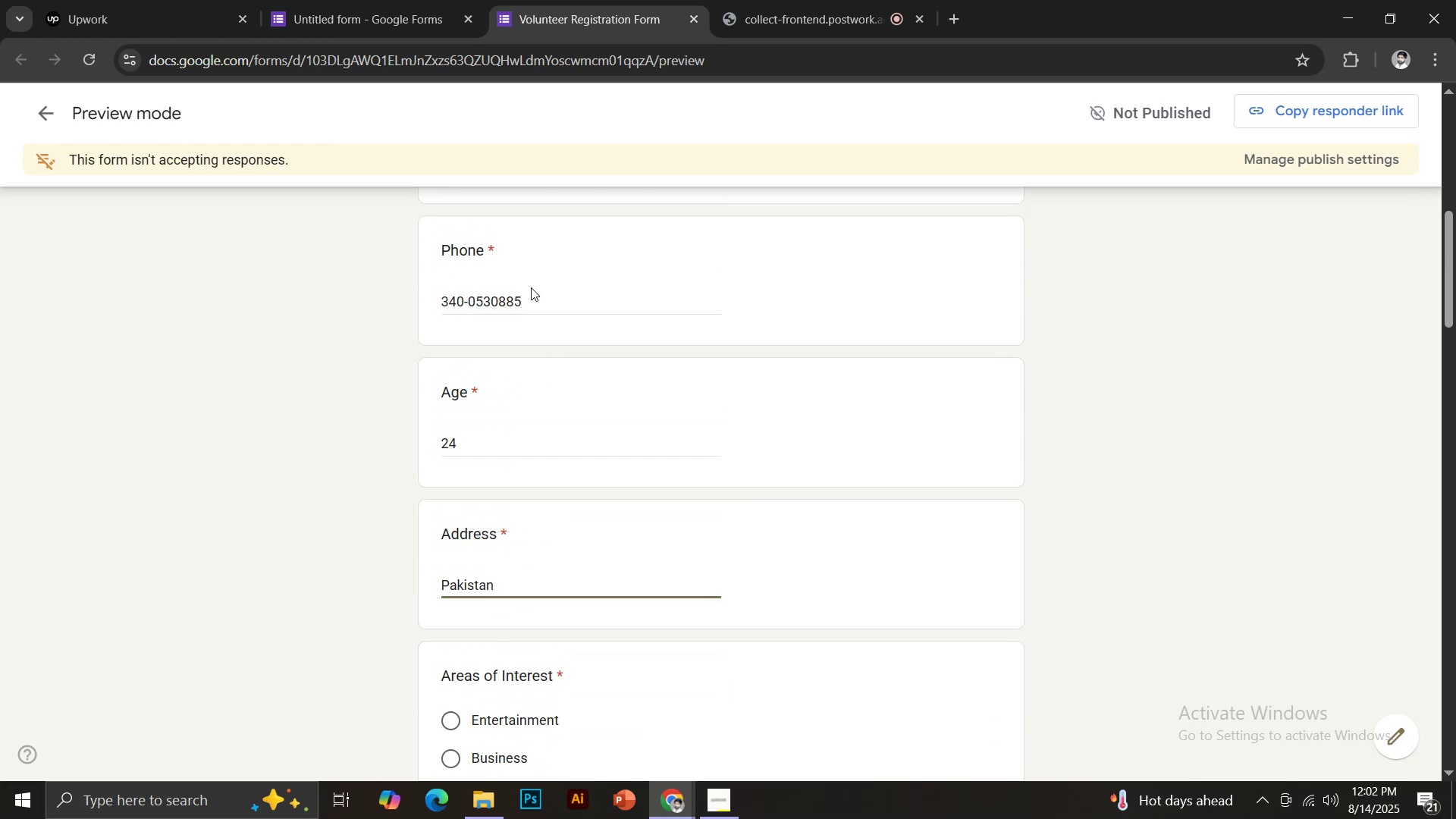 
left_click_drag(start_coordinate=[528, 296], to_coordinate=[420, 299])
 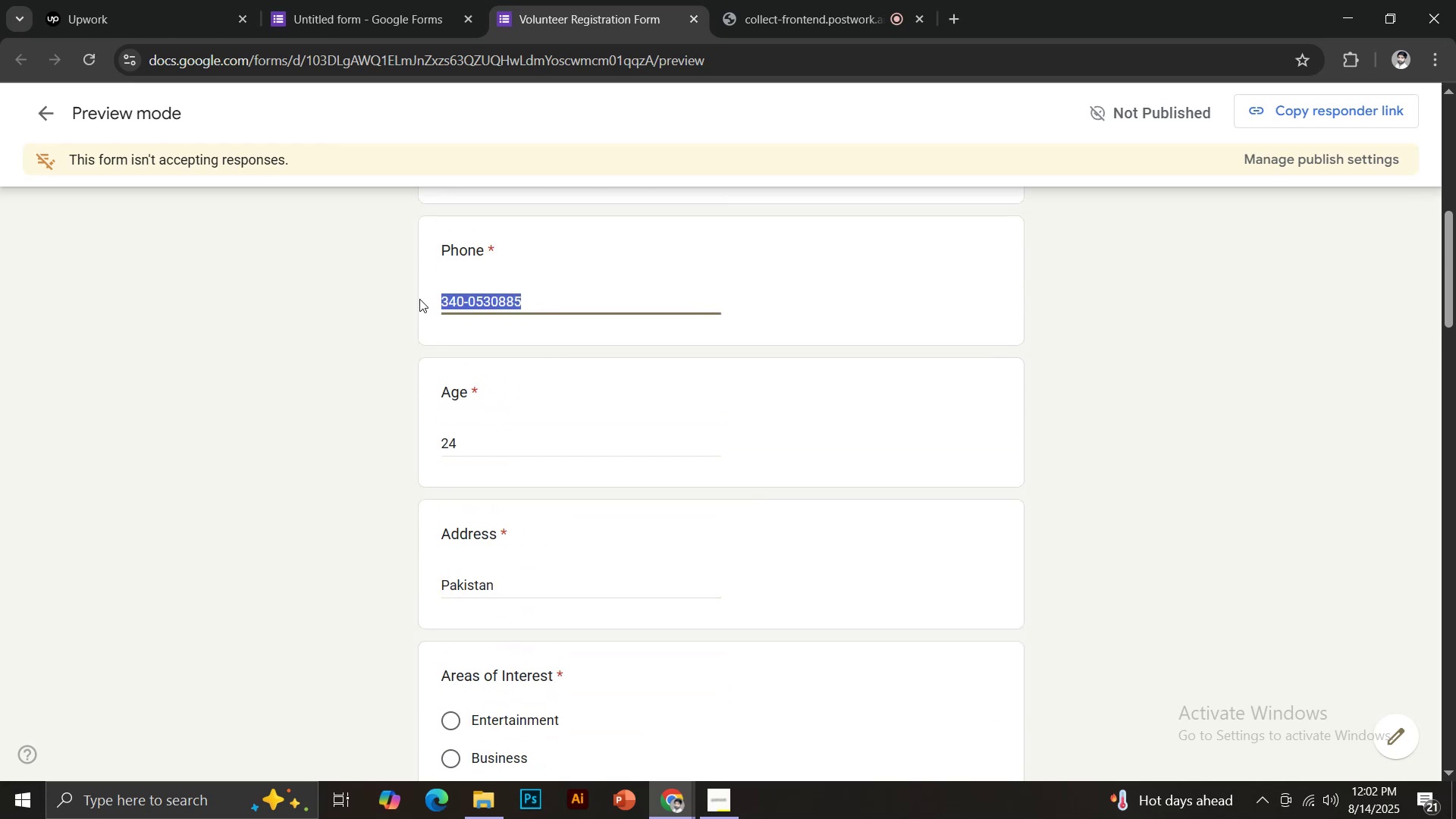 
type(testing)
 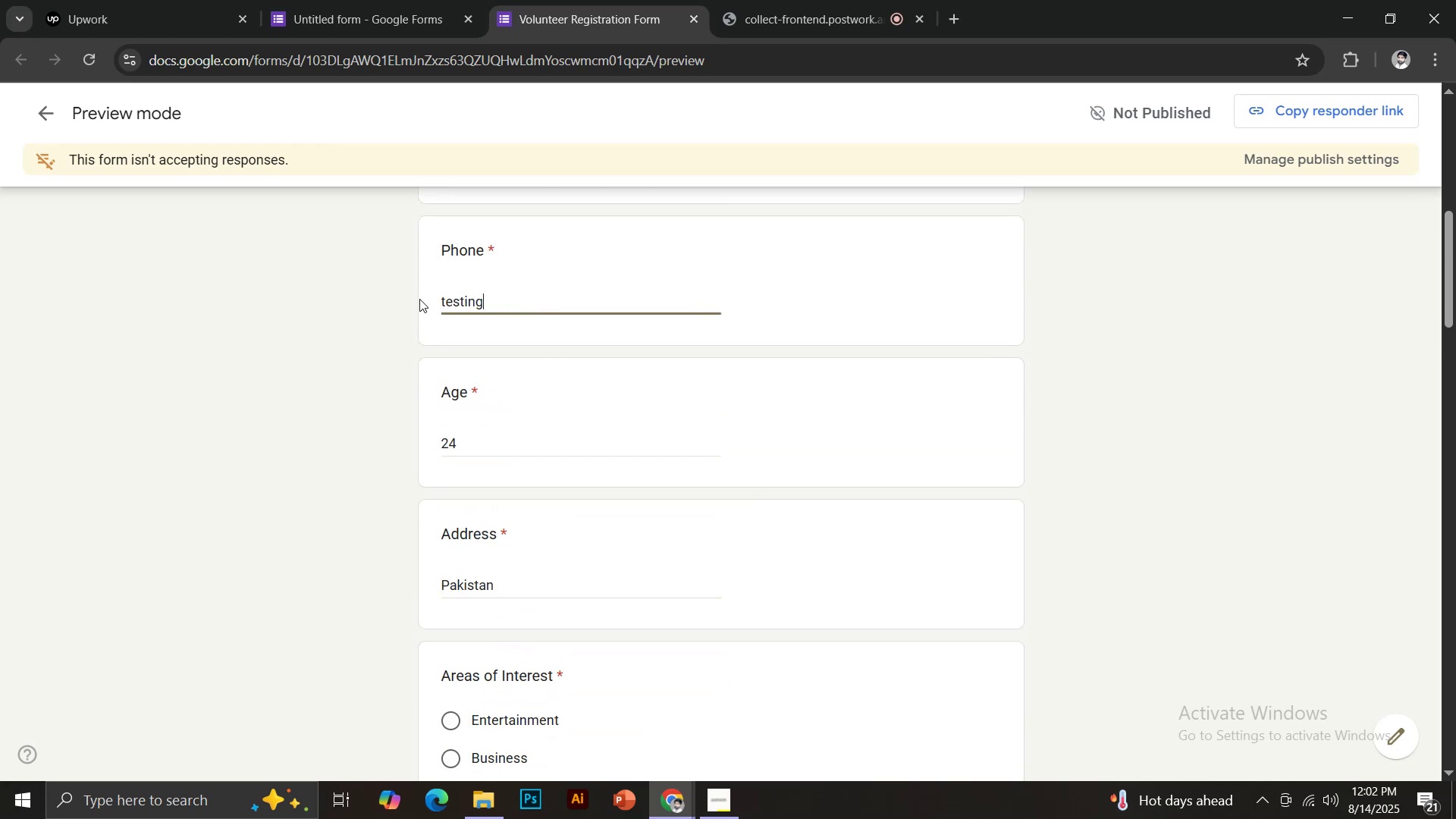 
scroll: coordinate [711, 342], scroll_direction: down, amount: 4.0
 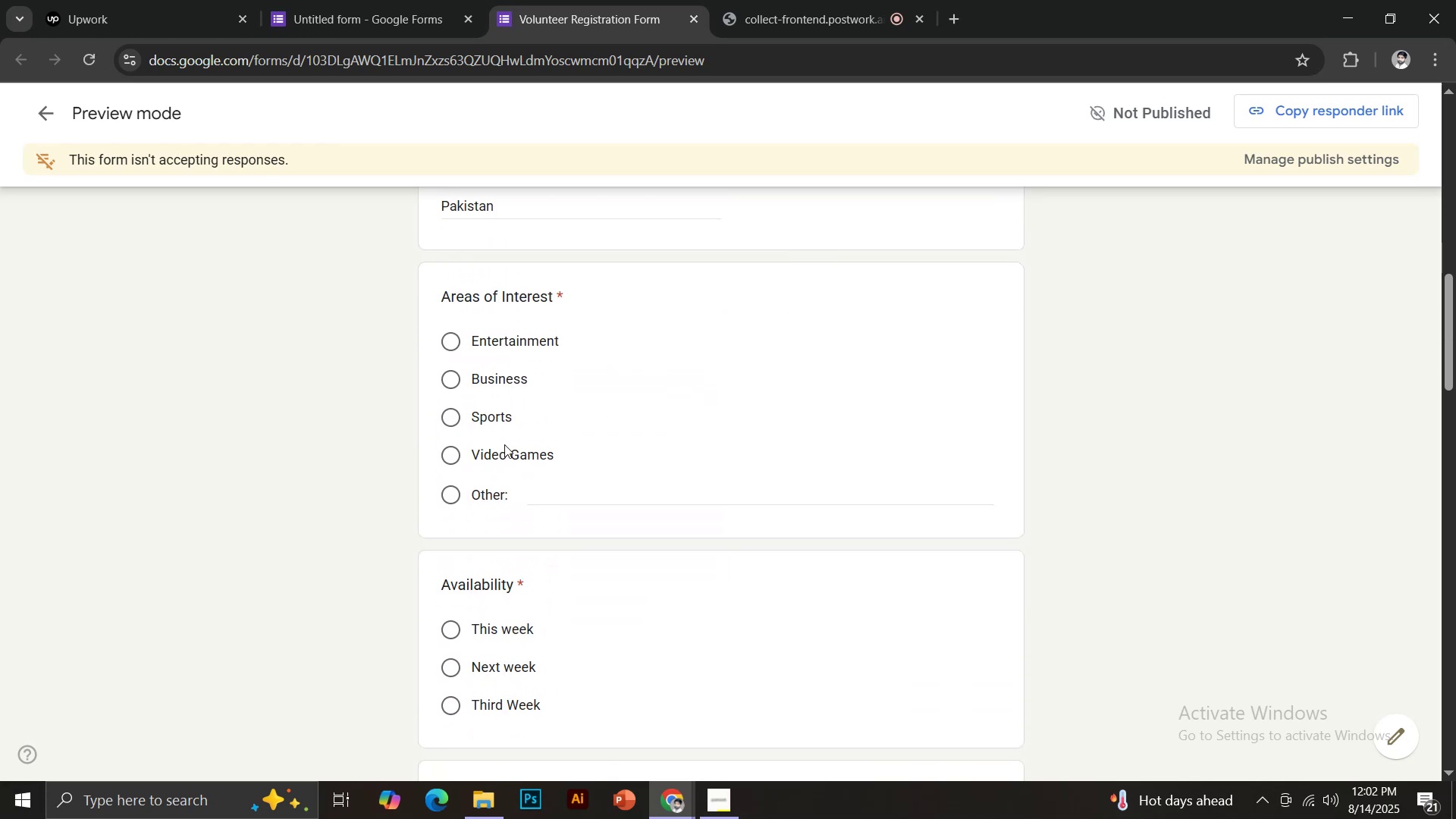 
left_click([504, 455])
 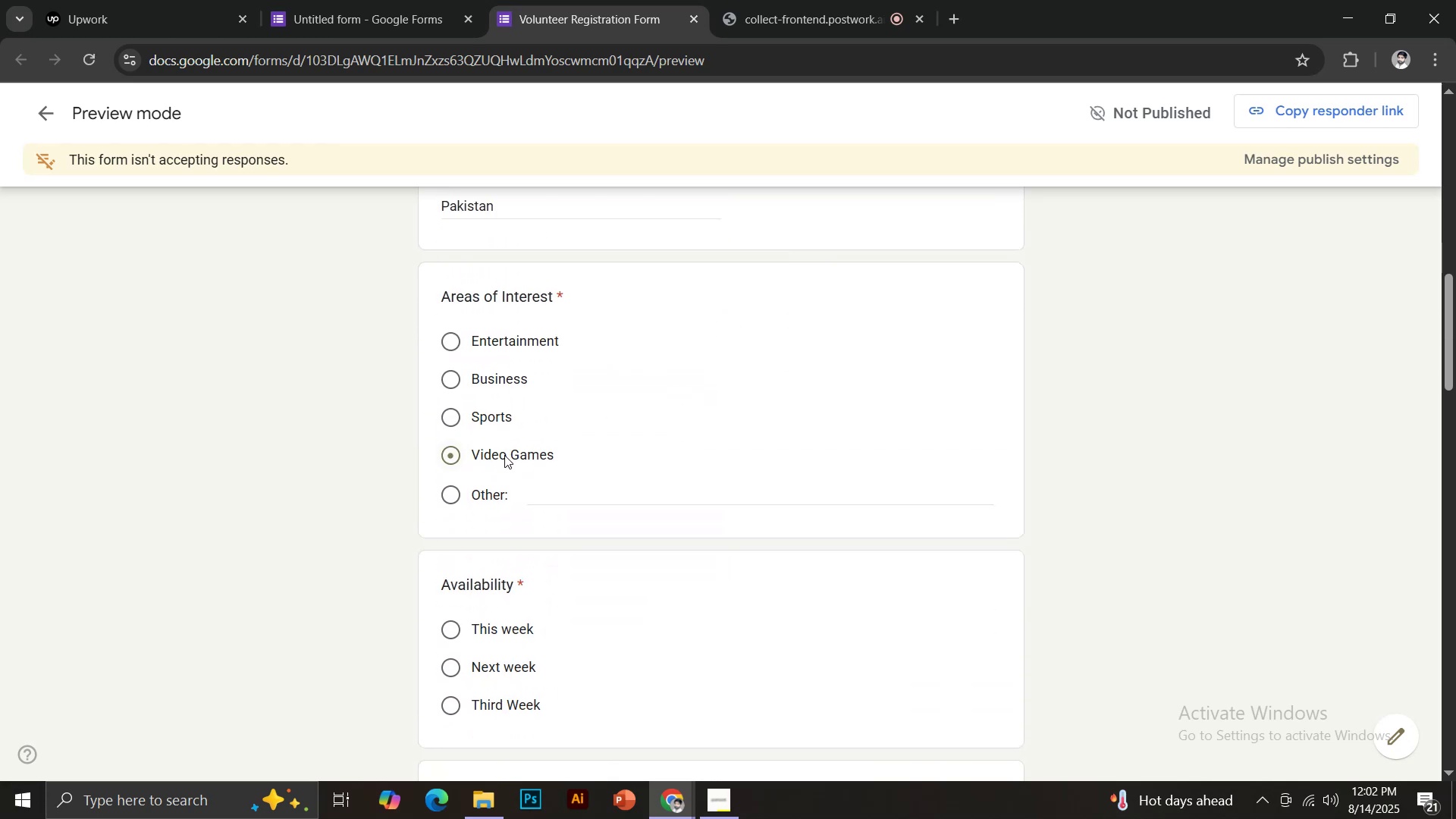 
scroll: coordinate [528, 456], scroll_direction: down, amount: 3.0
 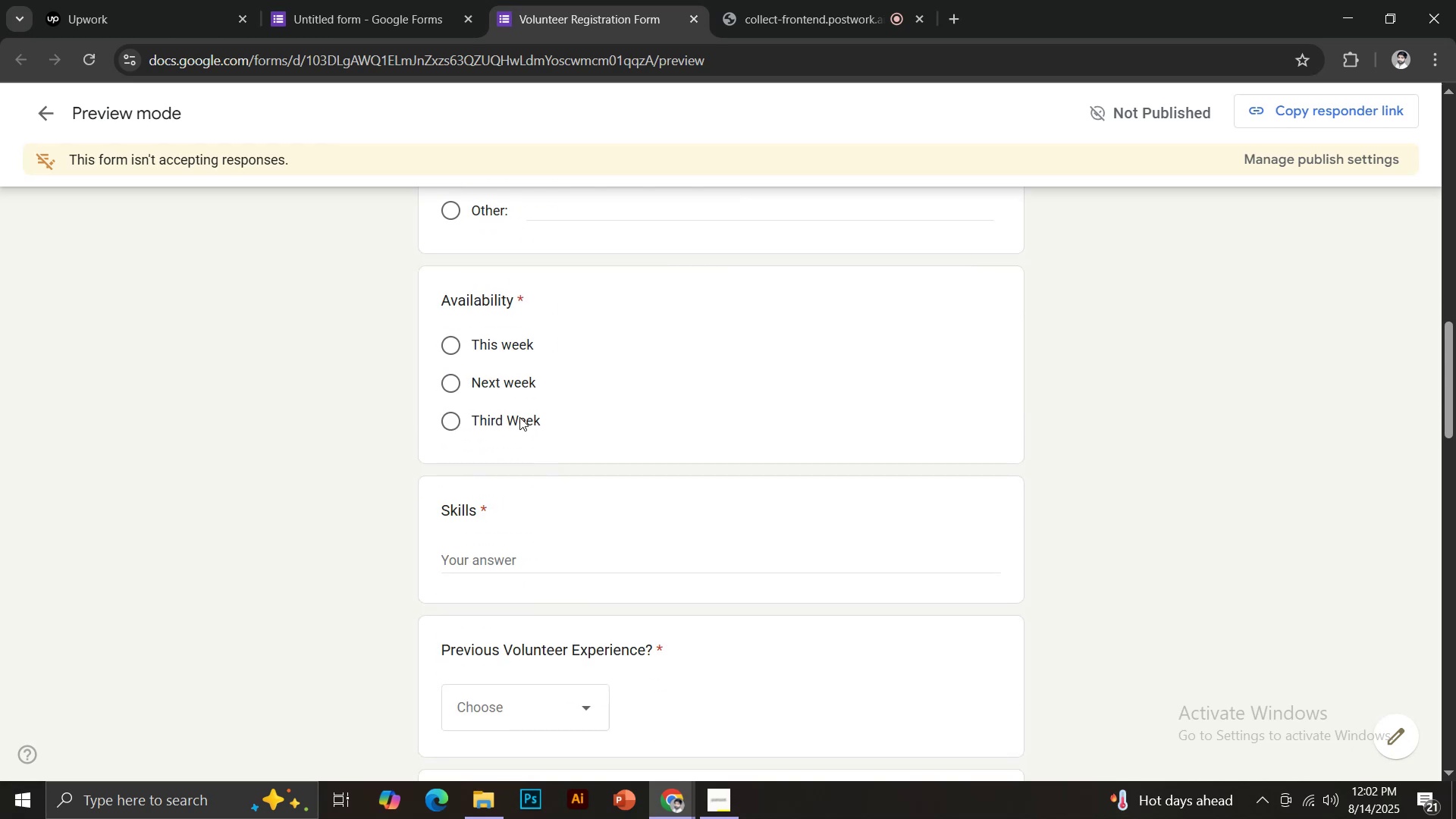 
left_click([512, 390])
 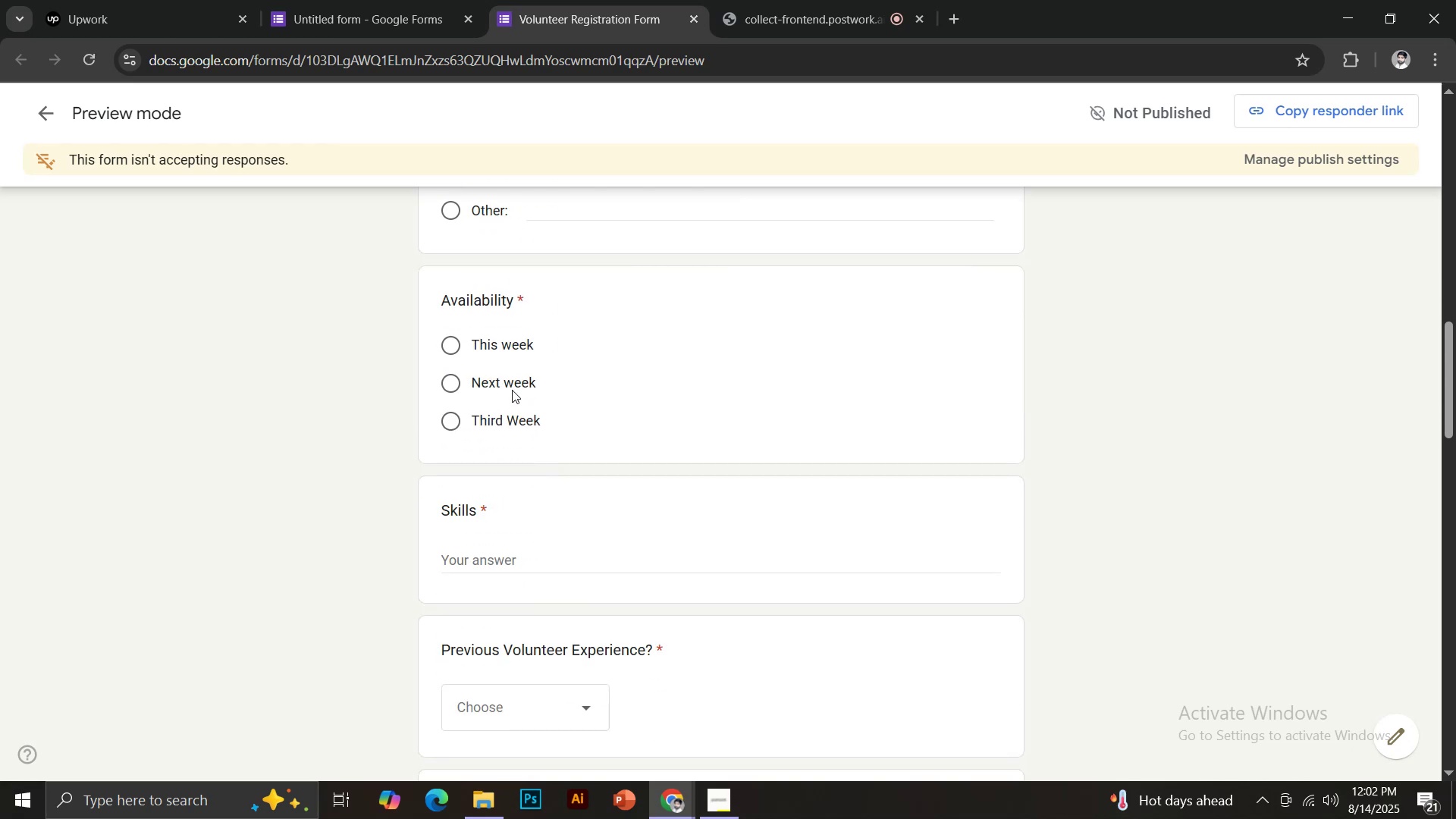 
scroll: coordinate [549, 442], scroll_direction: down, amount: 2.0
 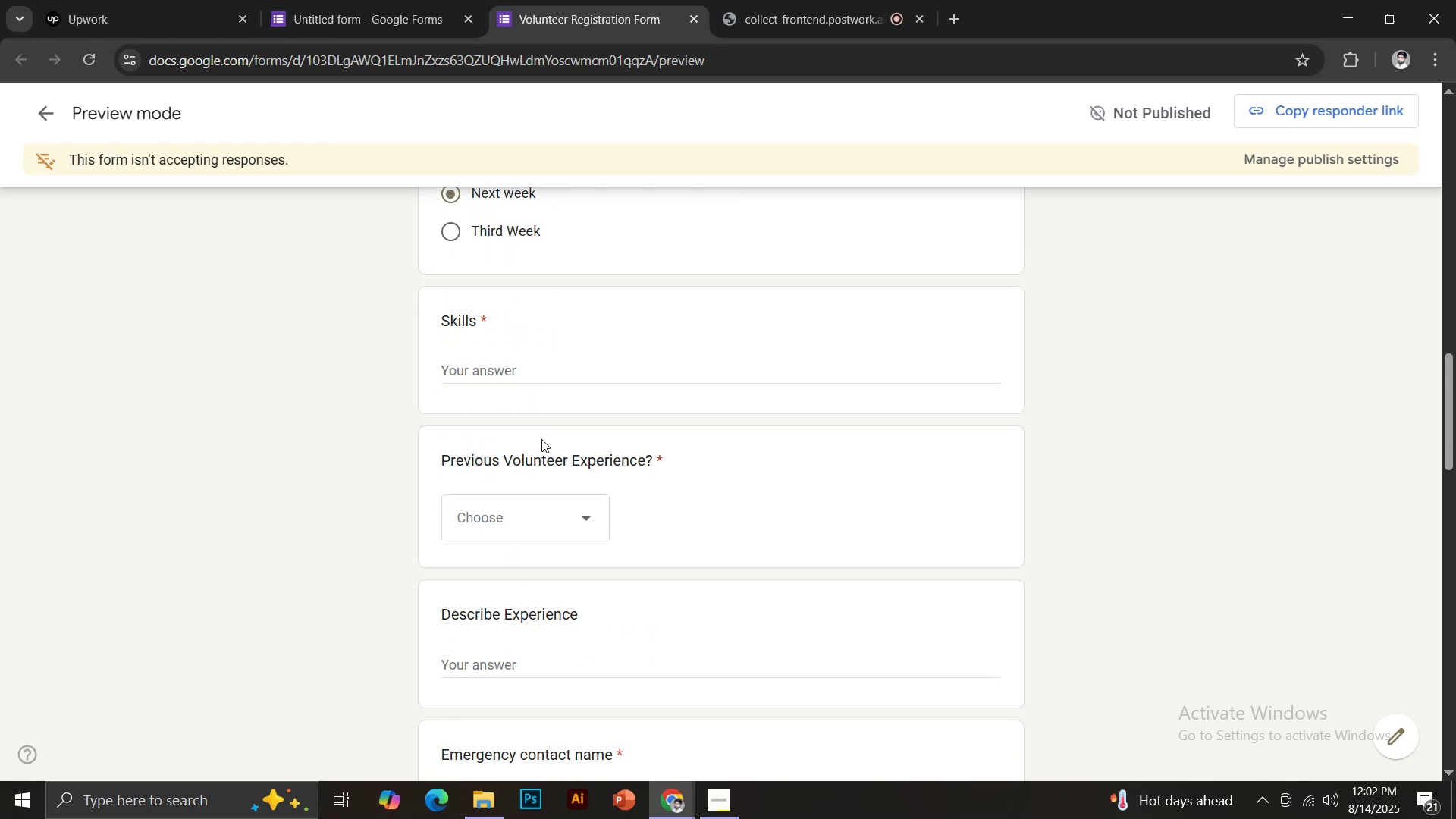 
left_click([489, 370])
 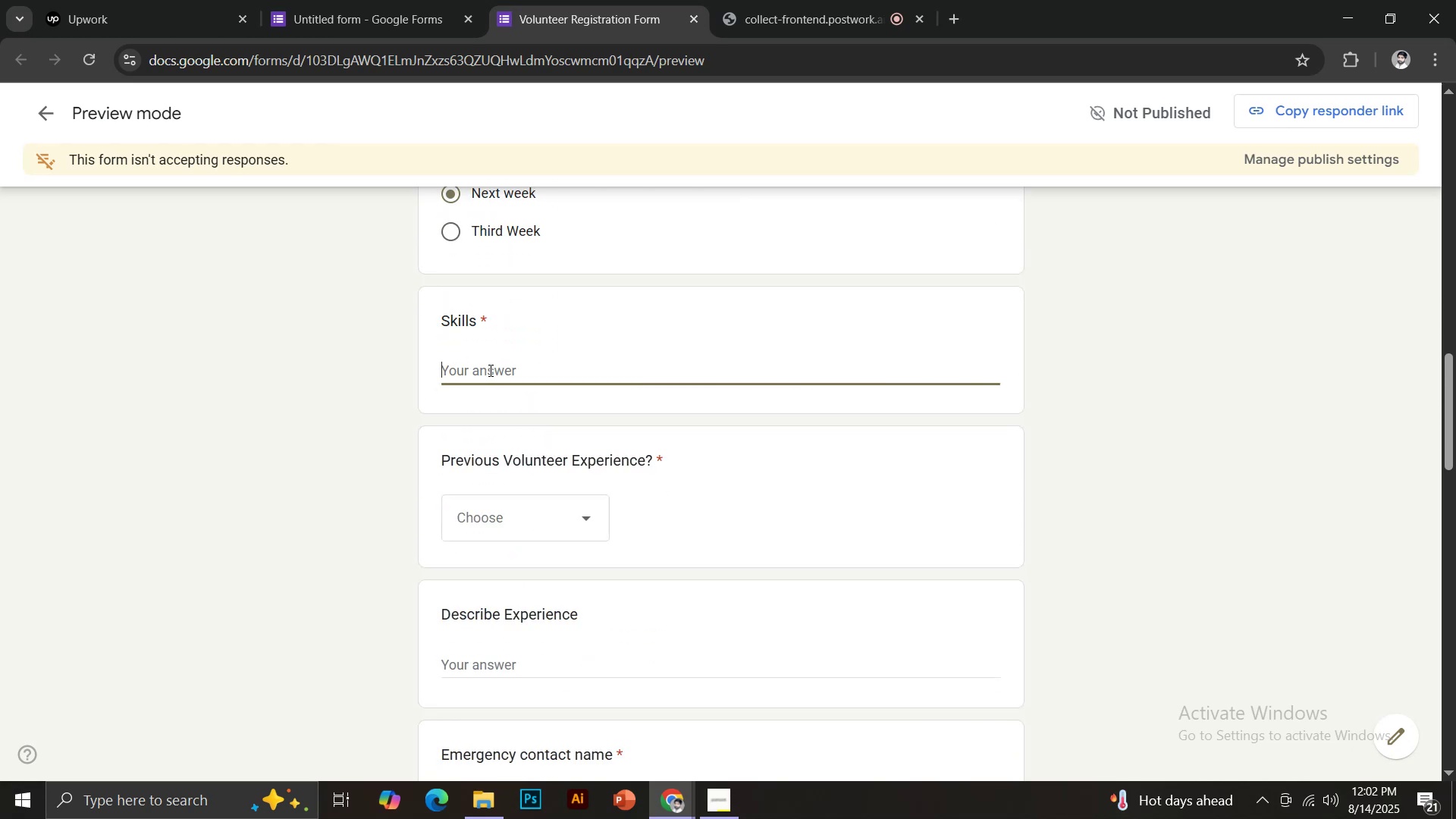 
type(Graphic Design)
 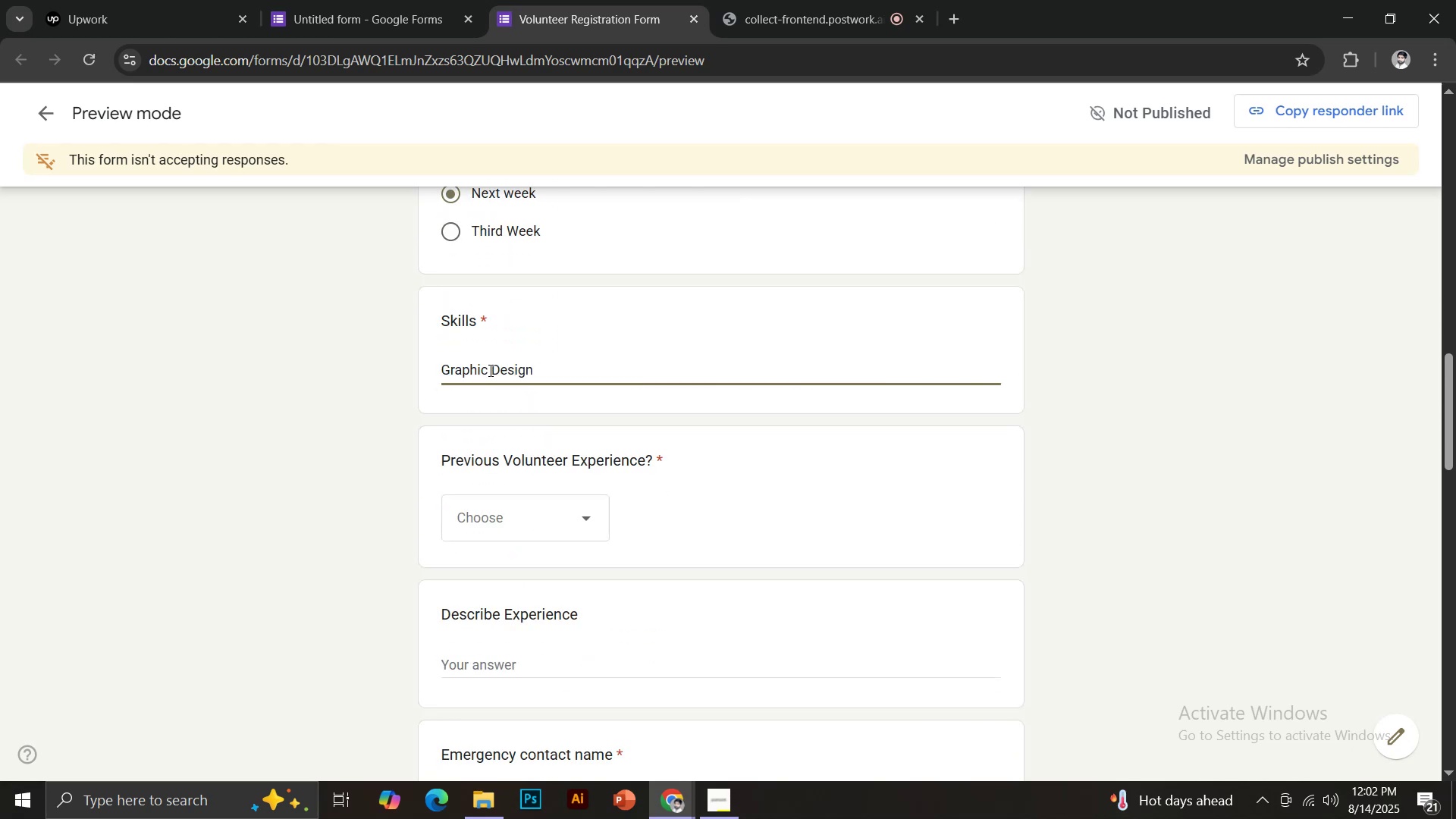 
scroll: coordinate [535, 383], scroll_direction: down, amount: 3.0
 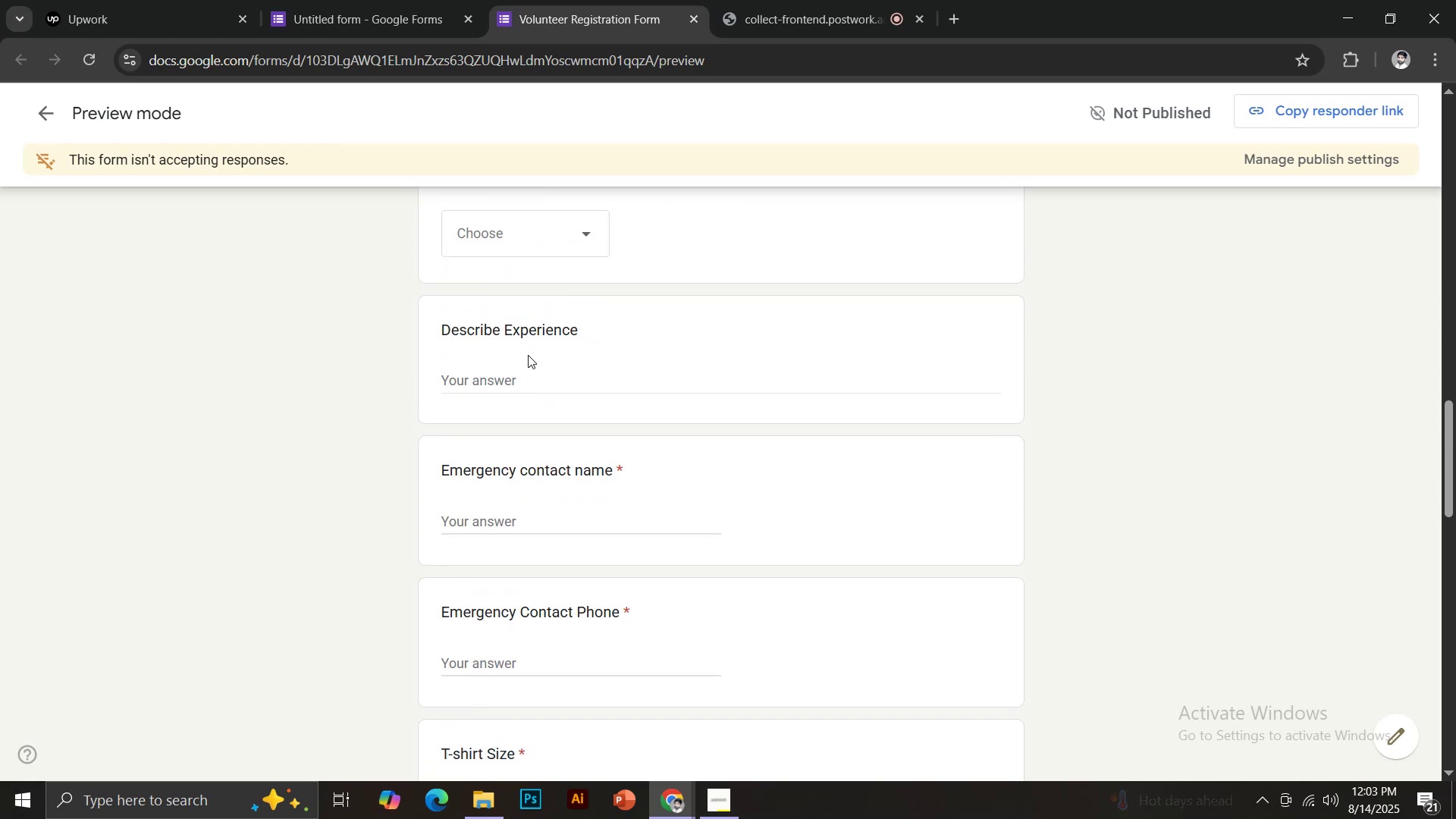 
left_click([500, 219])
 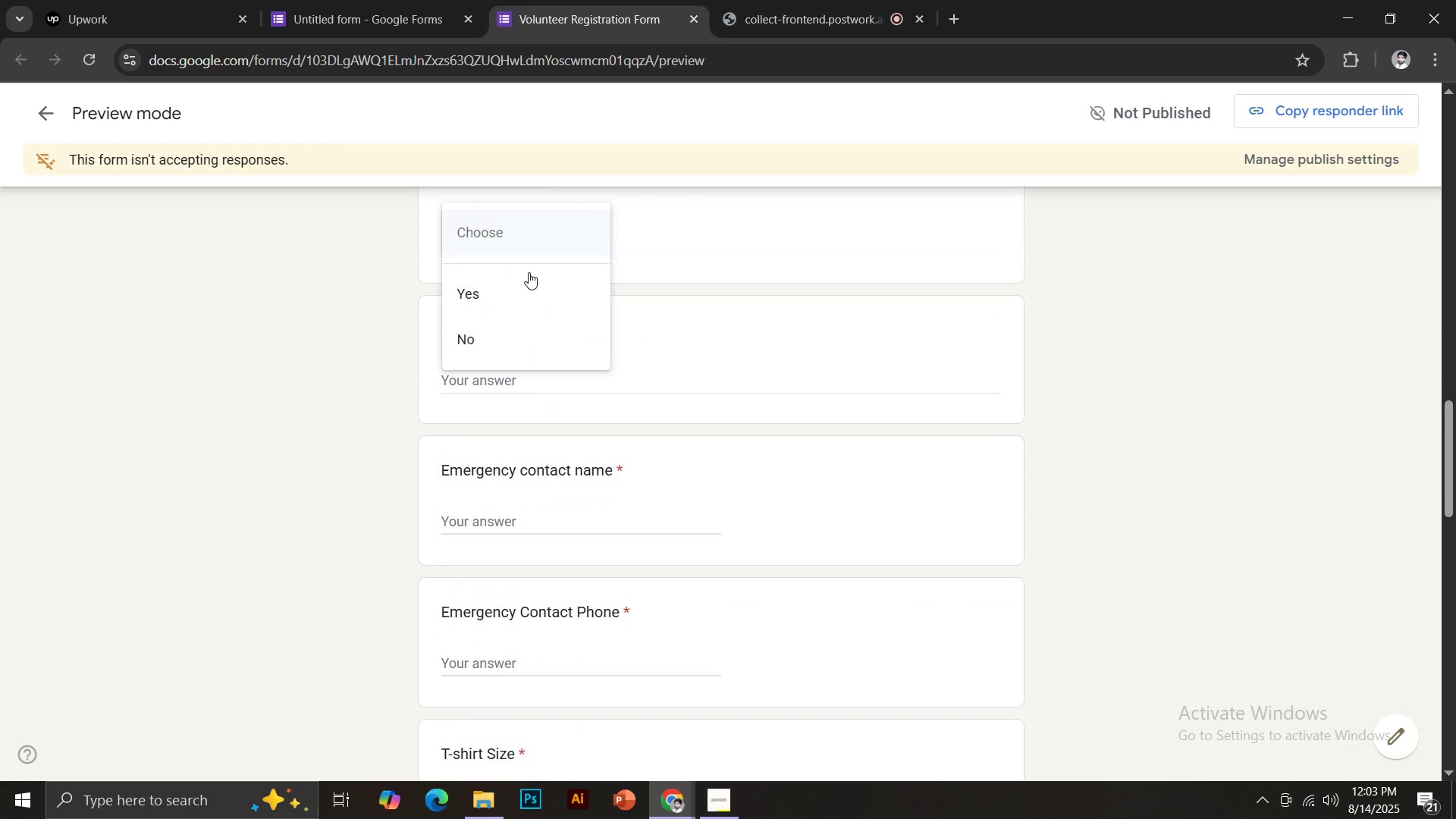 
left_click([485, 335])
 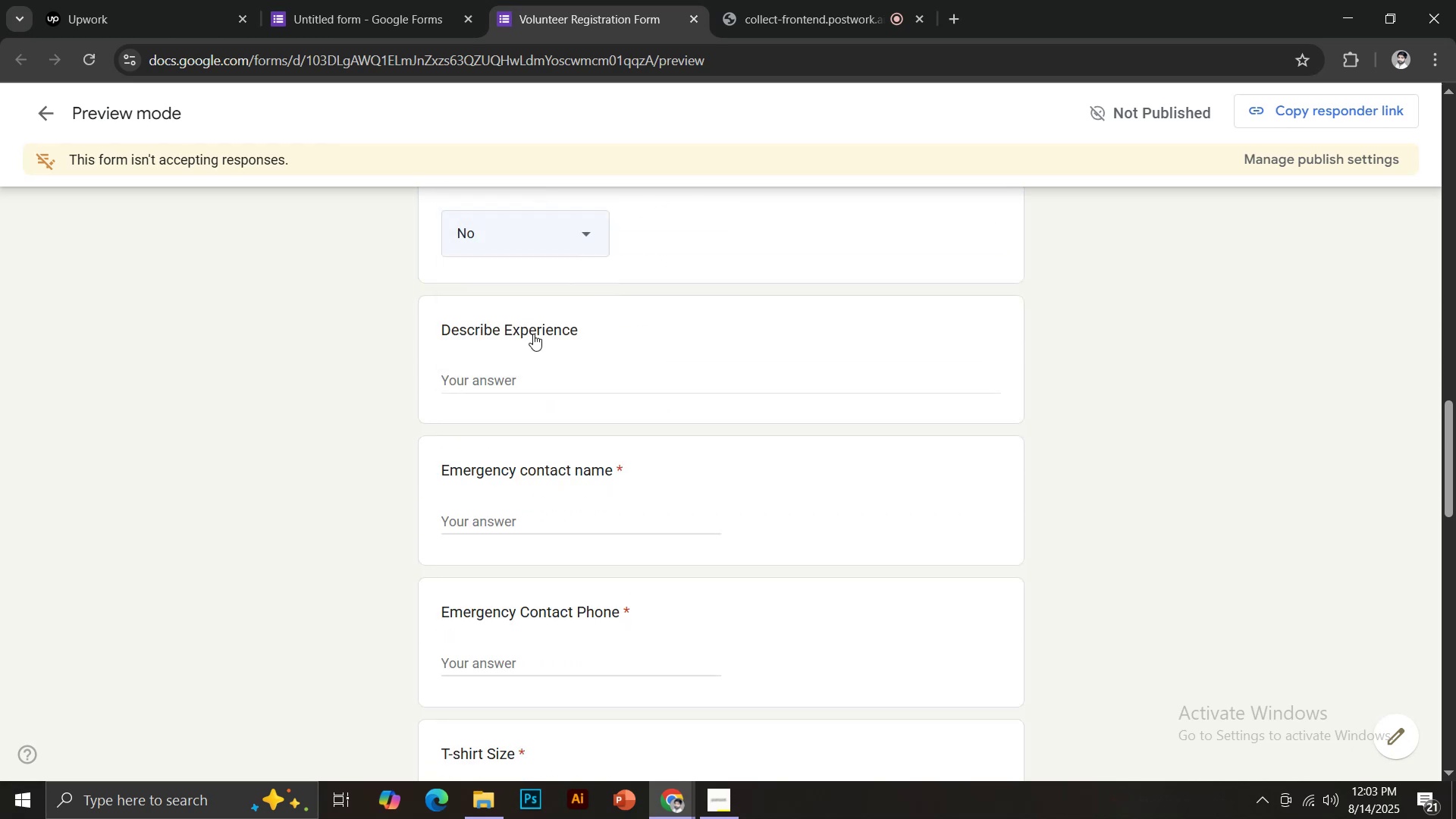 
scroll: coordinate [537, 303], scroll_direction: up, amount: 1.0
 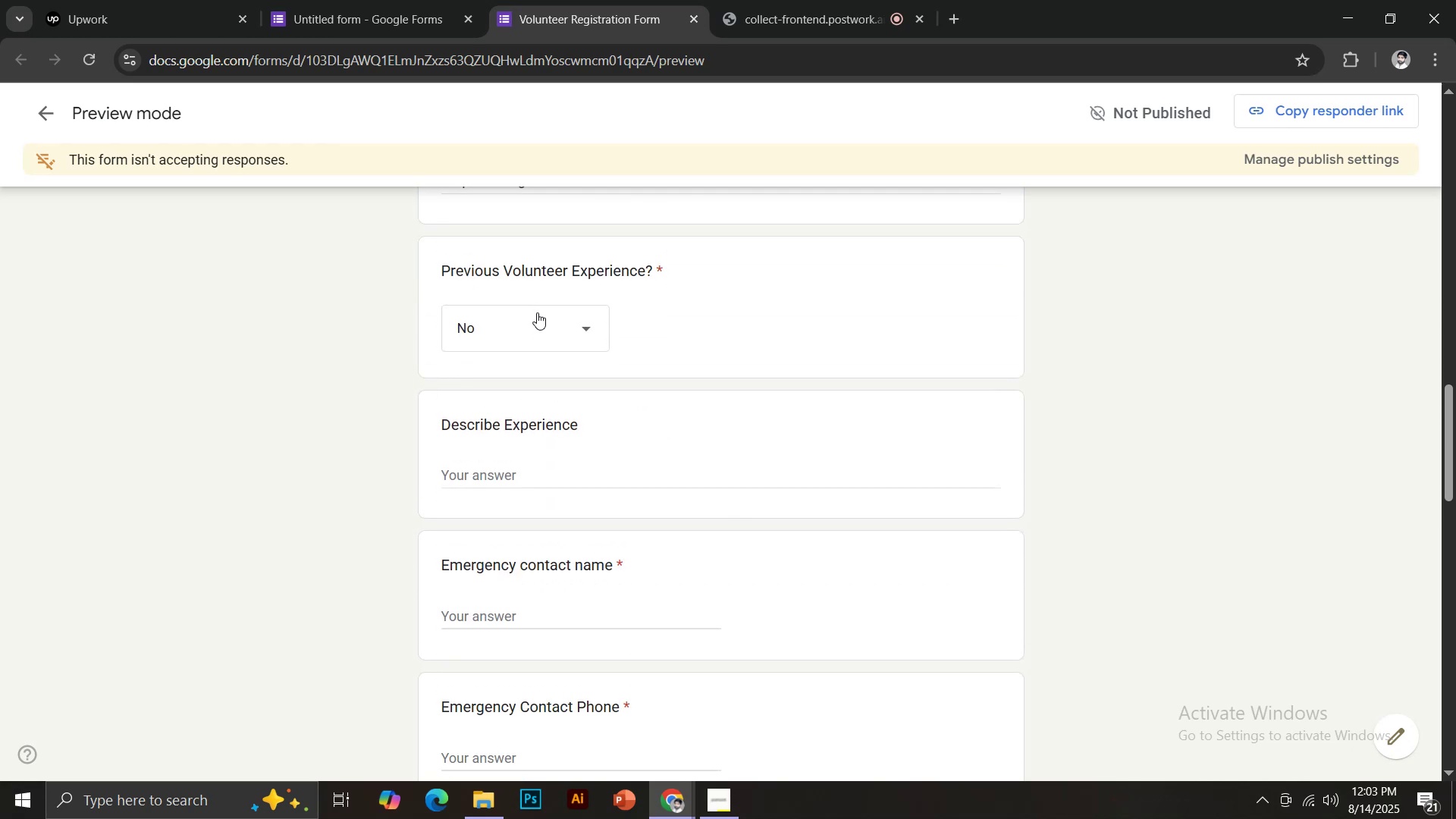 
left_click([516, 328])
 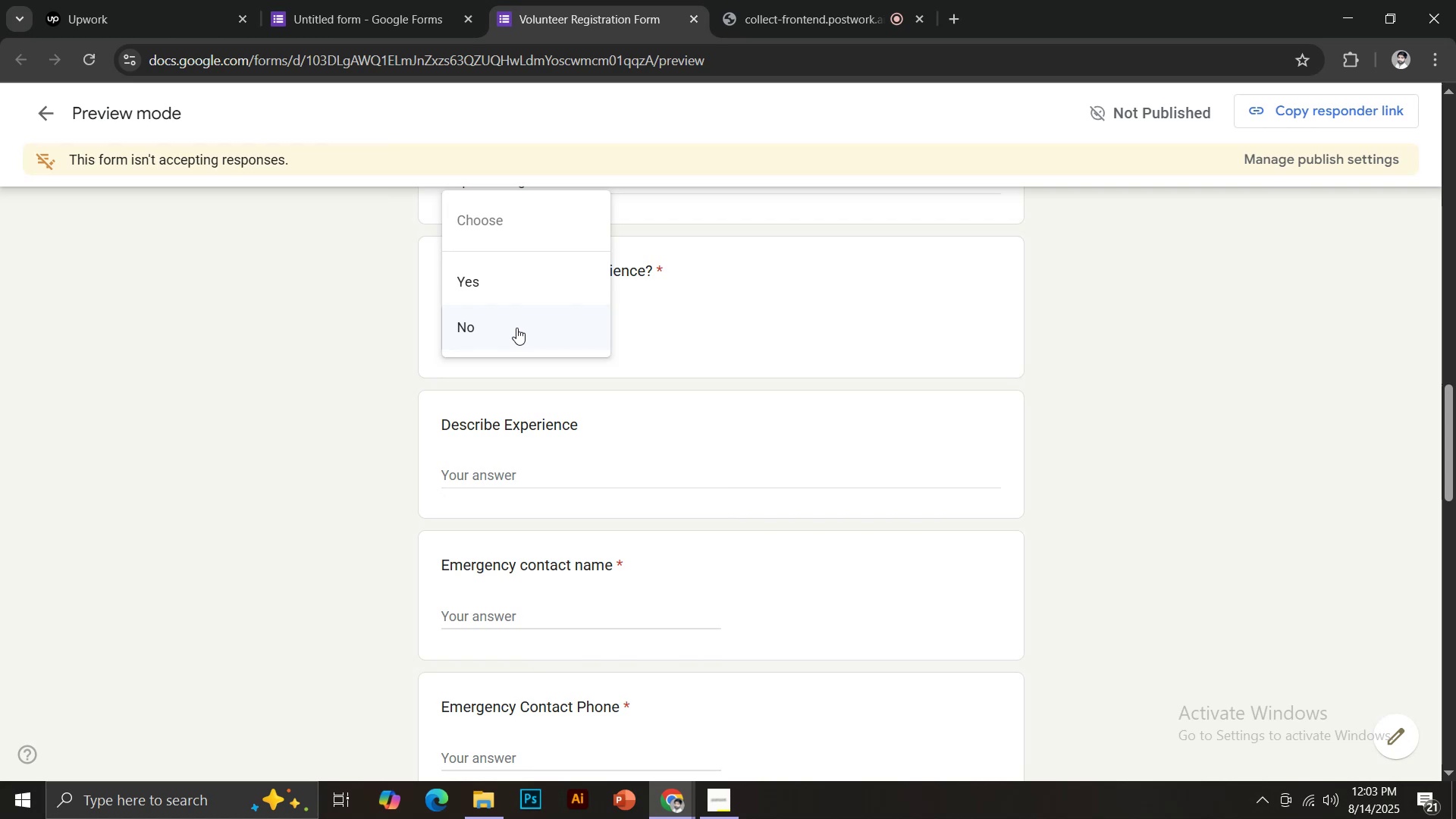 
left_click([501, 284])
 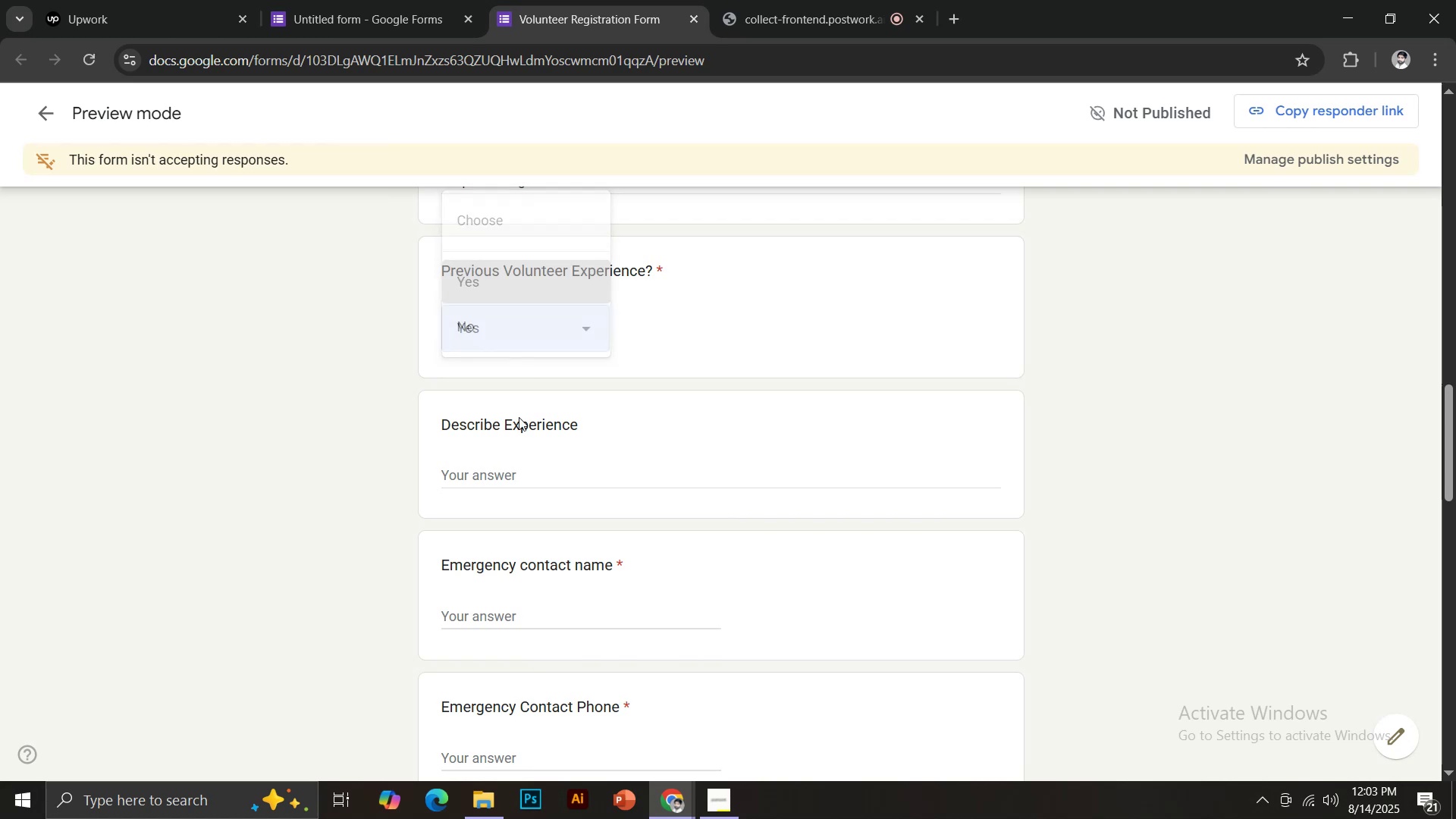 
left_click([523, 466])
 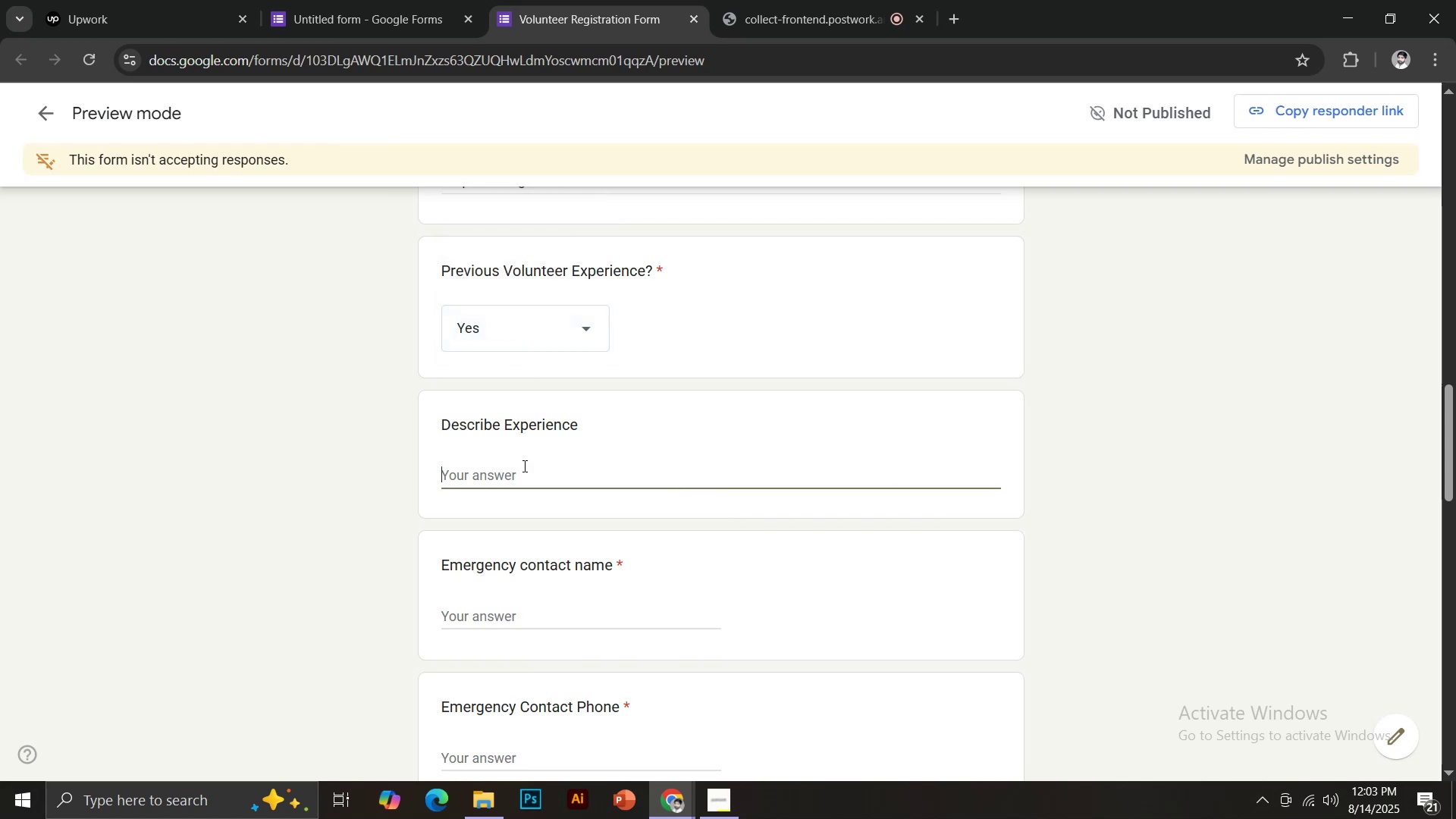 
type(This is a test projectDogarphone number here[testing])
 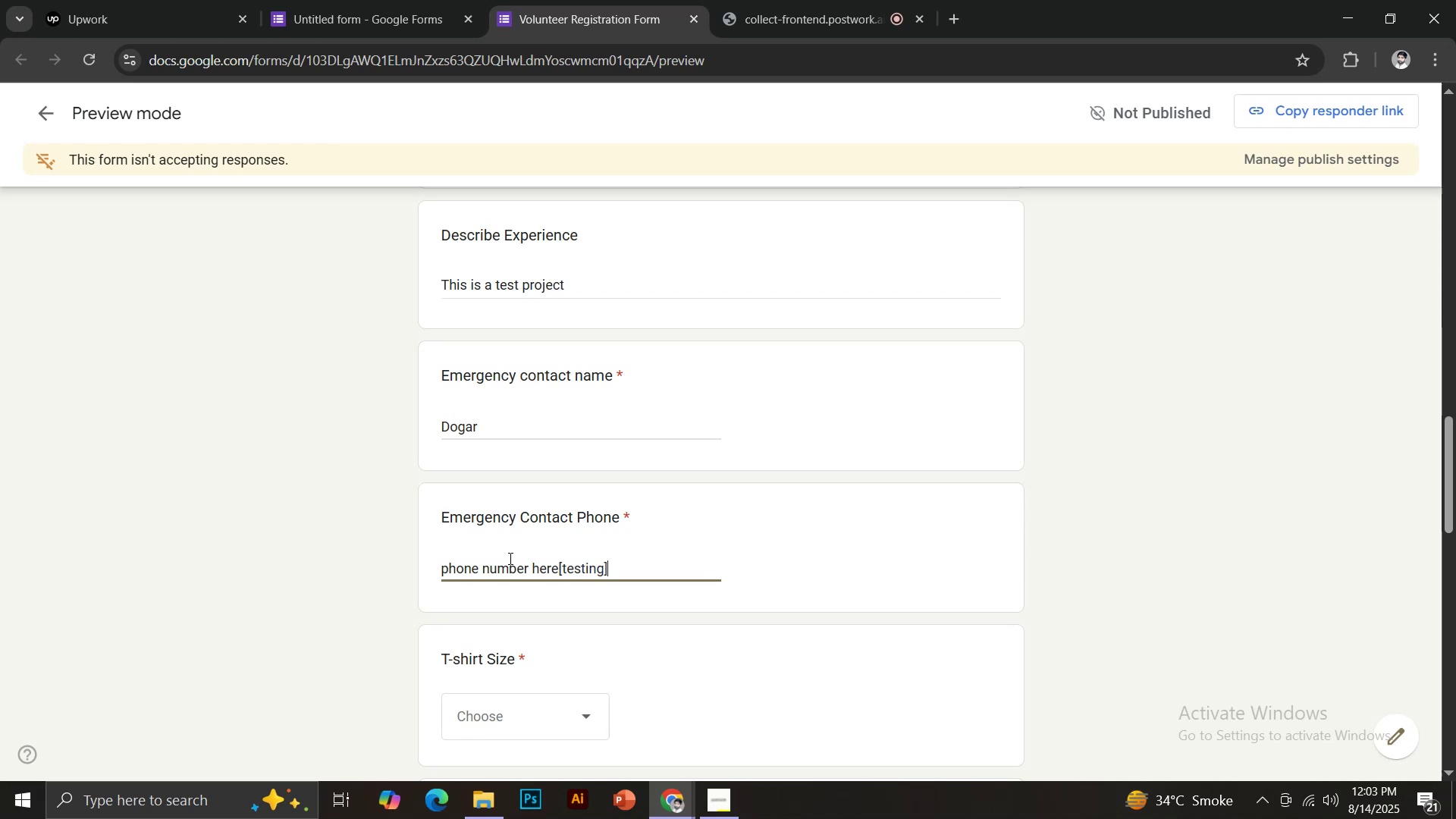 
scroll: coordinate [959, 458], scroll_direction: down, amount: 5.0
 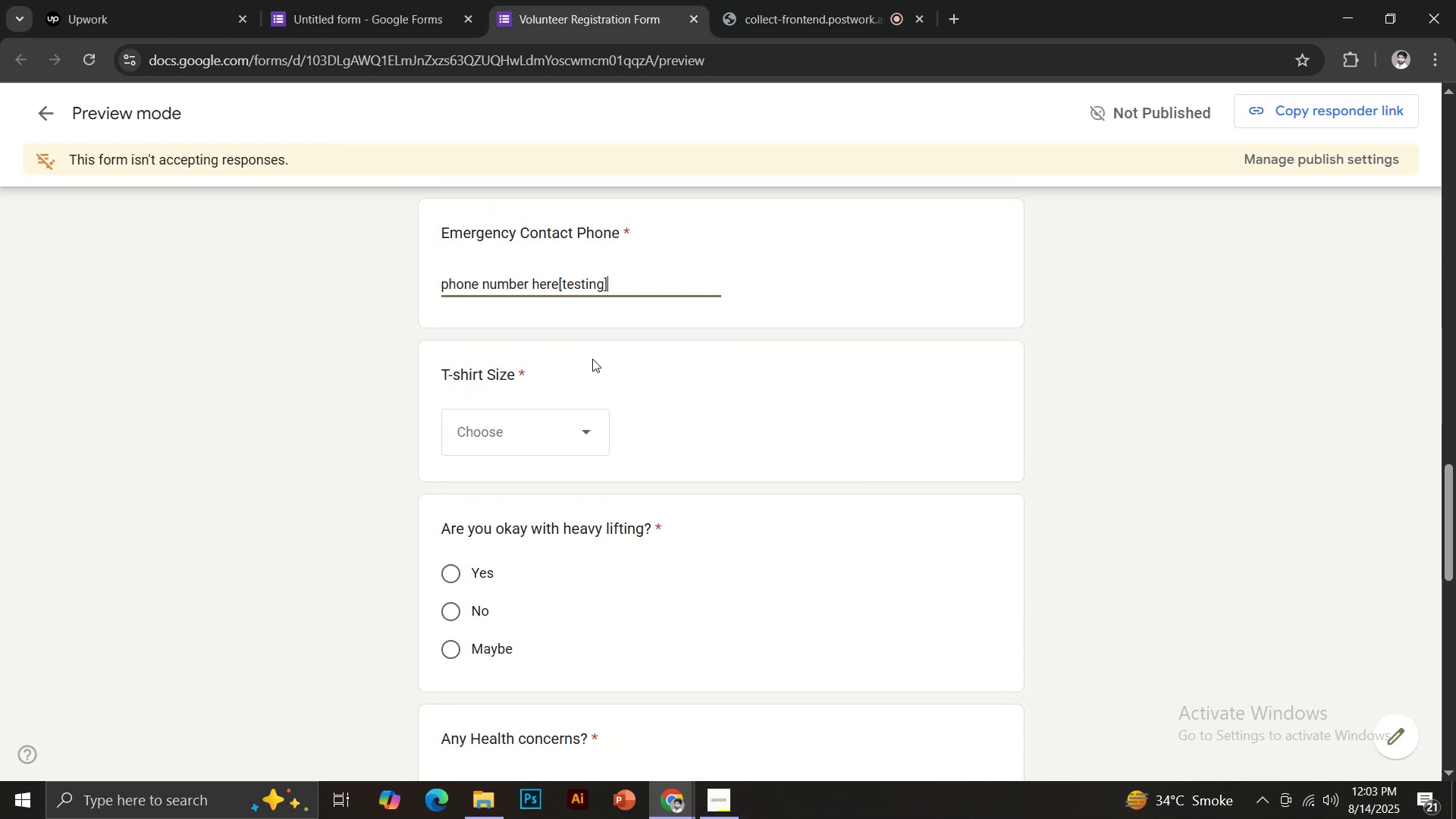 
left_click([522, 416])
 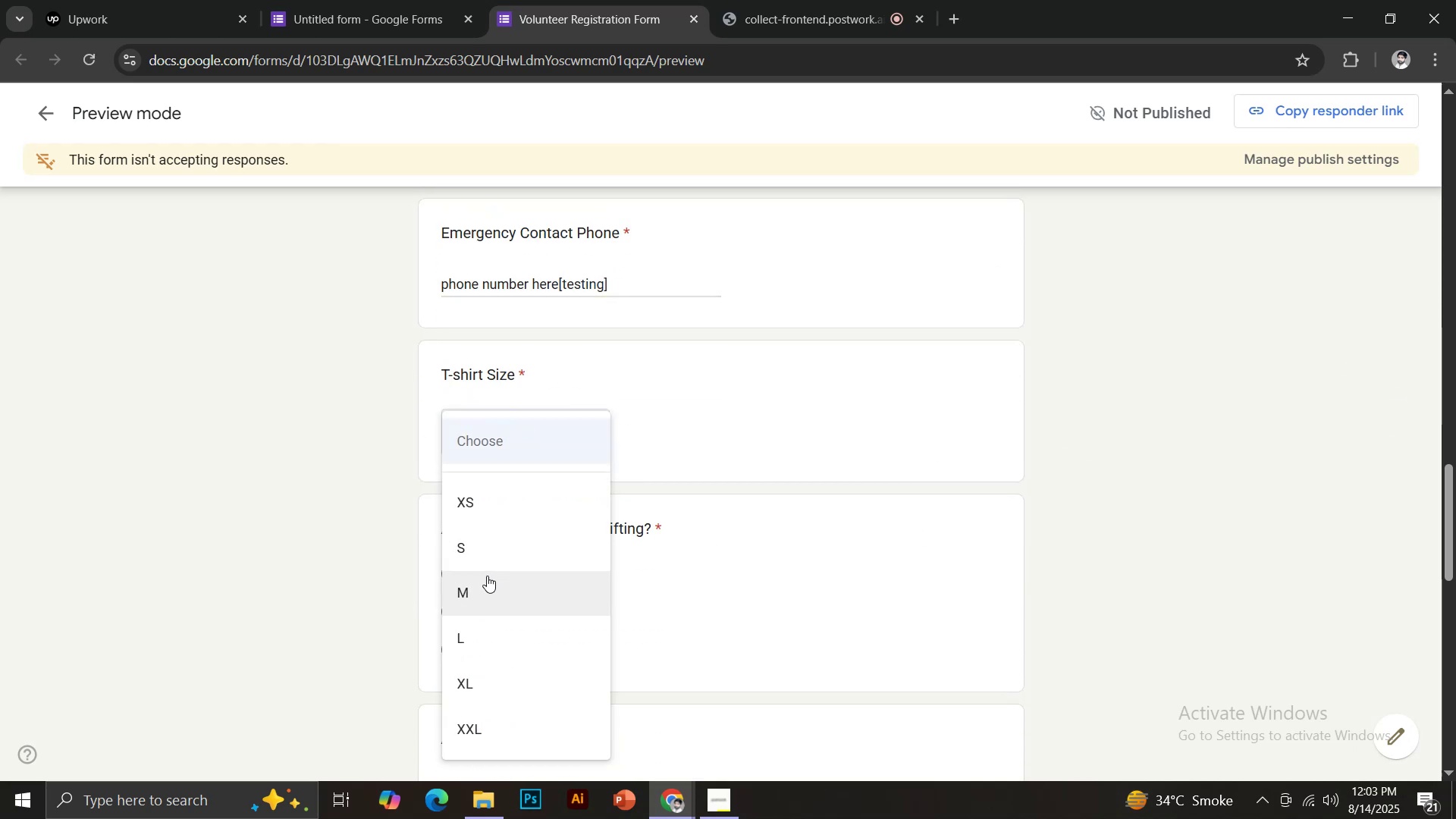 
left_click([487, 634])
 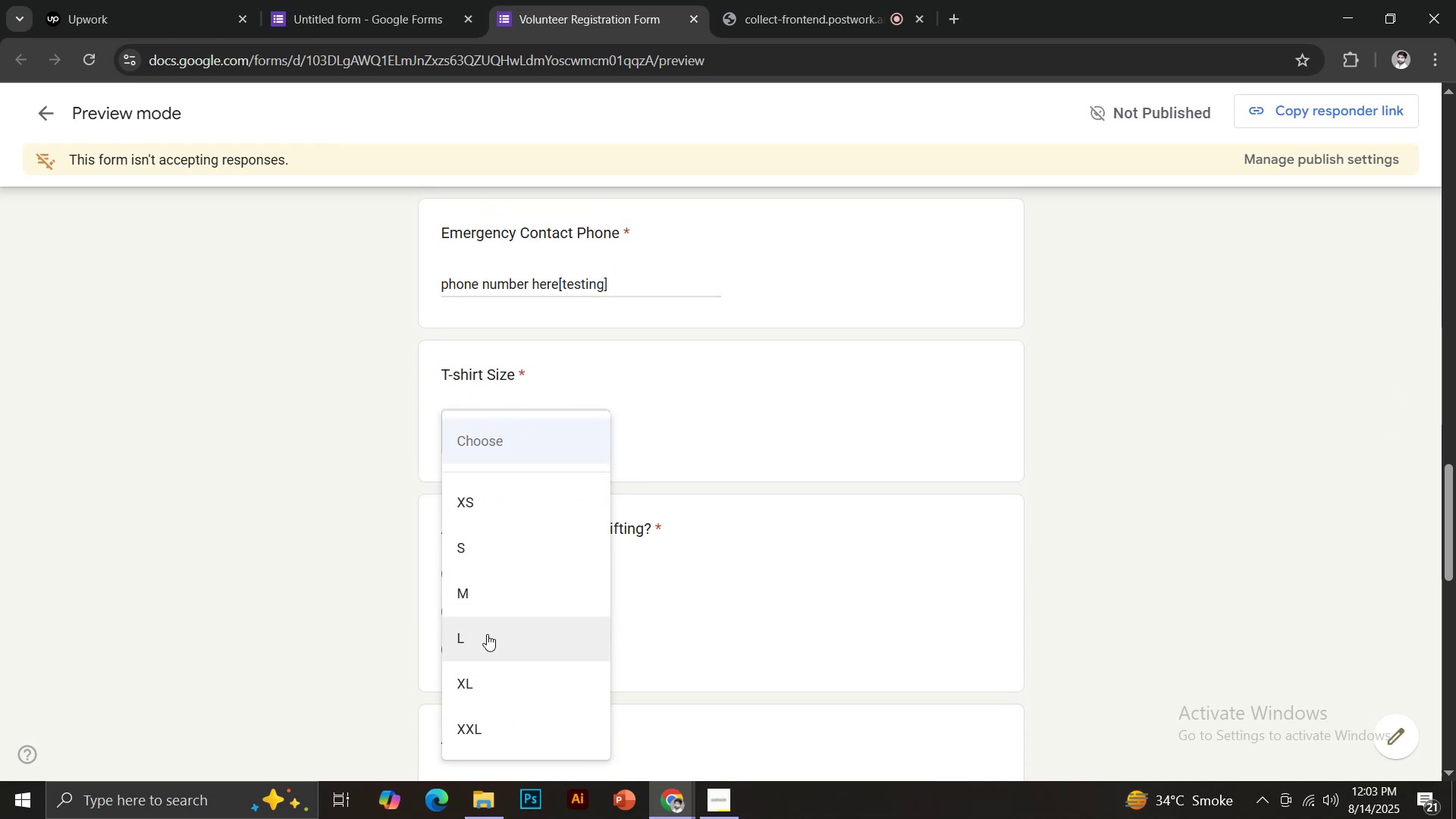 
scroll: coordinate [546, 552], scroll_direction: down, amount: 2.0
 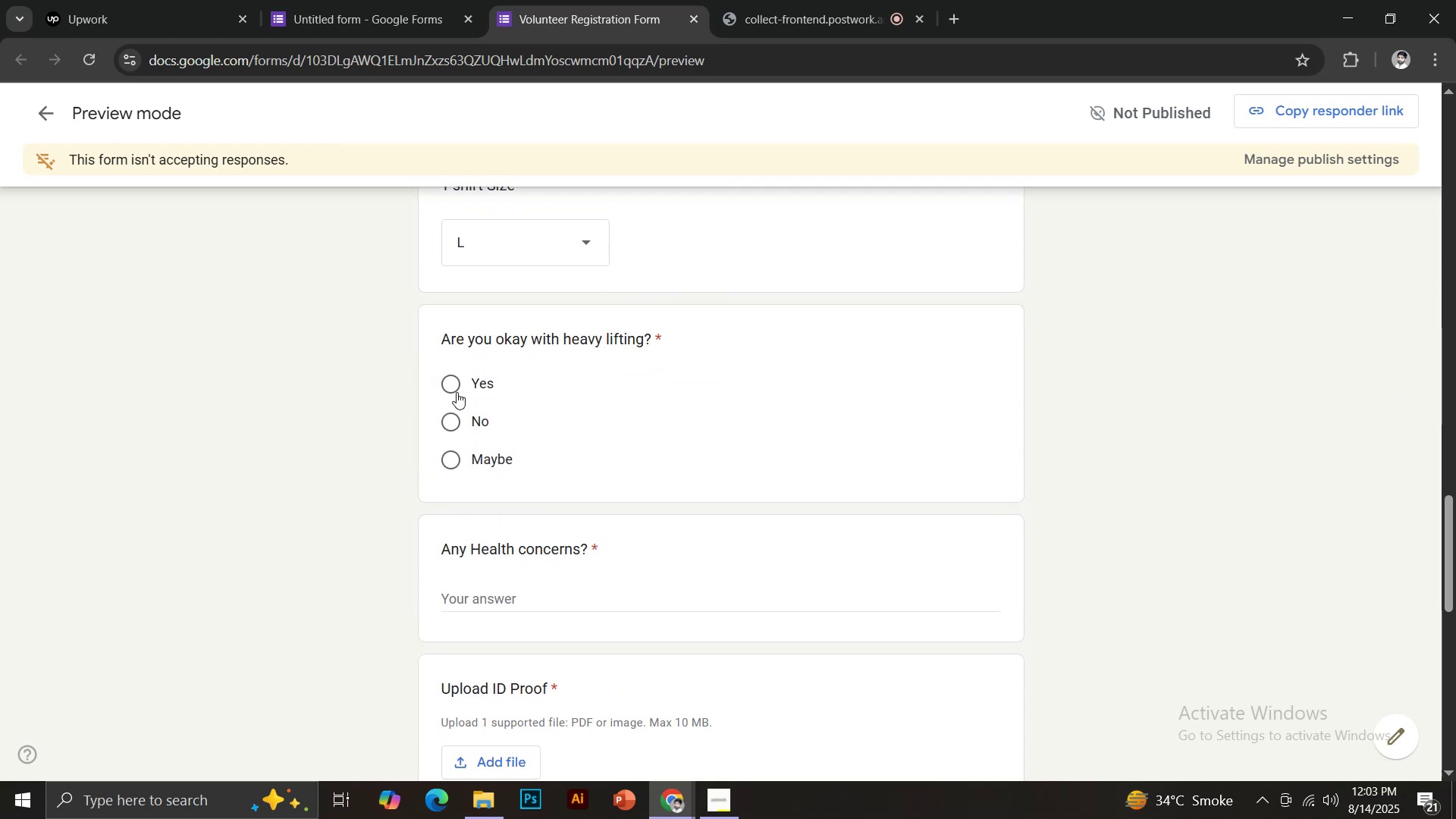 
left_click([457, 388])
 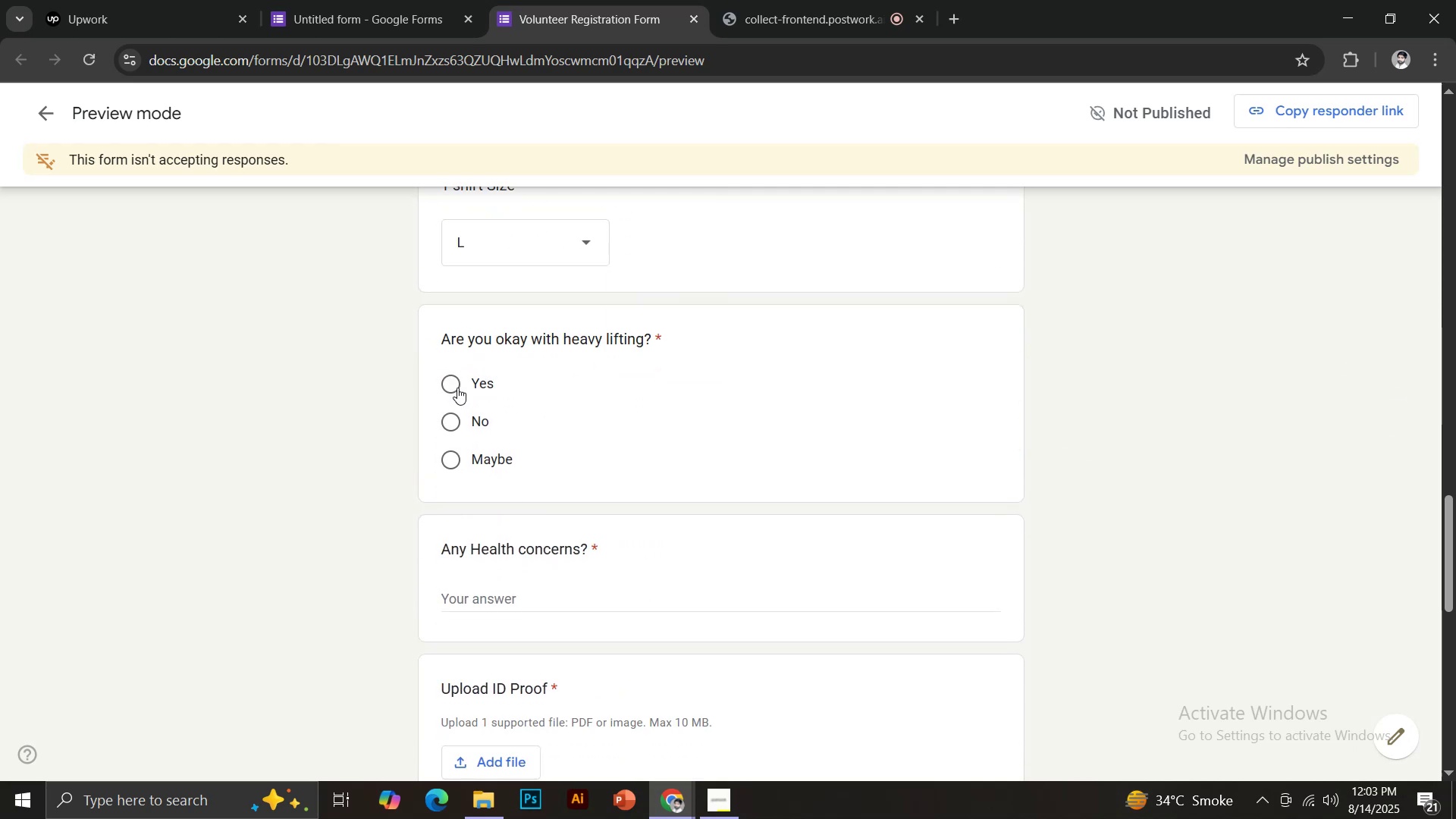 
scroll: coordinate [478, 393], scroll_direction: down, amount: 2.0
 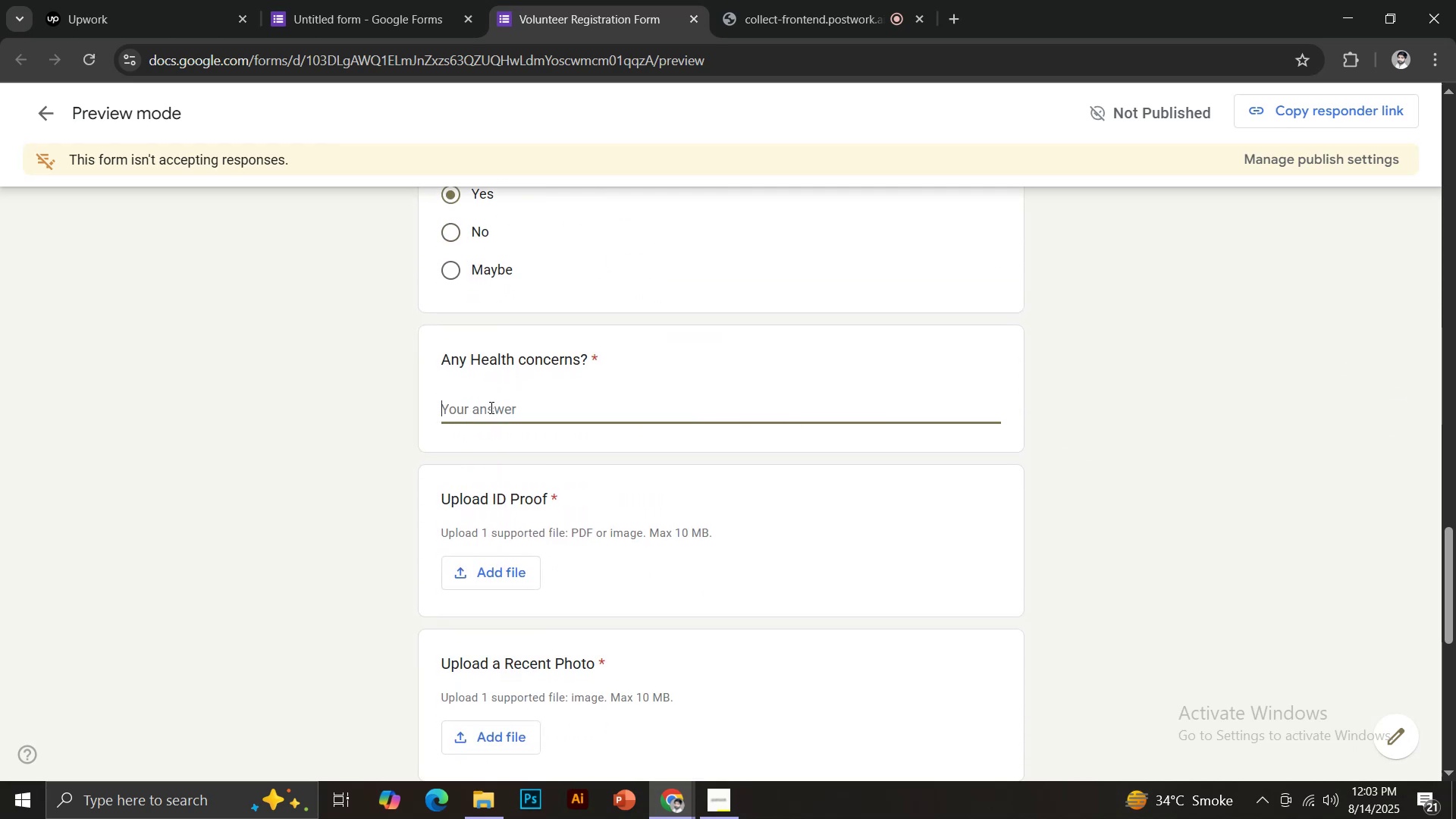 
type(High Blooad)
key(Backspace)
key(Backspace)
type(d Prpessu)
key(Backspace)
key(Backspace)
key(Backspace)
key(Backspace)
key(Backspace)
type(essure)
 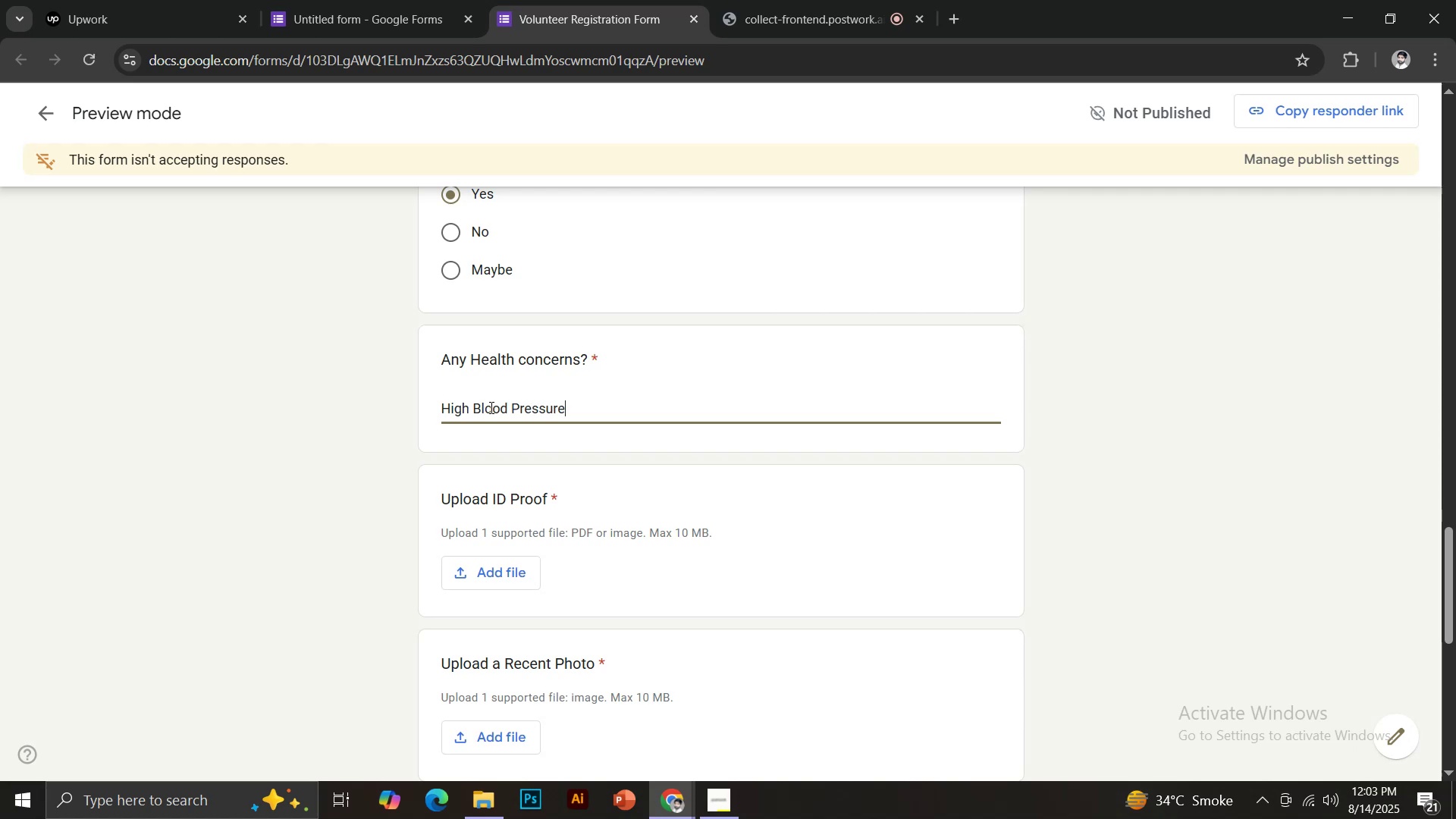 
scroll: coordinate [542, 463], scroll_direction: down, amount: 2.0
 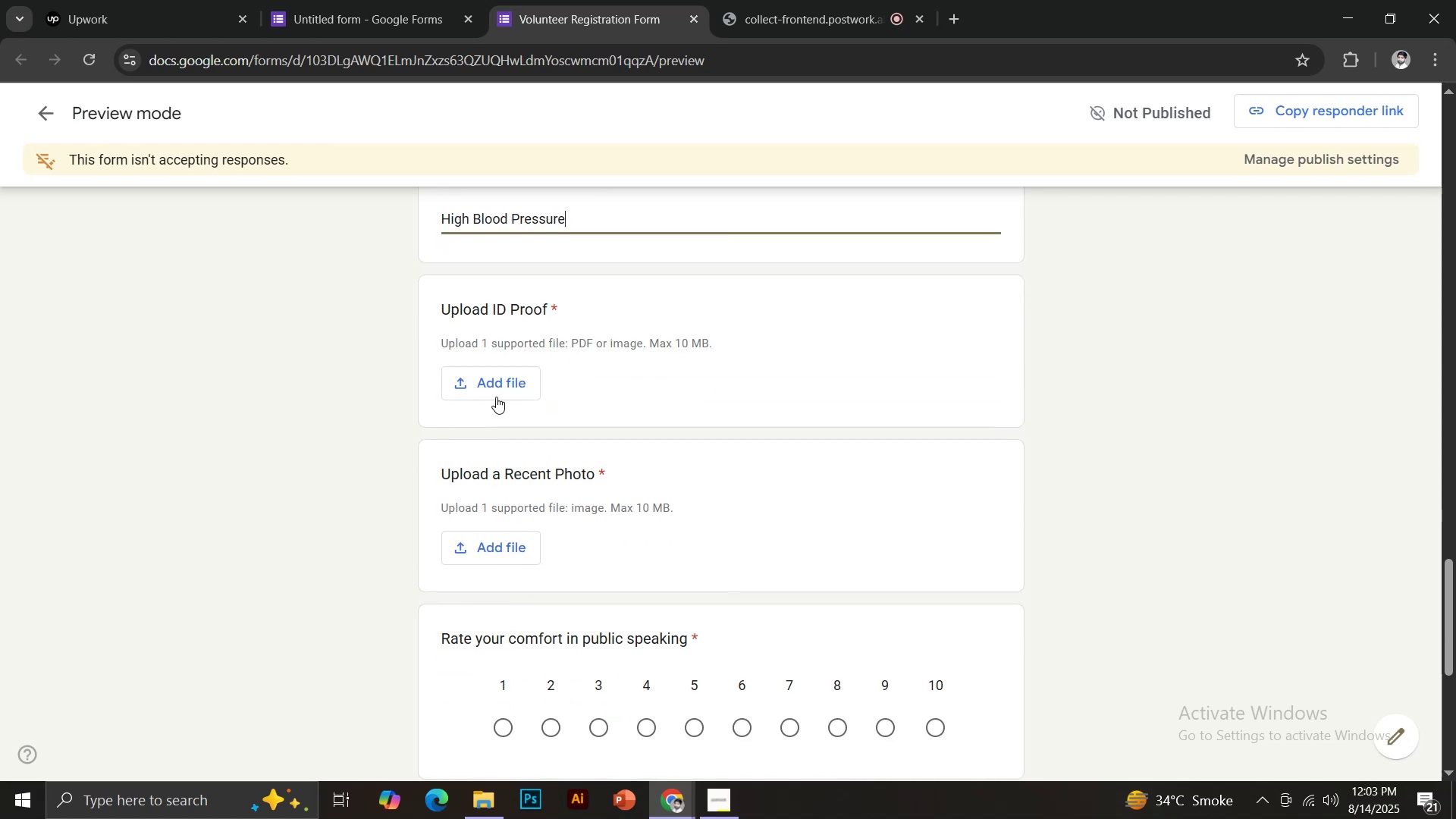 
left_click([490, 389])
 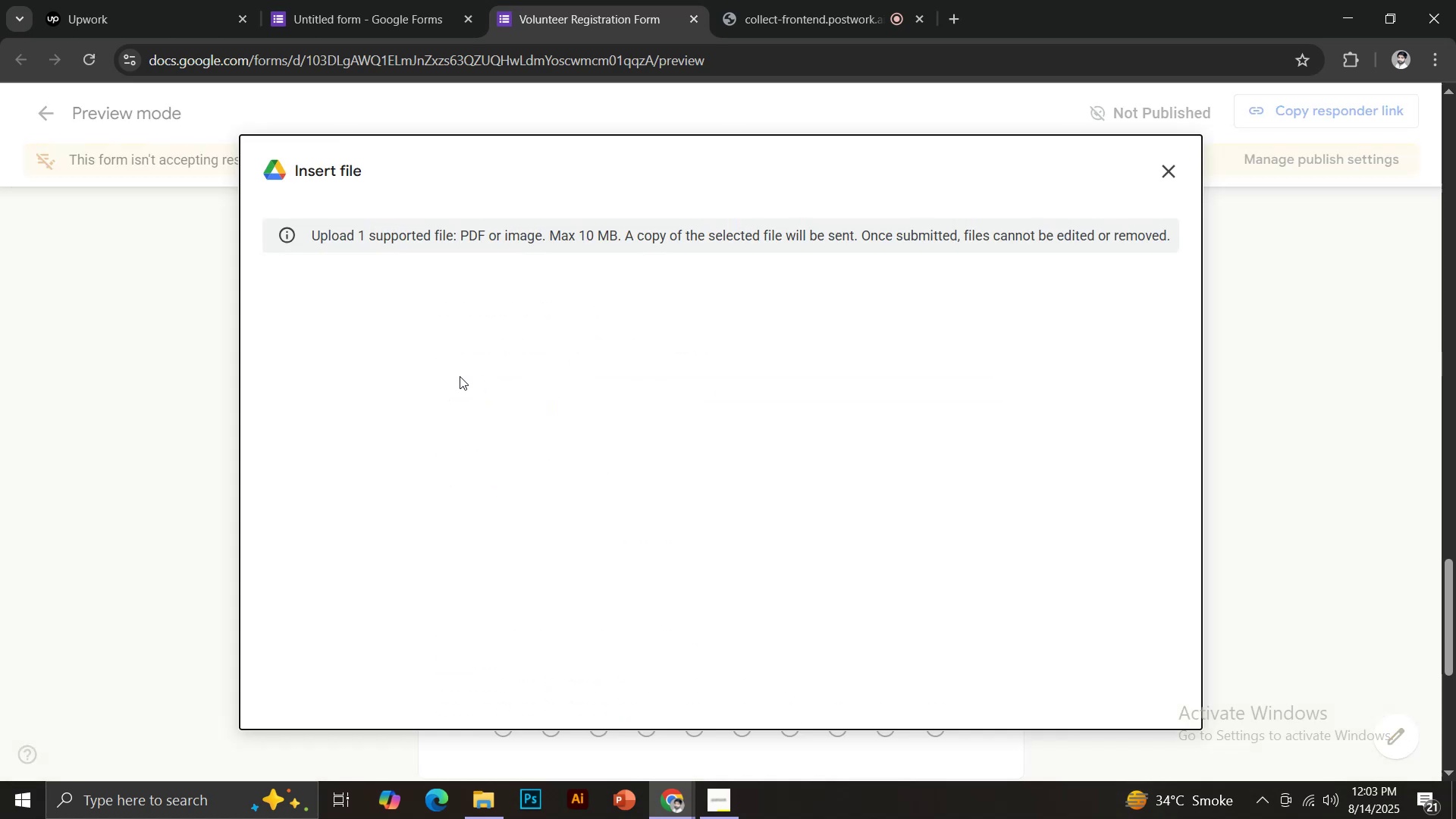 
scroll: coordinate [492, 351], scroll_direction: down, amount: 3.0
 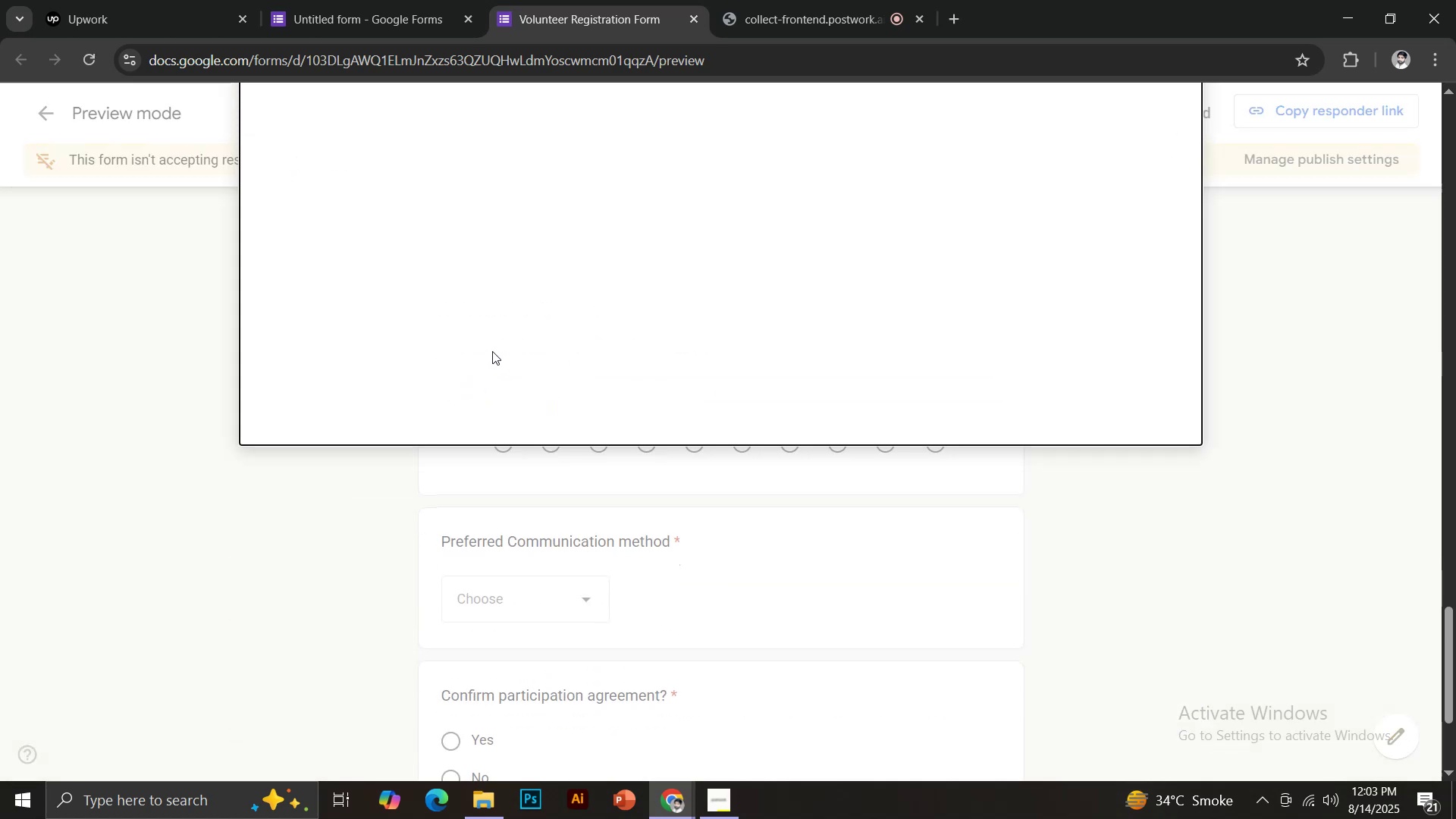 
scroll: coordinate [529, 374], scroll_direction: up, amount: 6.0
 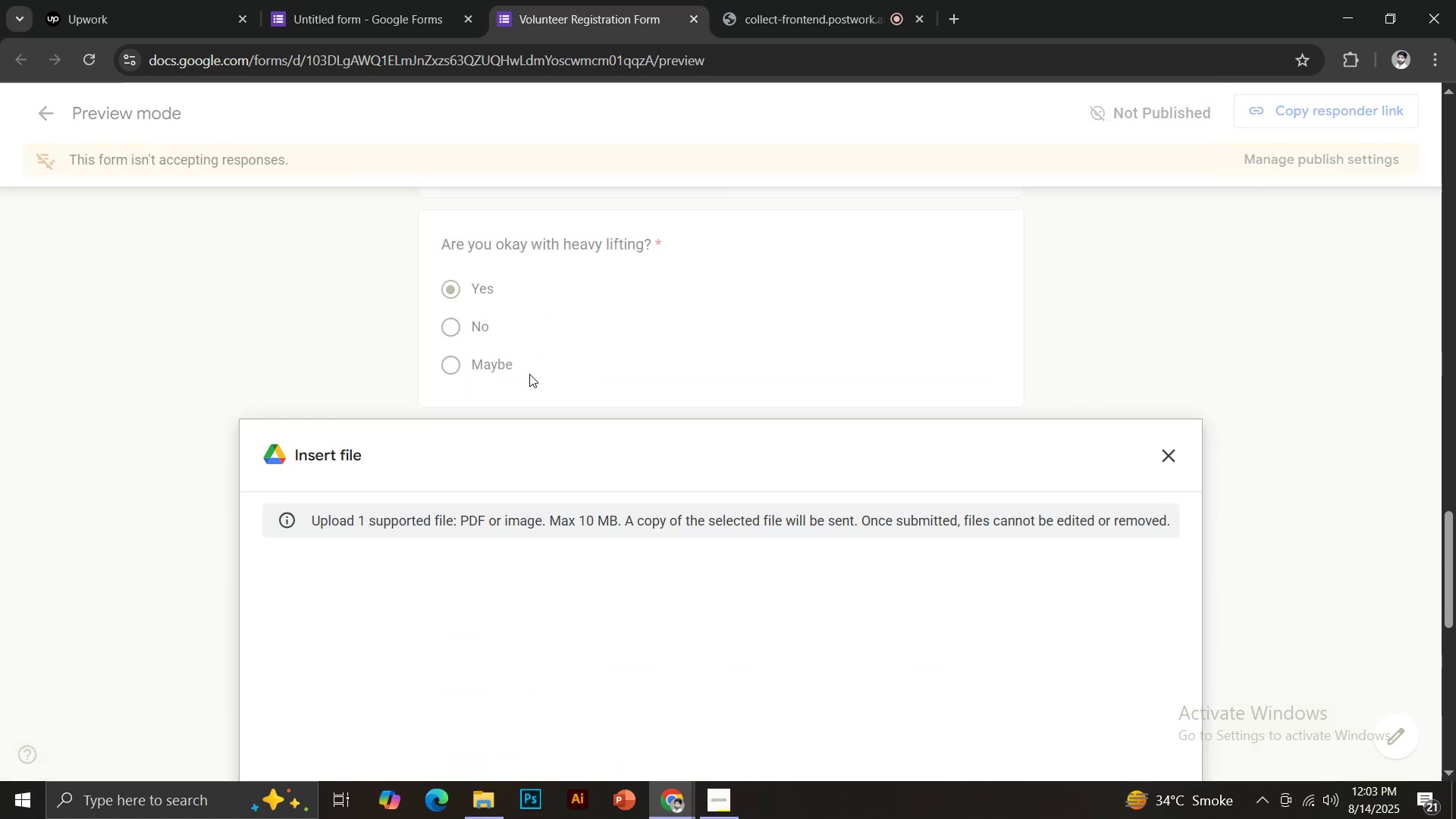 
scroll: coordinate [704, 573], scroll_direction: down, amount: 7.0
 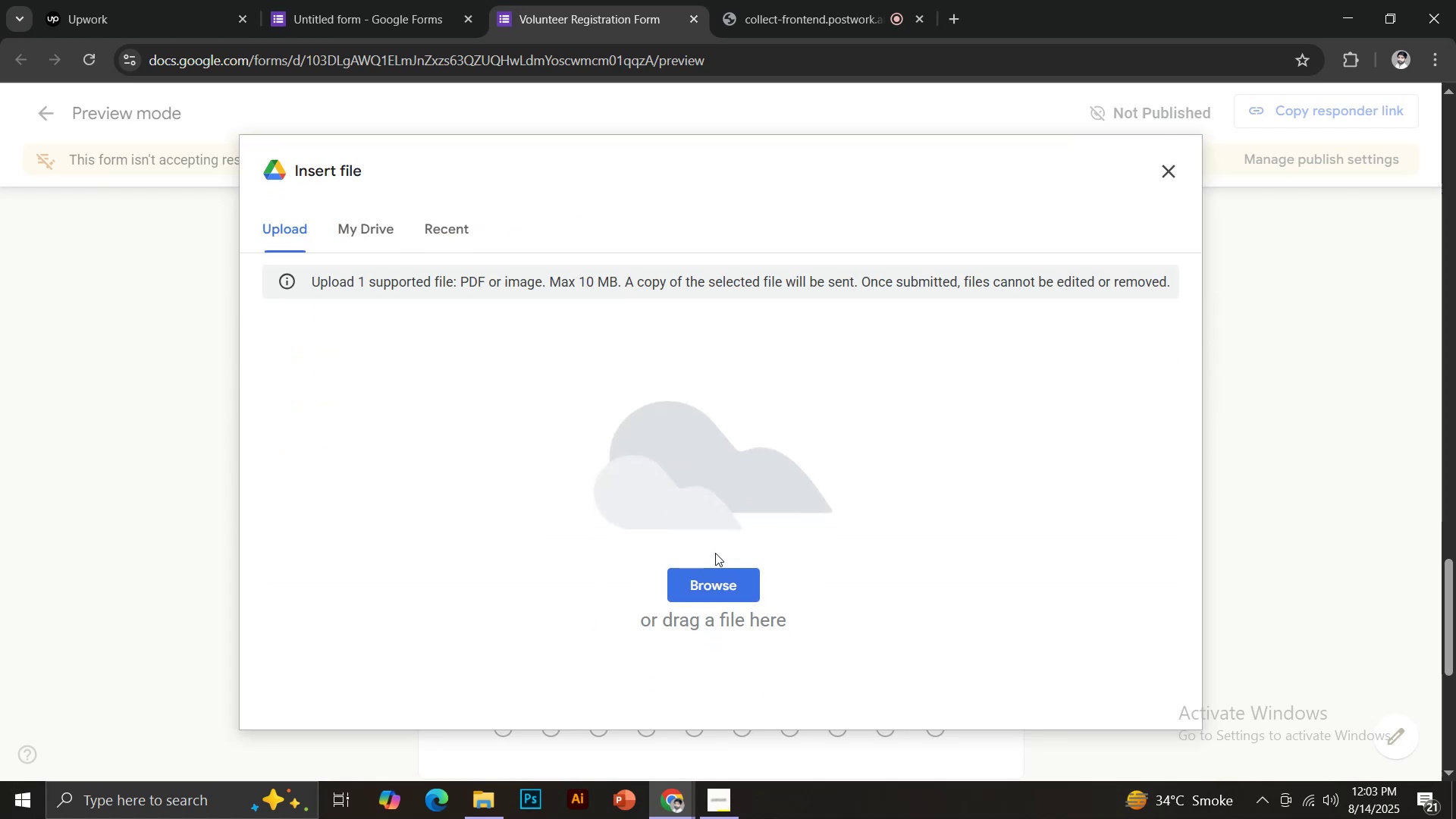 
left_click([706, 588])
 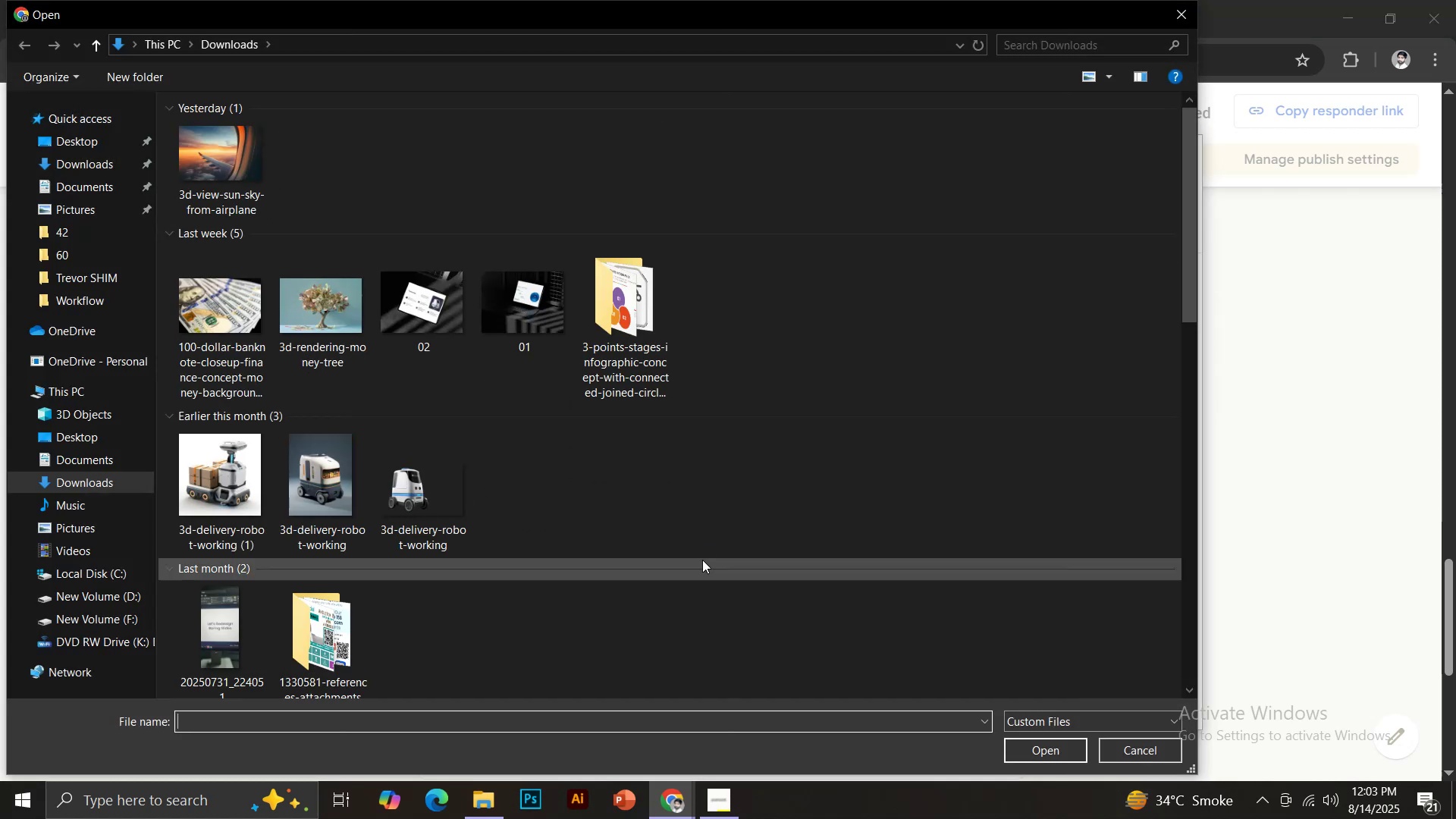 
scroll: coordinate [463, 384], scroll_direction: down, amount: 2.0
 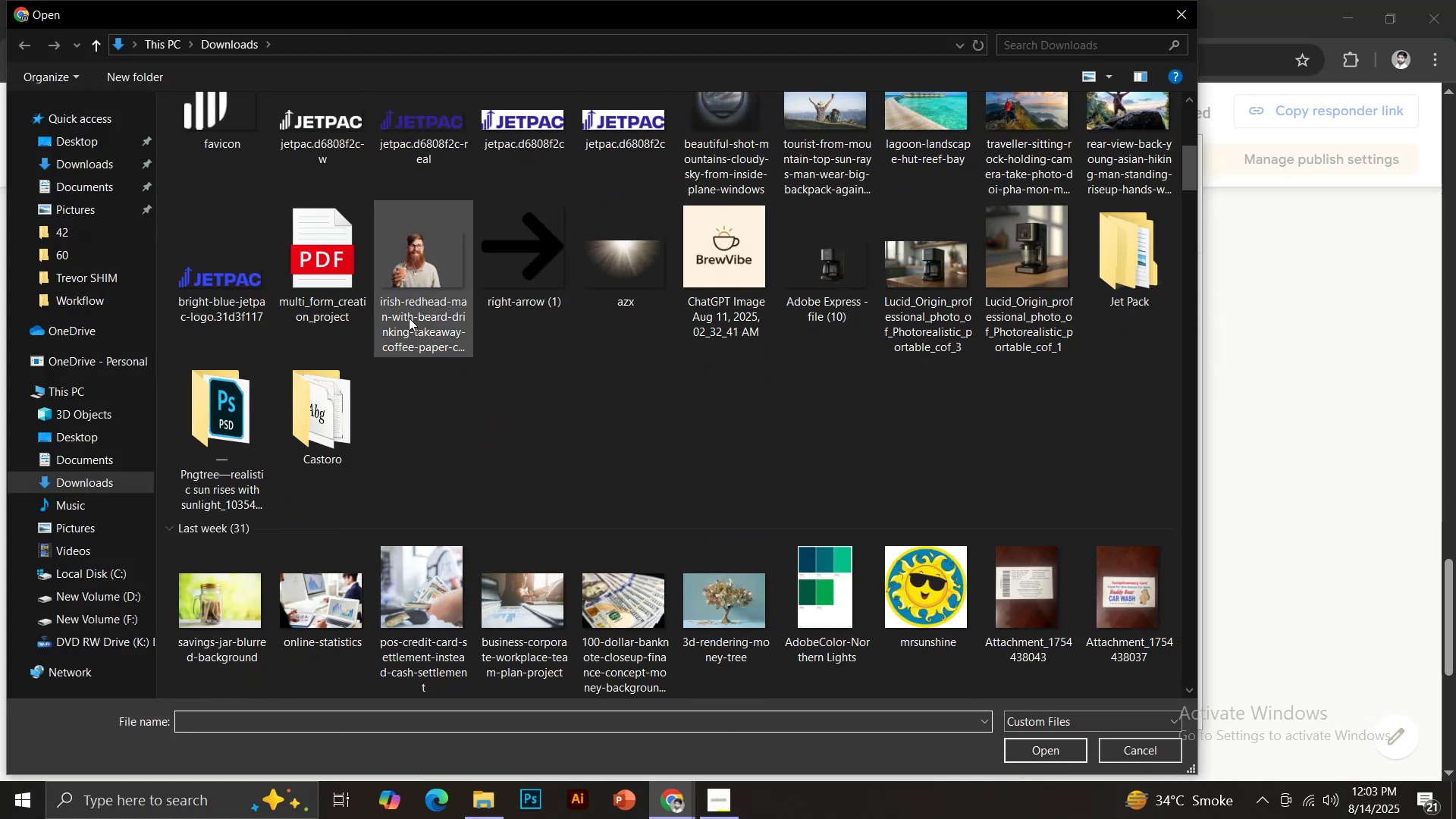 
double_click([338, 263])
 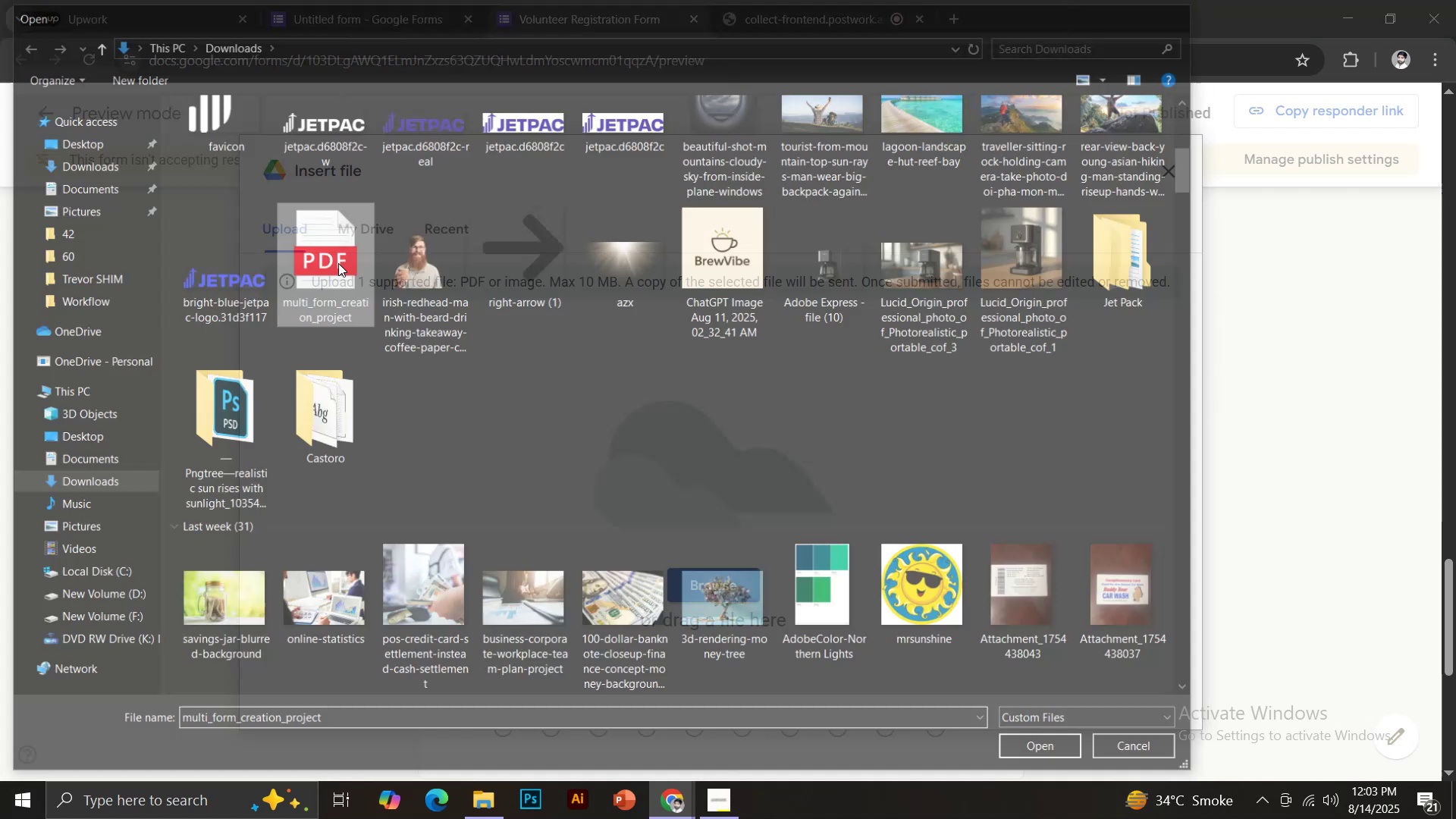 
scroll: coordinate [561, 393], scroll_direction: down, amount: 2.0
 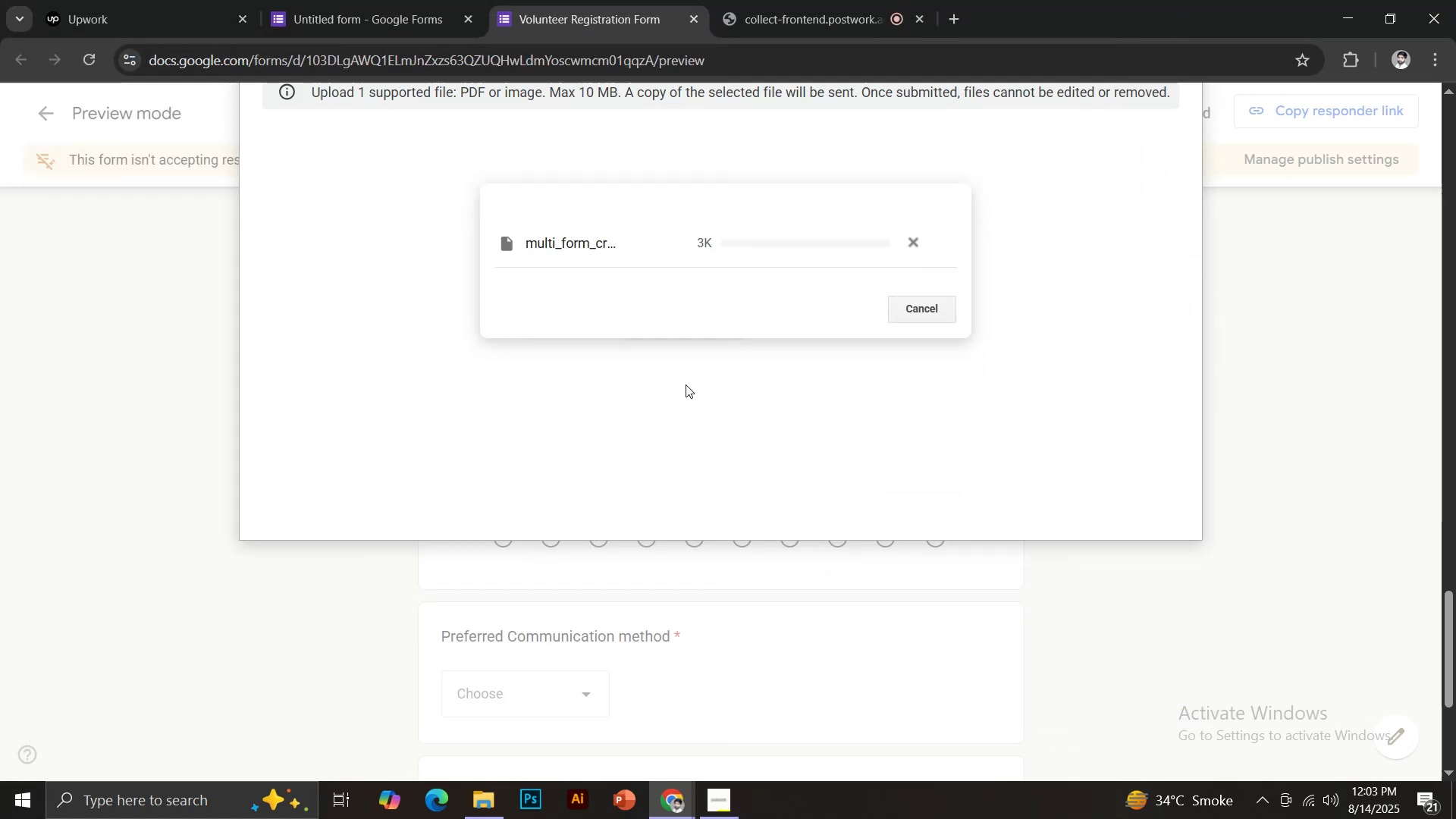 
scroll: coordinate [732, 494], scroll_direction: none, amount: 0.0
 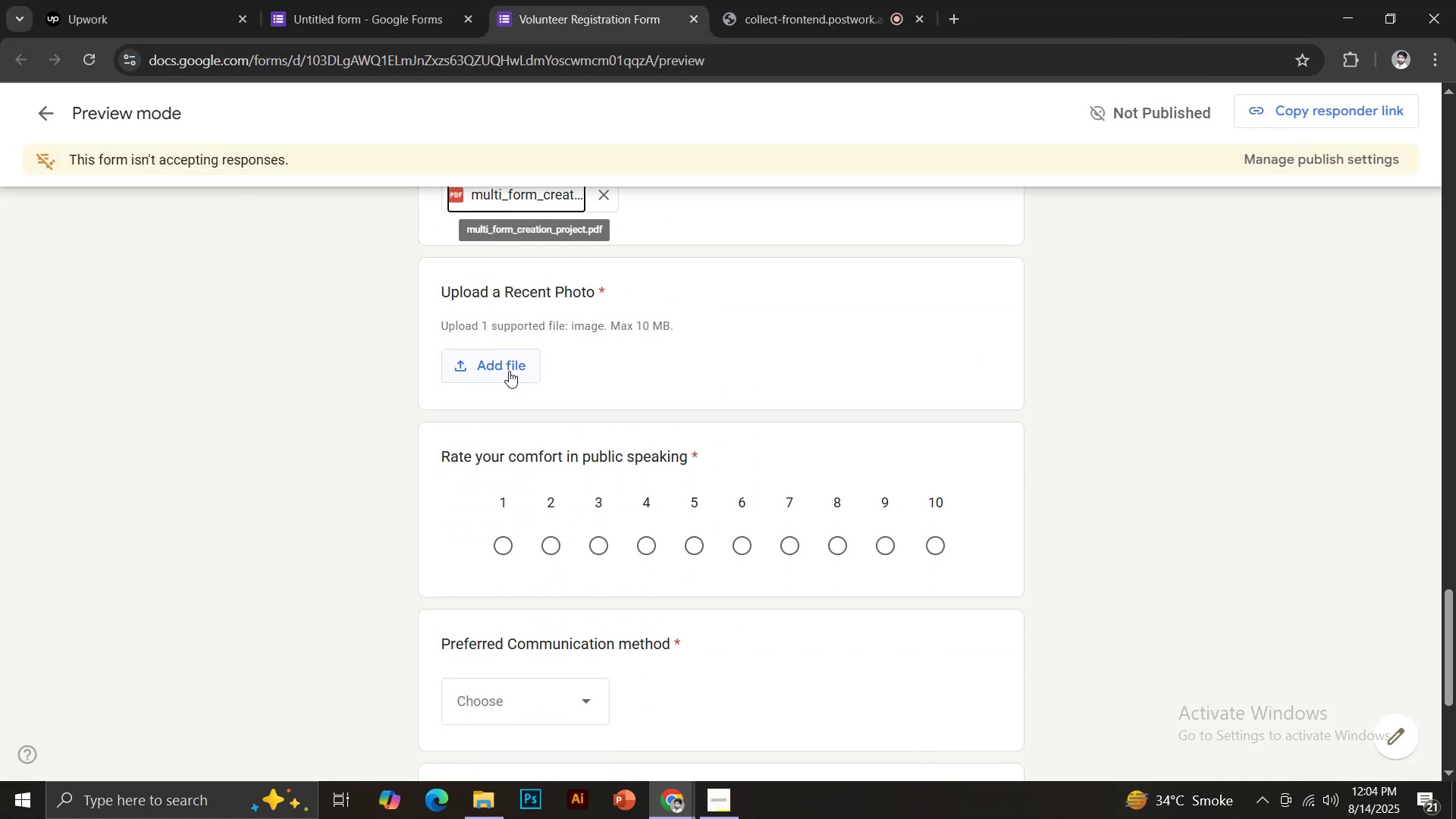 
left_click([505, 363])
 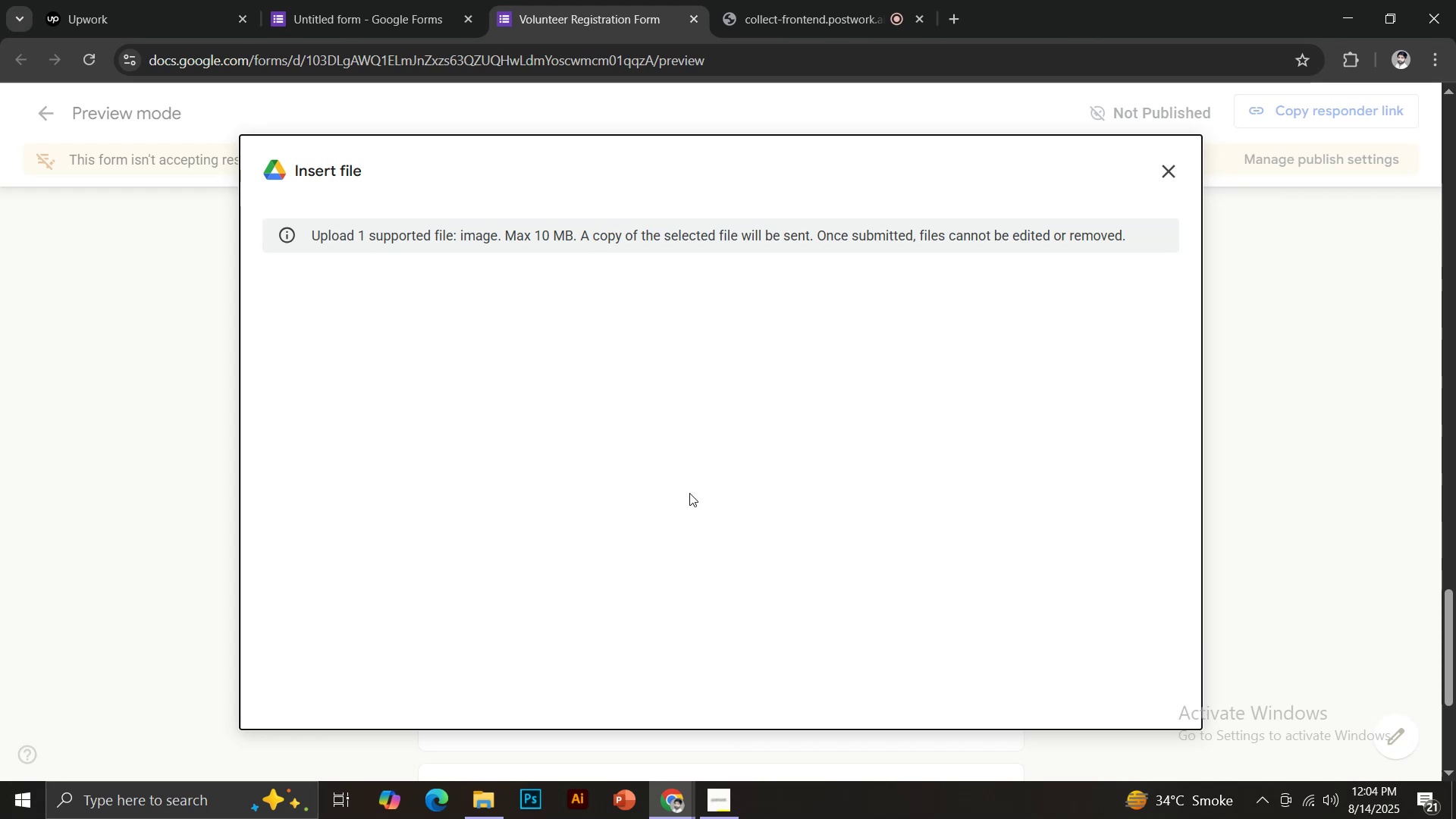 
scroll: coordinate [689, 493], scroll_direction: down, amount: 1.0
 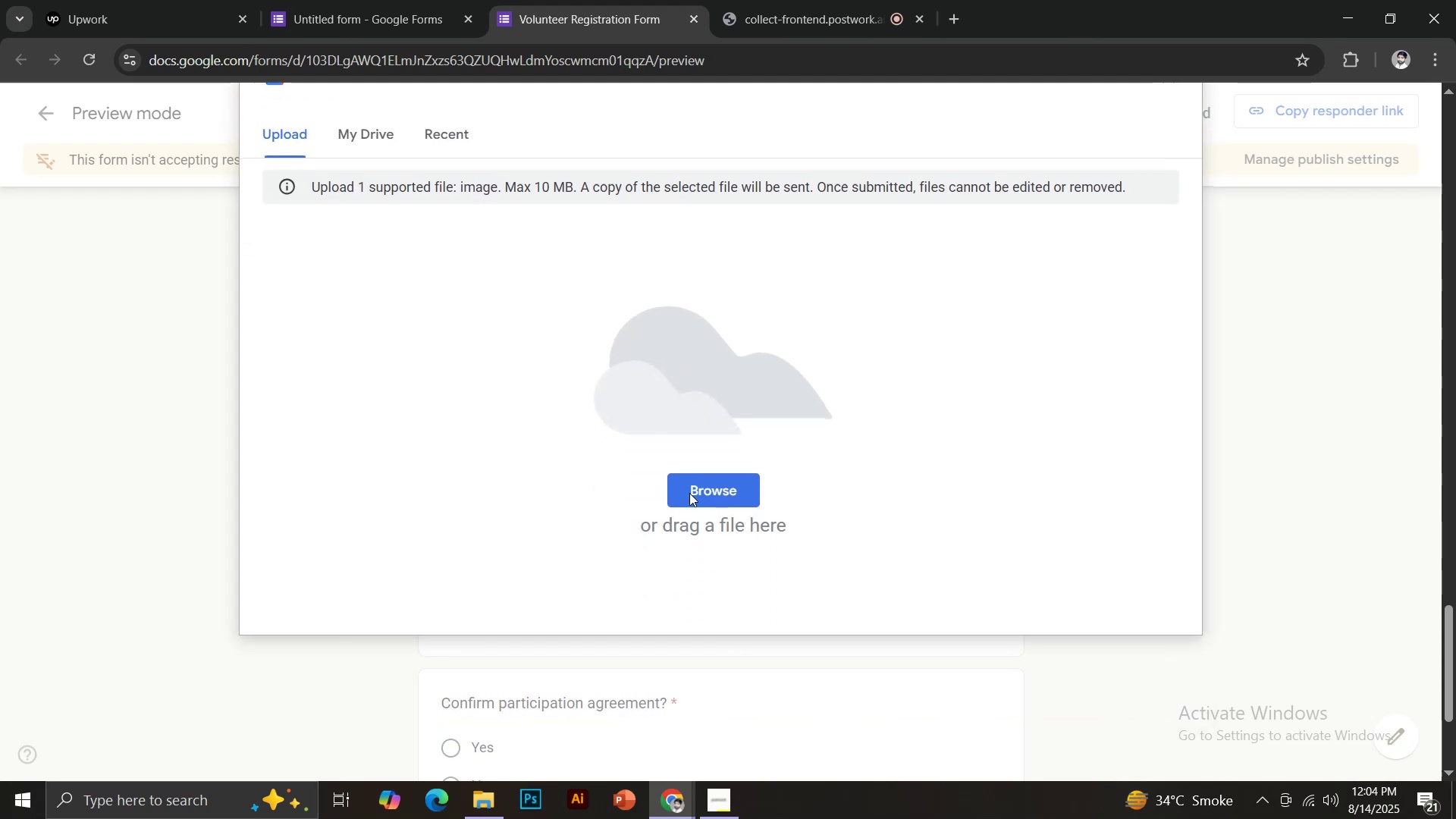 
left_click([694, 492])
 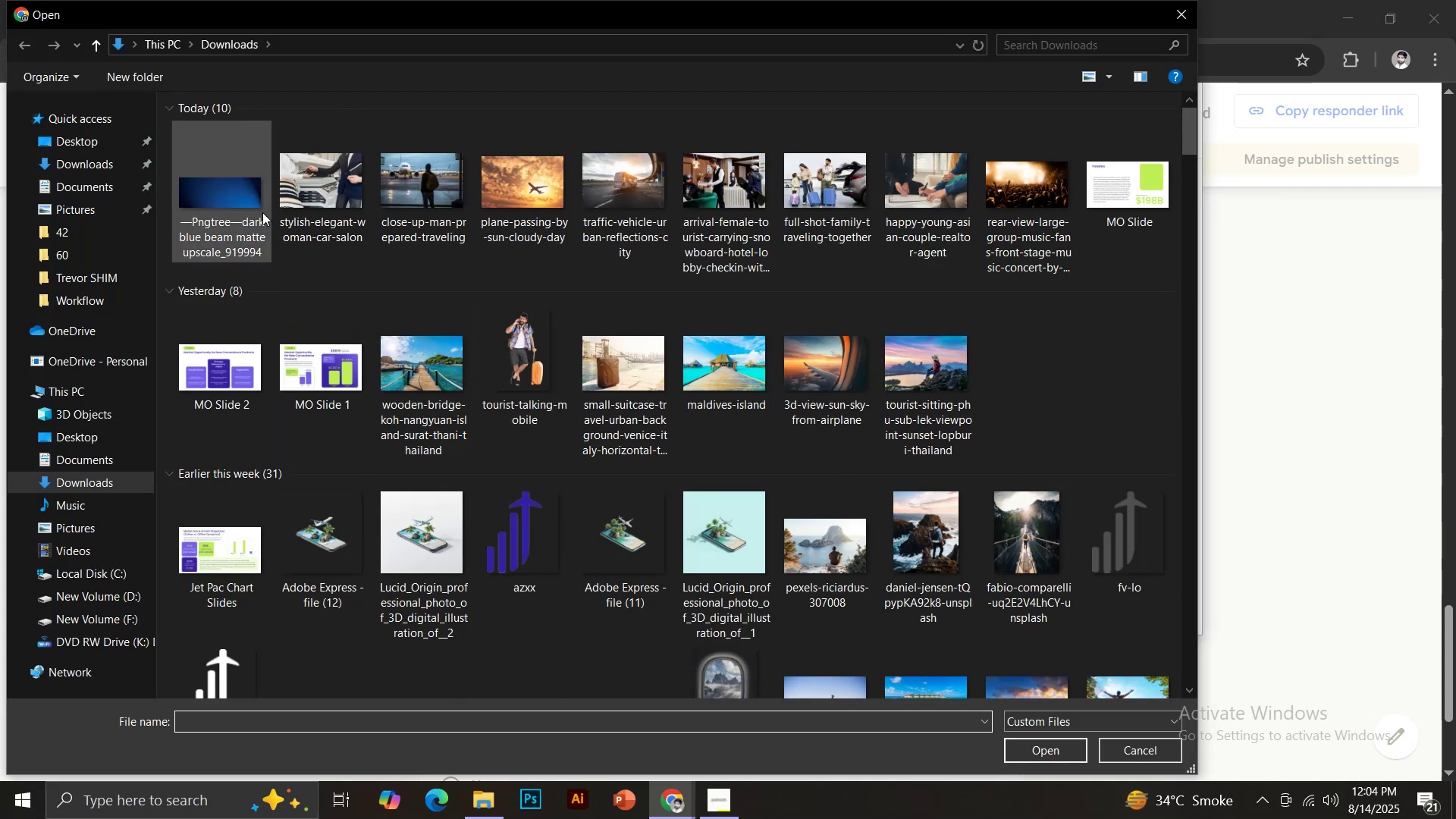 
double_click([238, 196])
 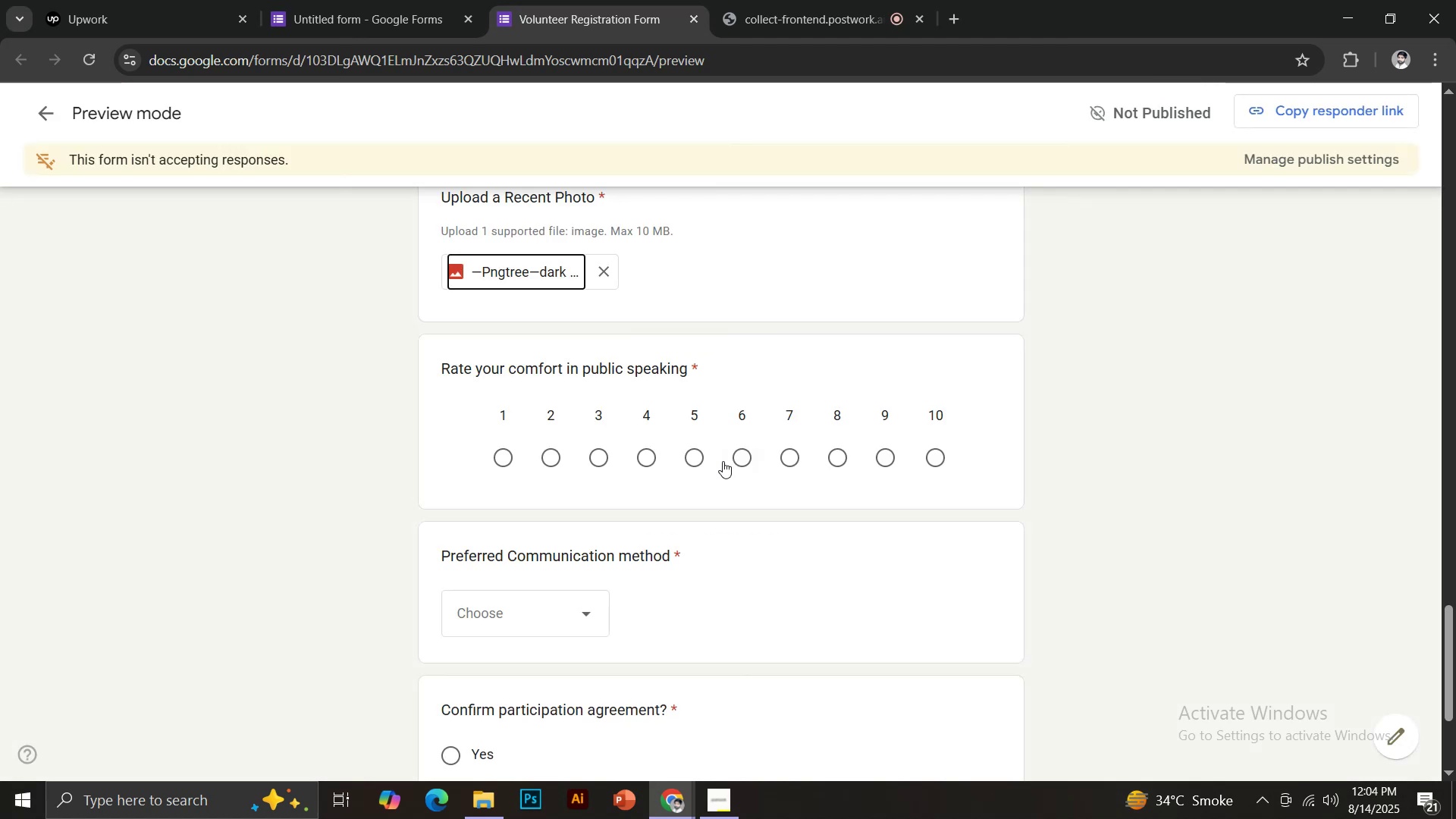 
wait(6.04)
 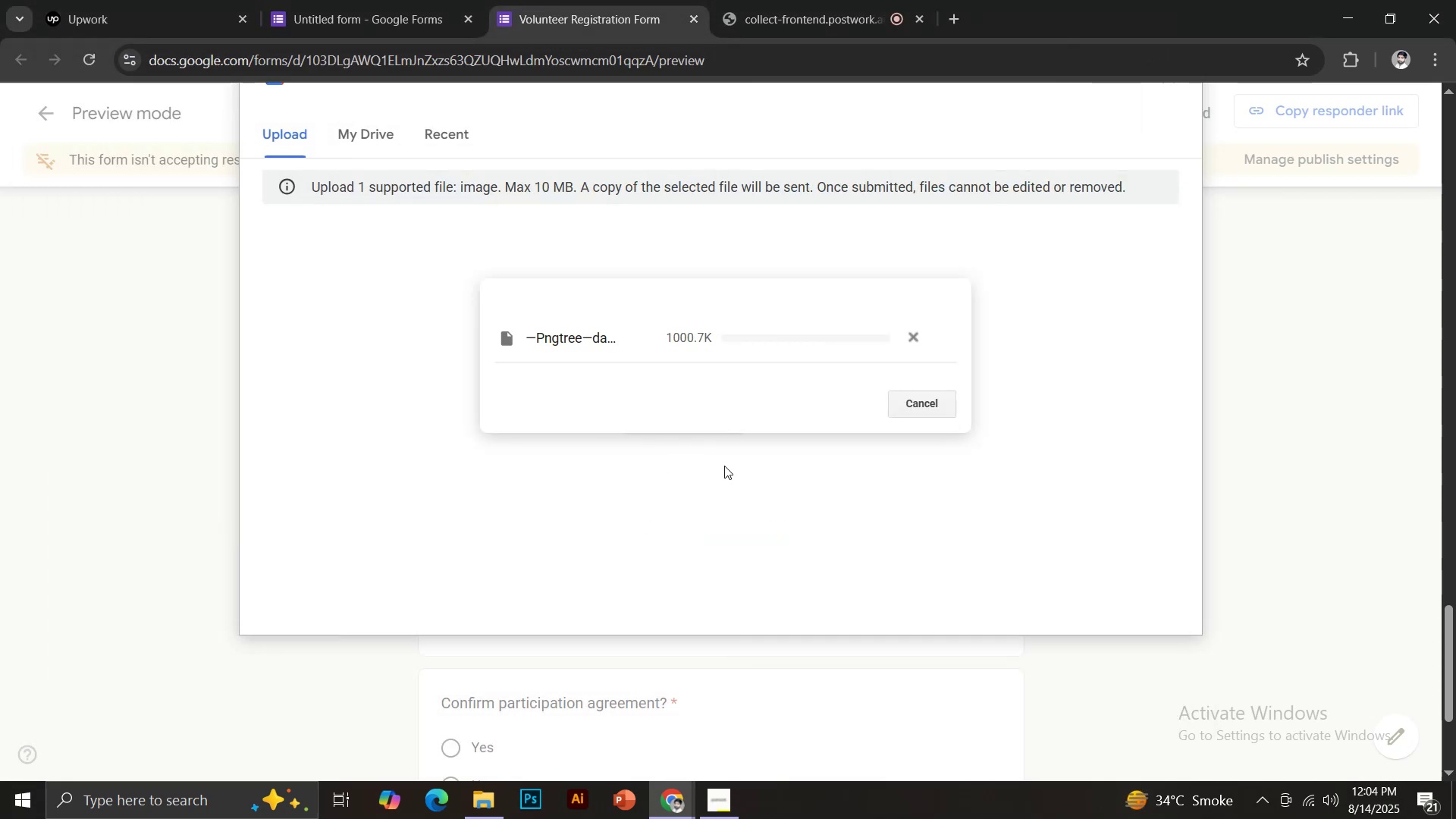 
scroll: coordinate [734, 464], scroll_direction: down, amount: 2.0
 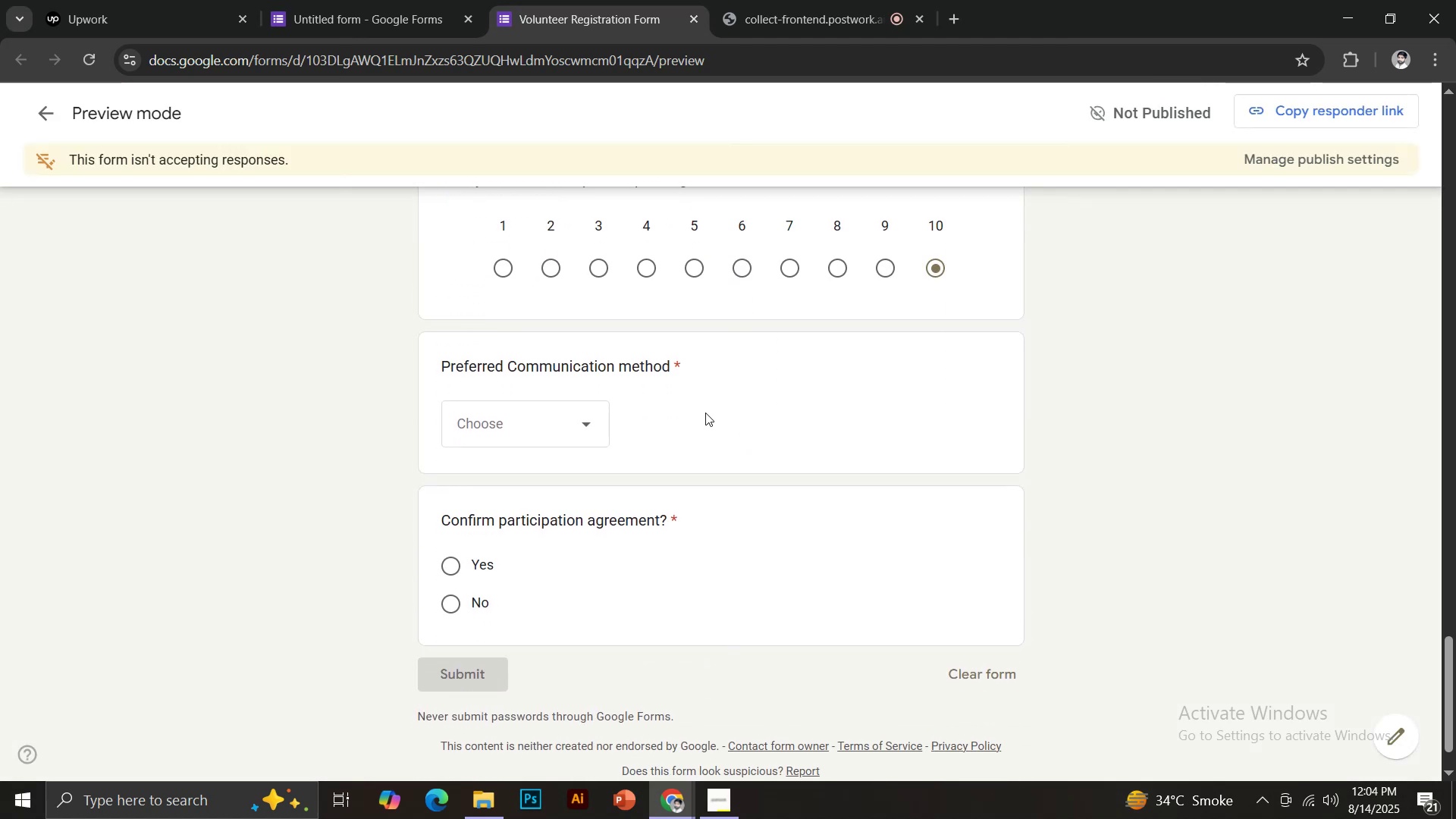 
left_click([586, 401])
 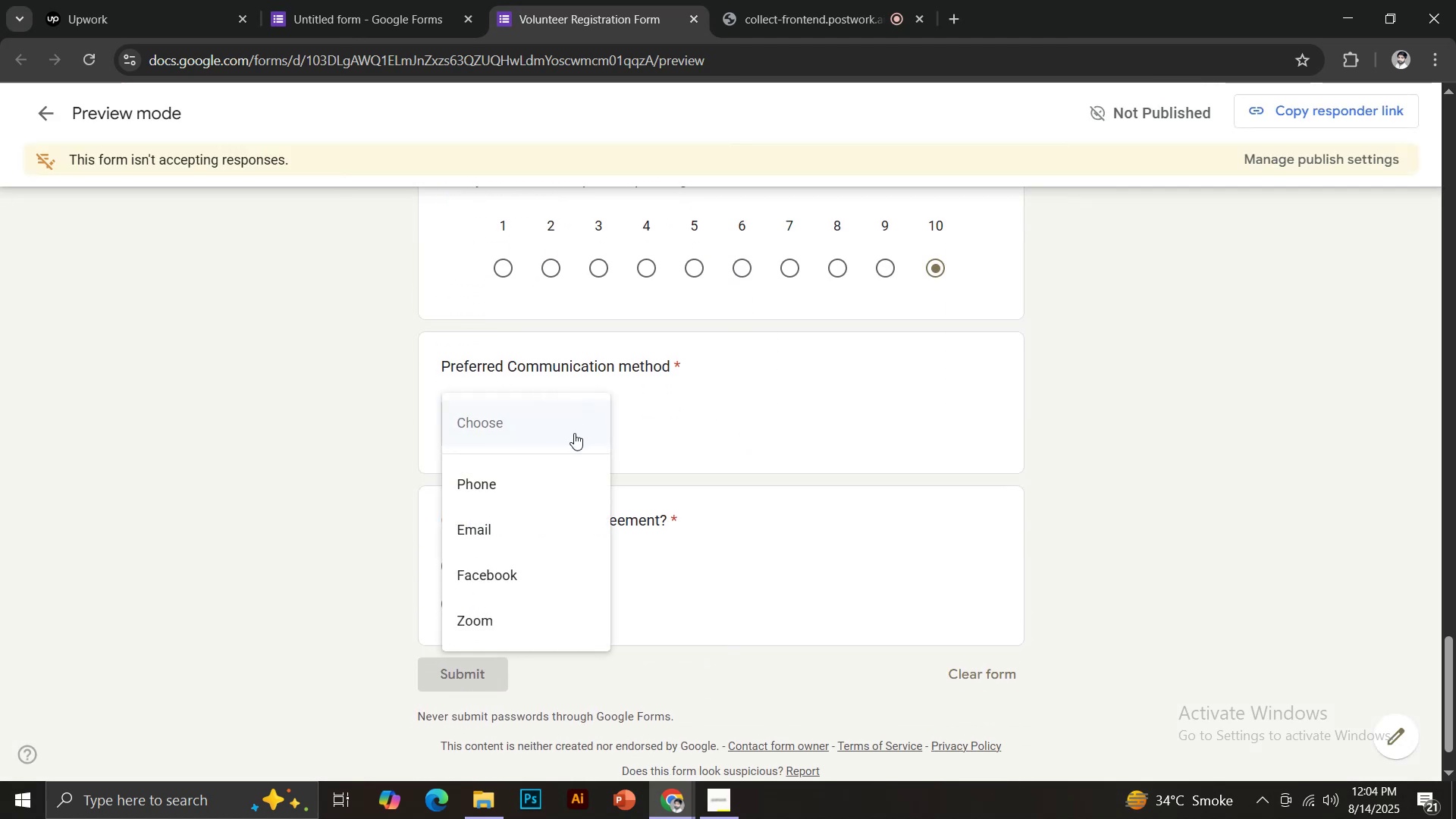 
left_click([538, 482])
 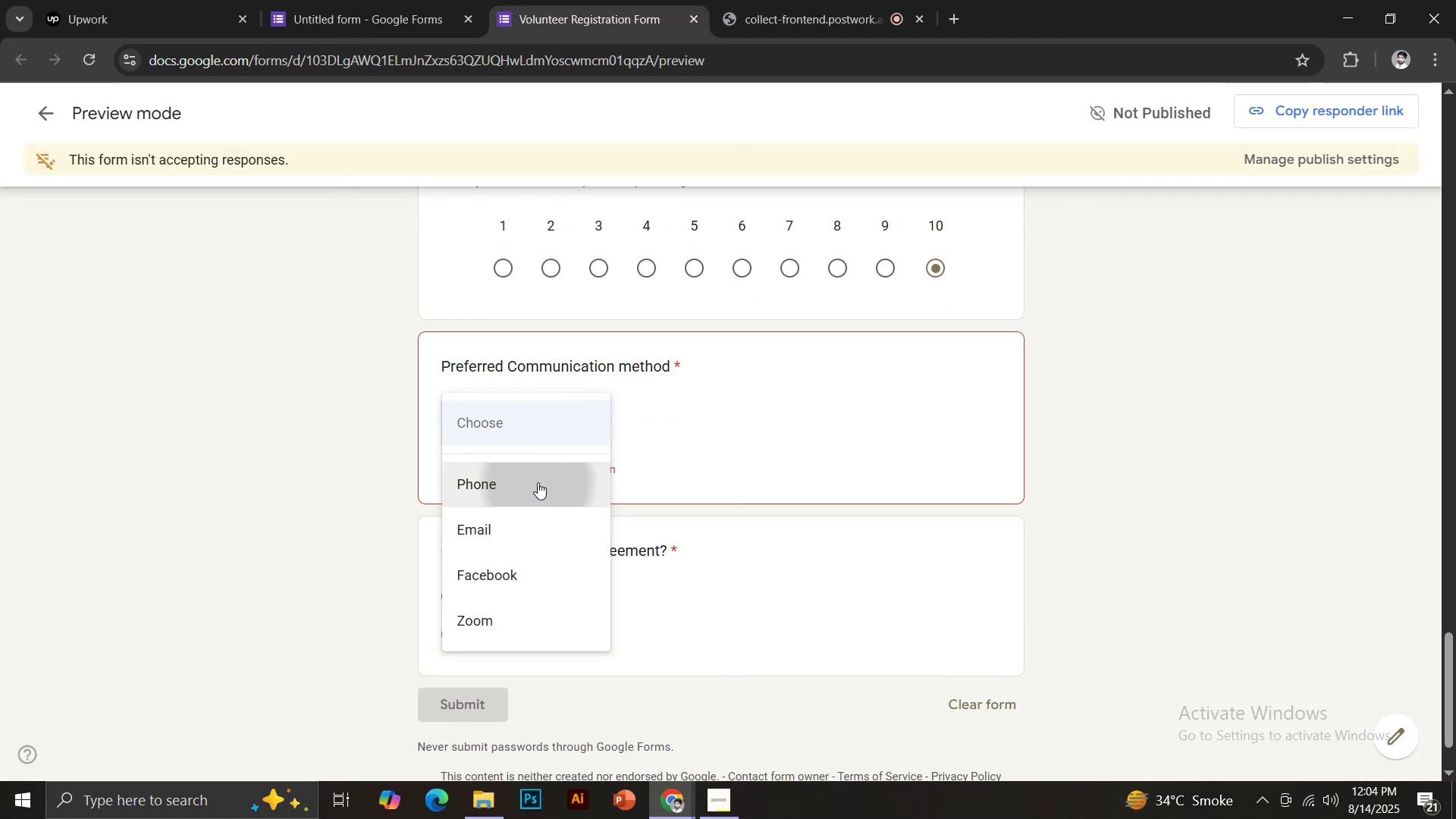 
scroll: coordinate [726, 501], scroll_direction: down, amount: 2.0
 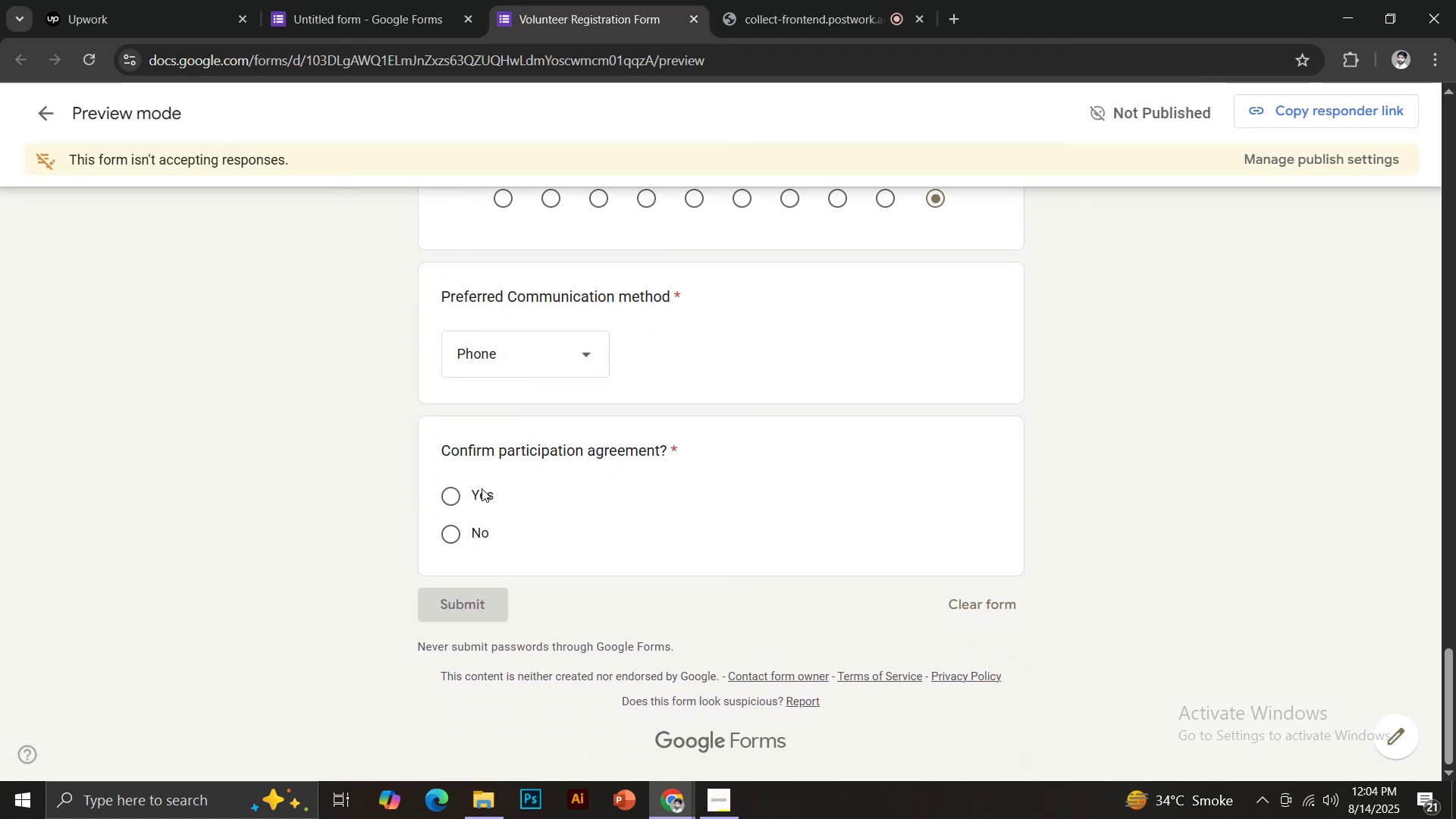 
left_click([483, 494])
 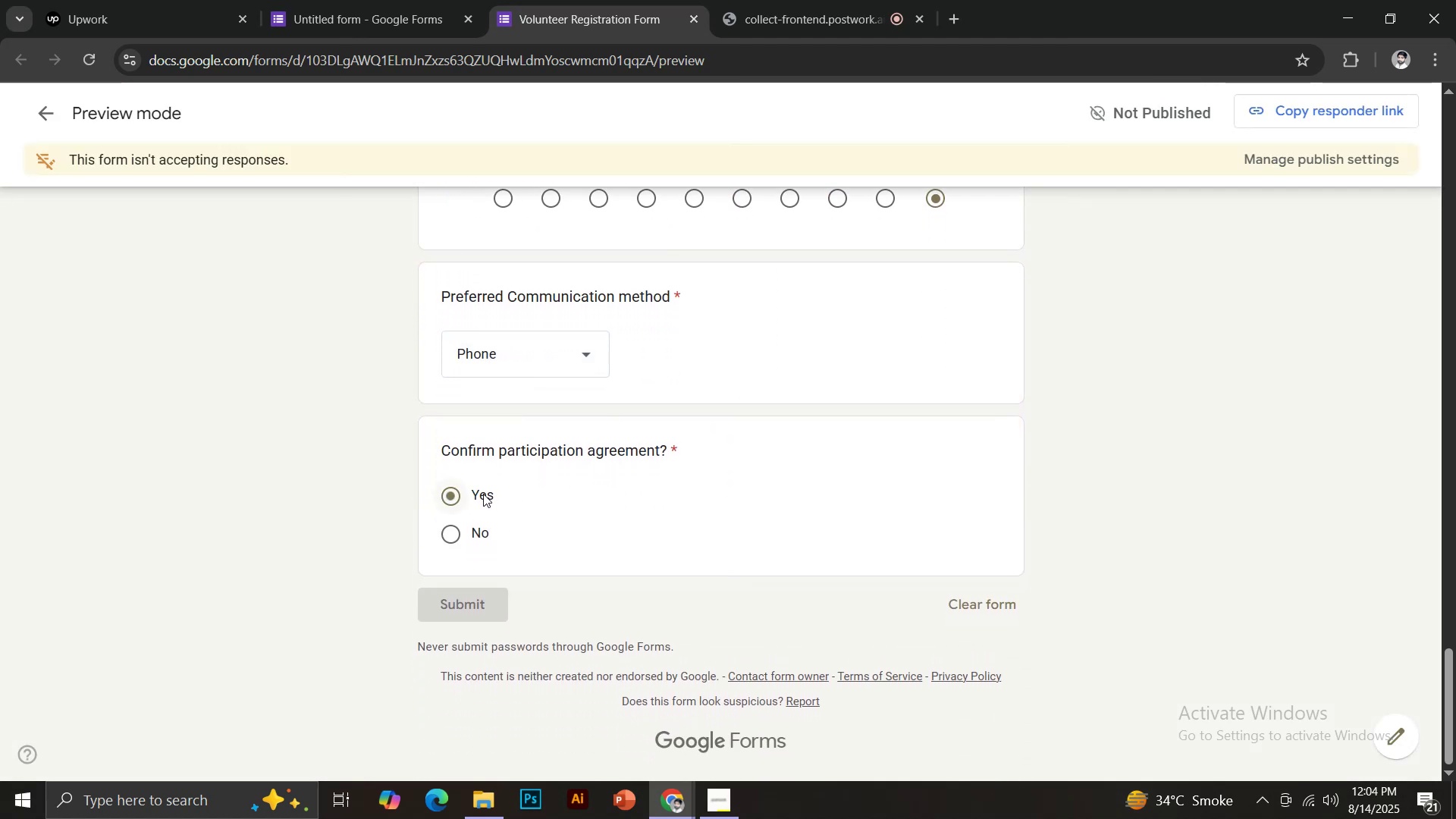 
mouse_move([483, 611])
 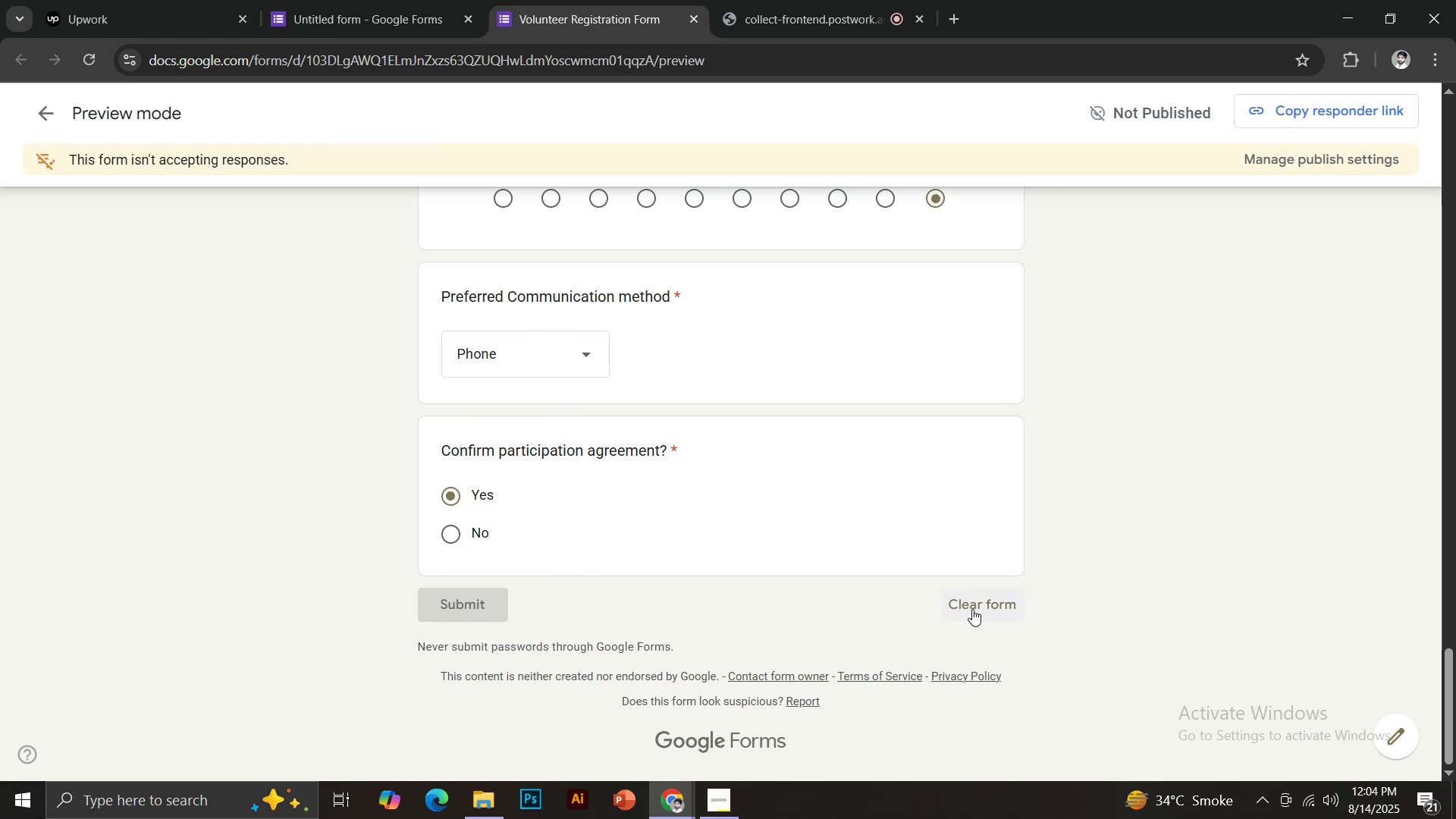 
scroll: coordinate [974, 598], scroll_direction: up, amount: 45.0
 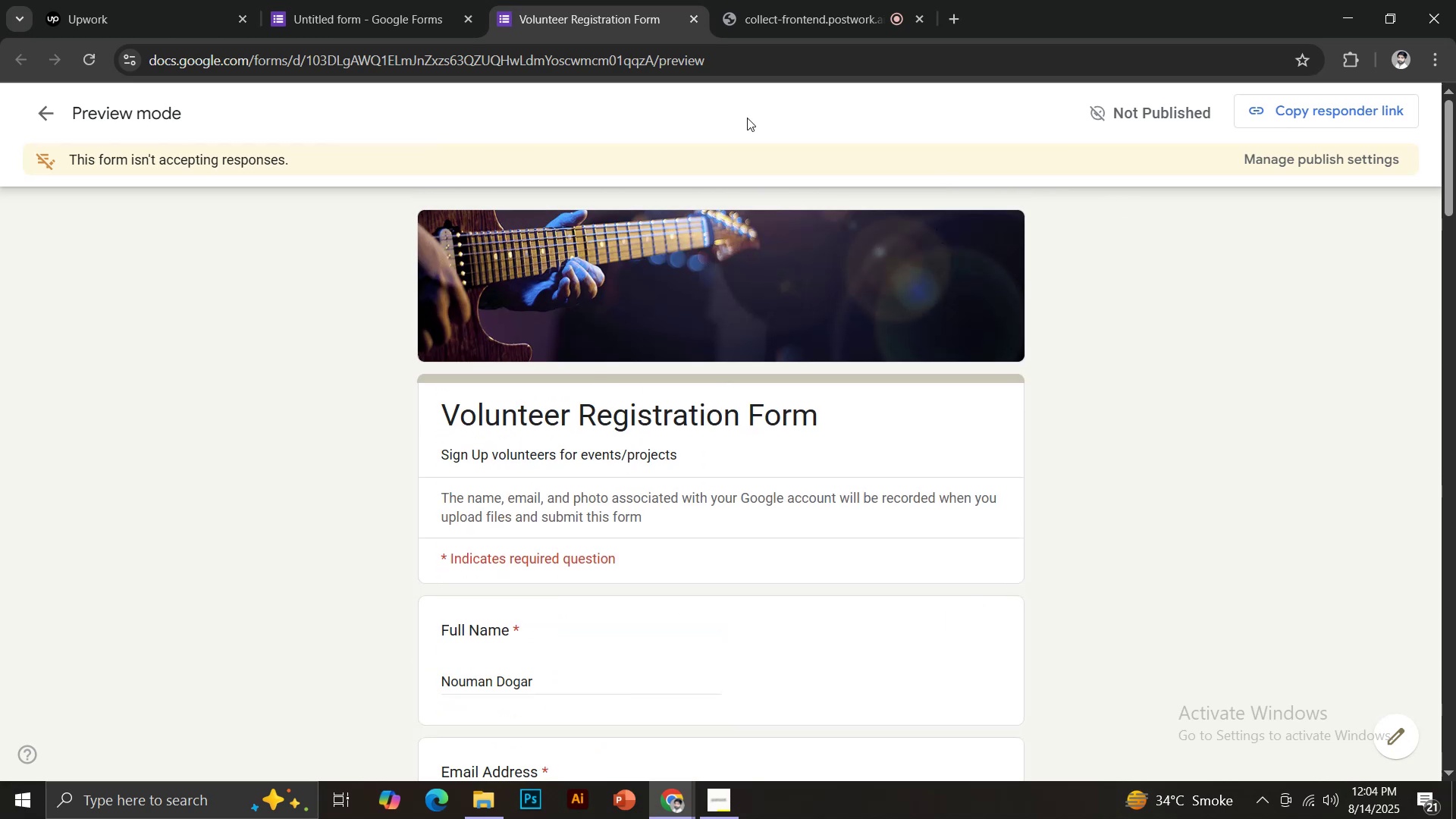 
left_click([361, 0])
 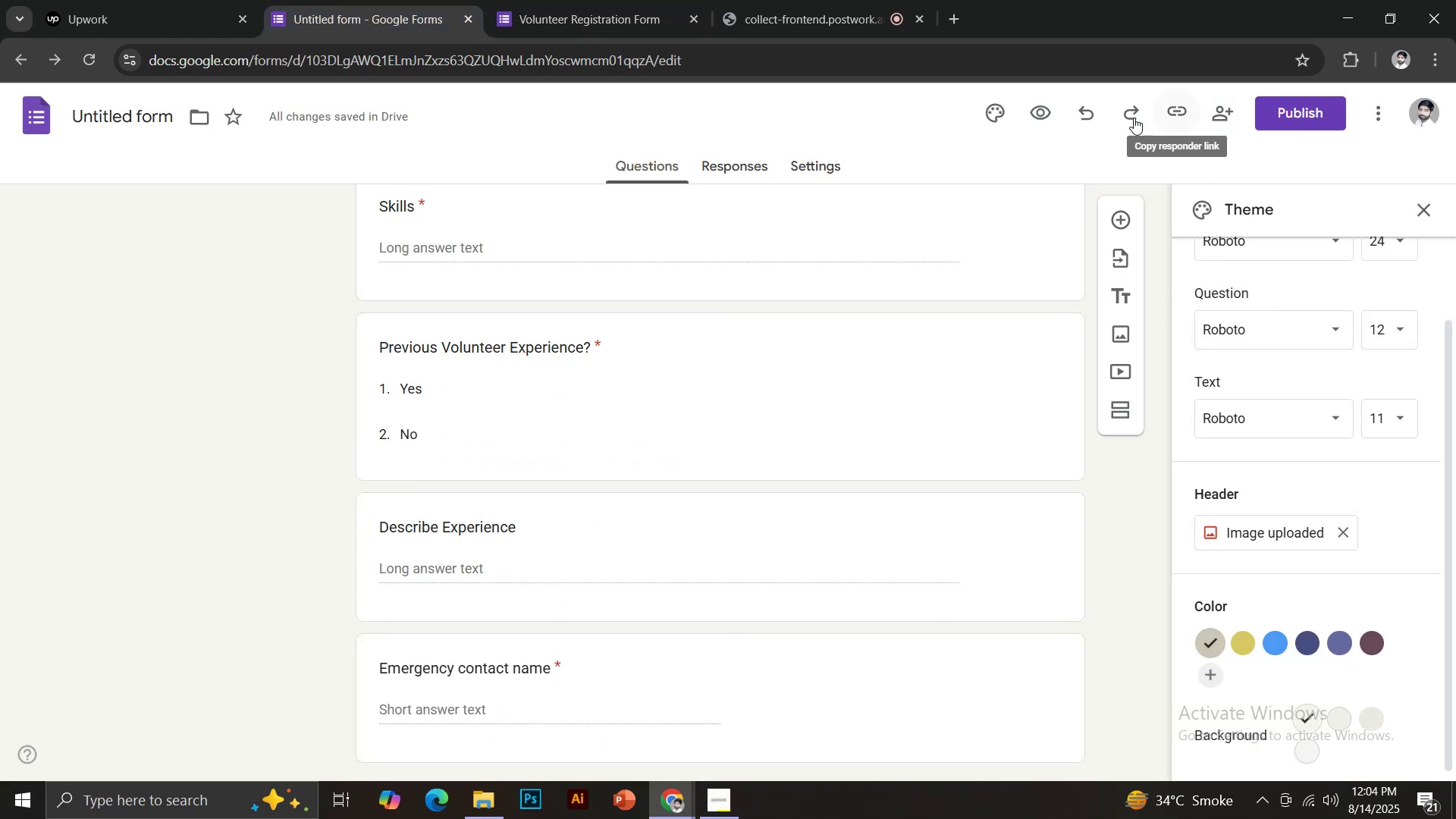 
wait(5.46)
 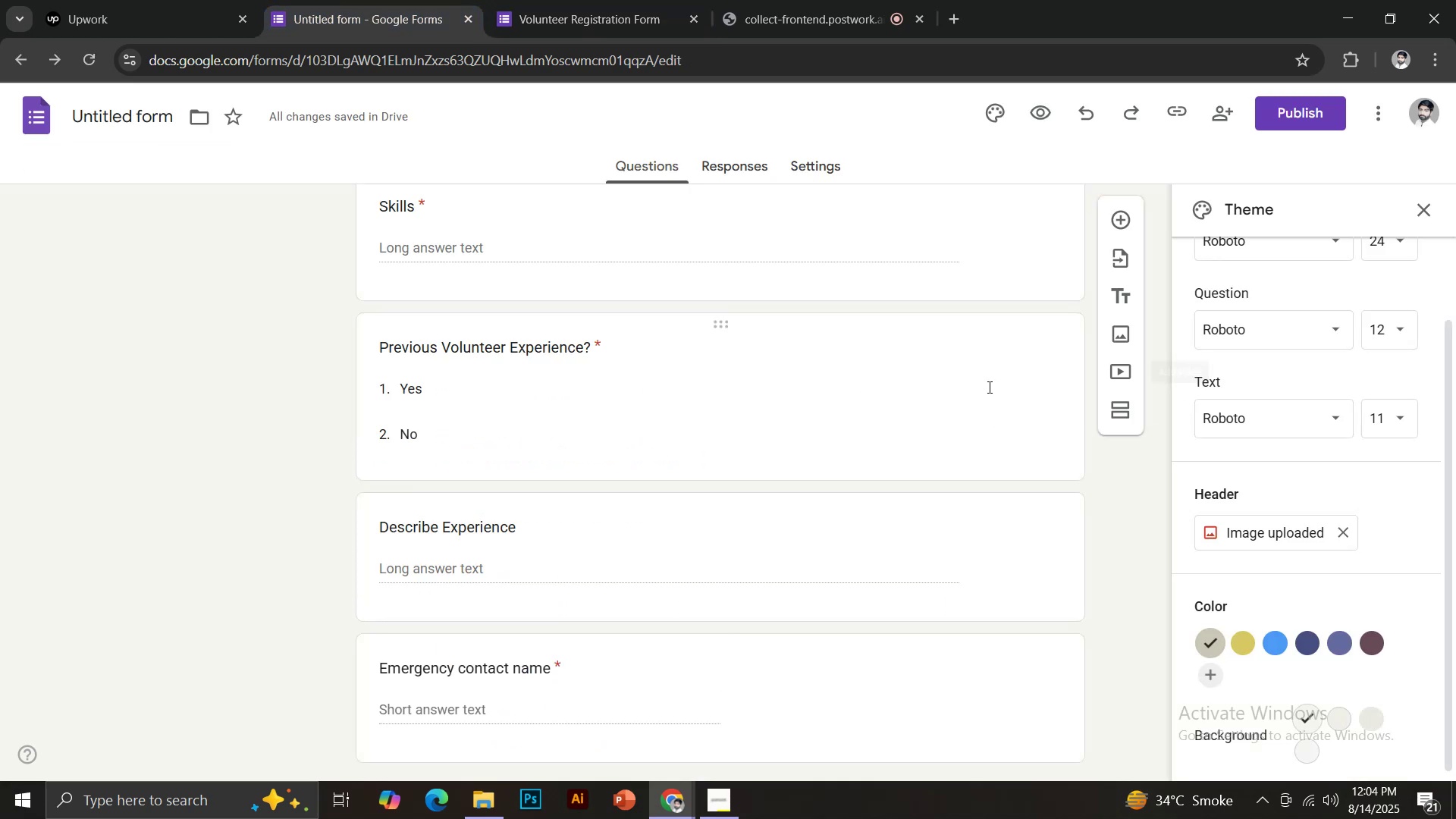 
left_click([1381, 115])
 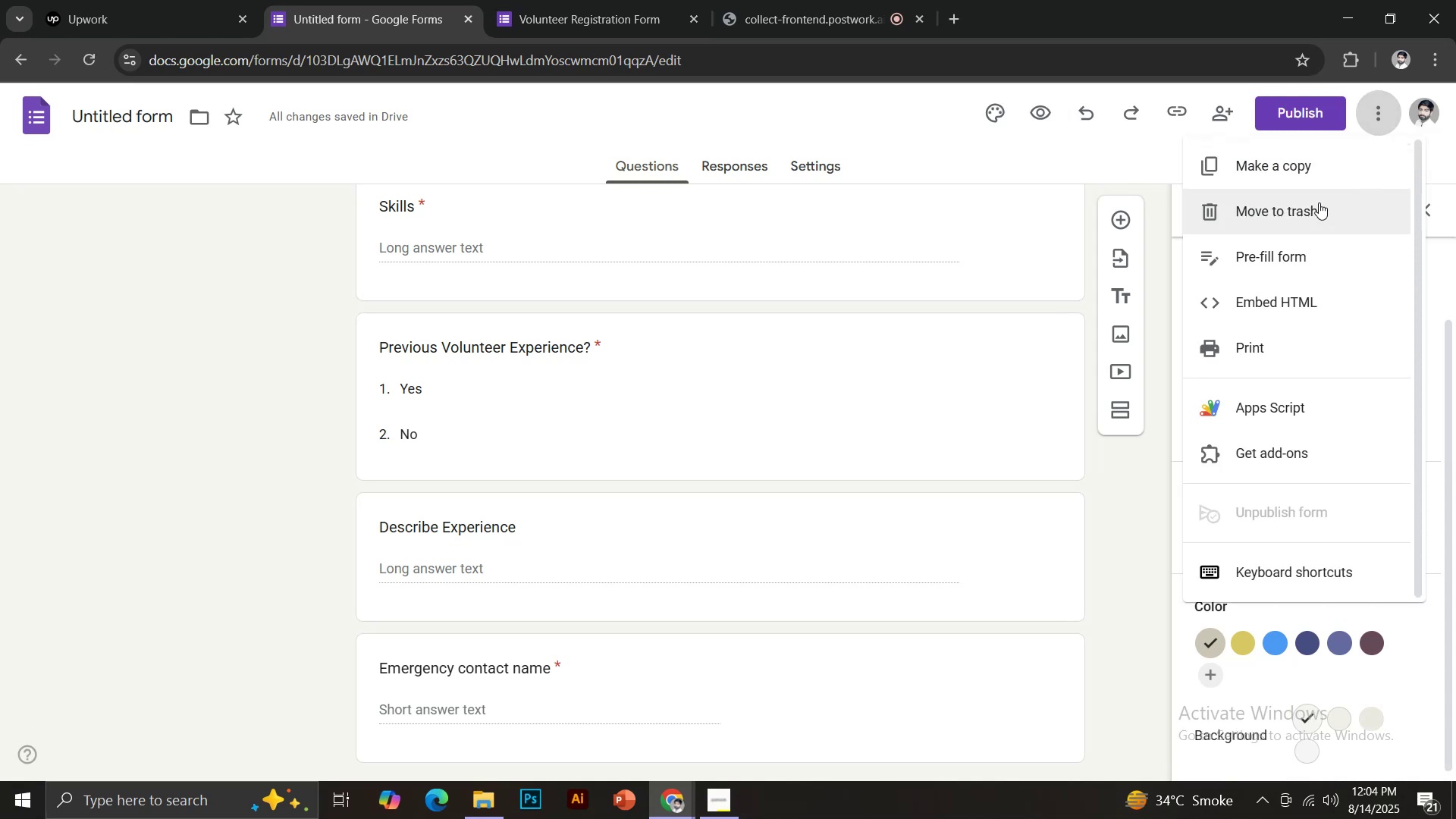 
scroll: coordinate [1291, 495], scroll_direction: up, amount: 1.0
 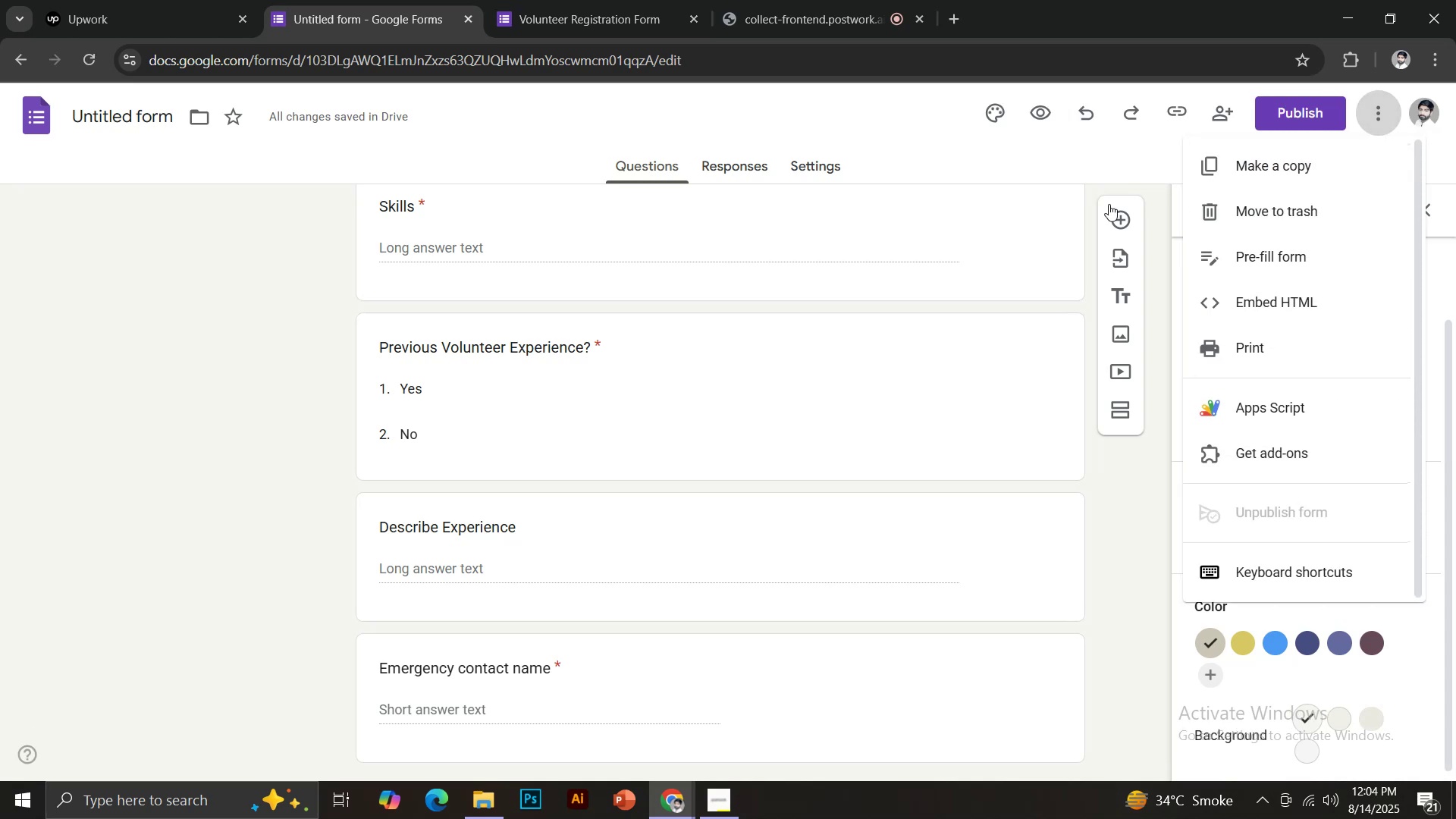 
left_click([1028, 171])
 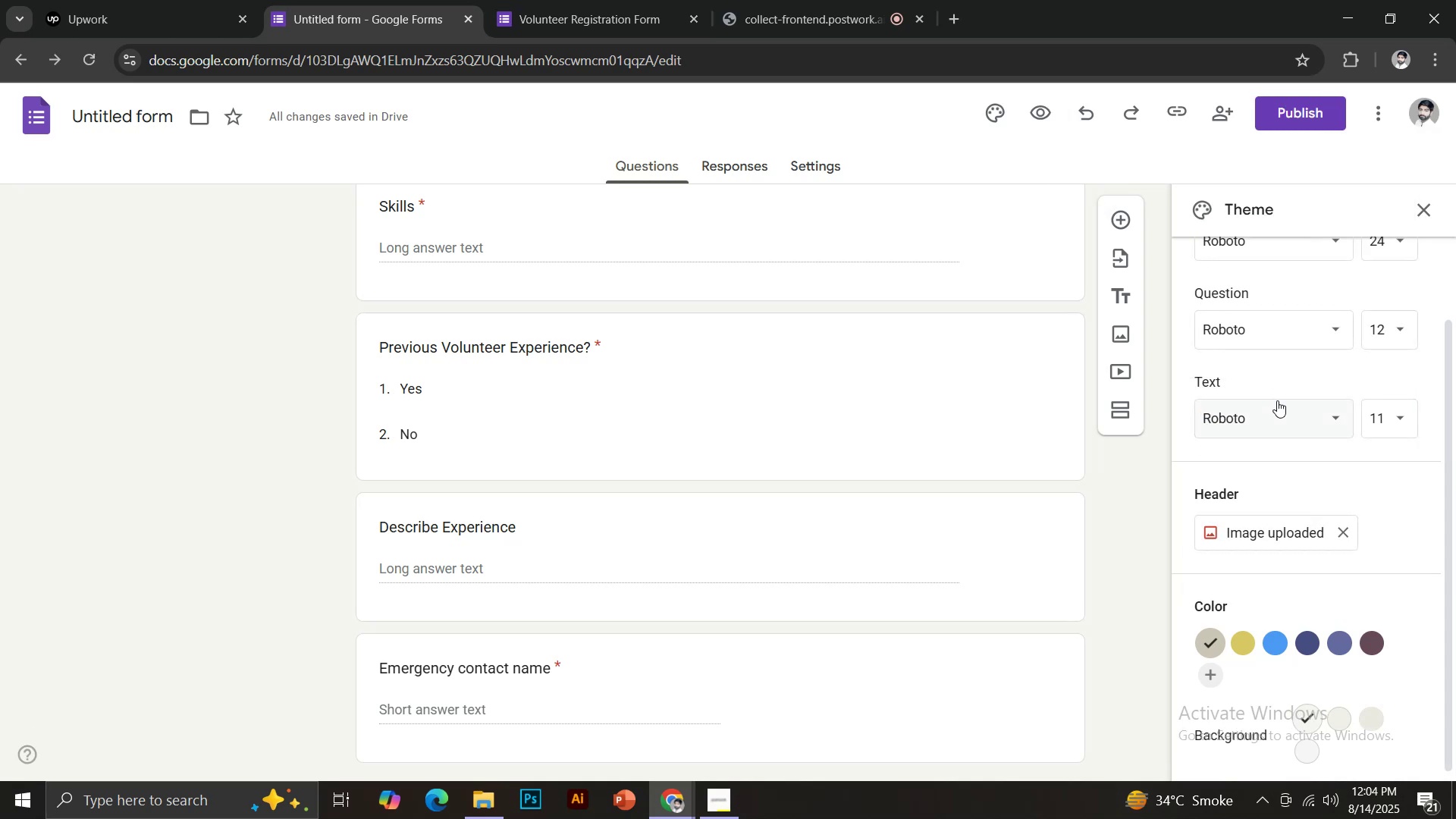 
left_click([1272, 107])
 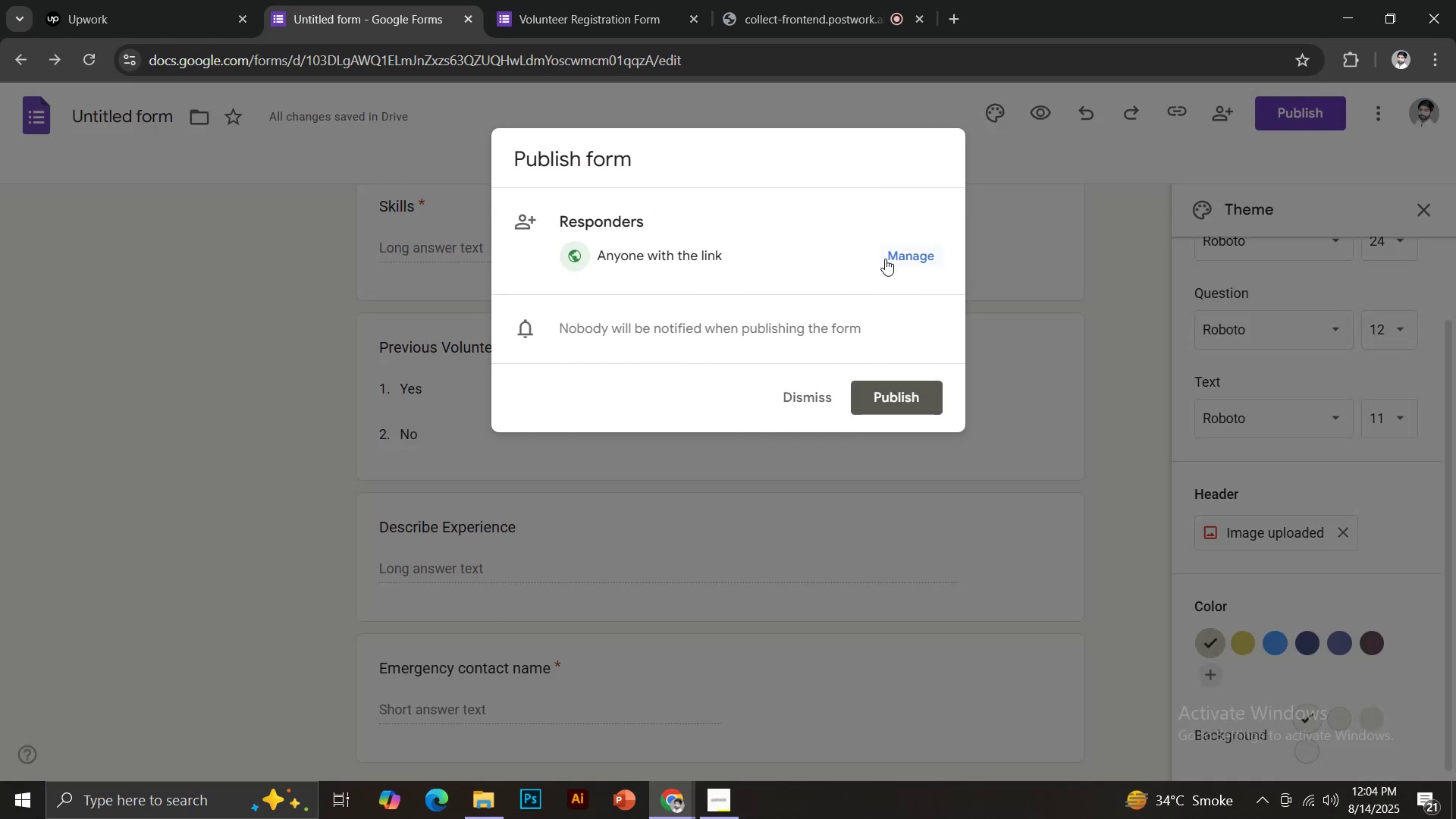 
left_click([893, 257])
 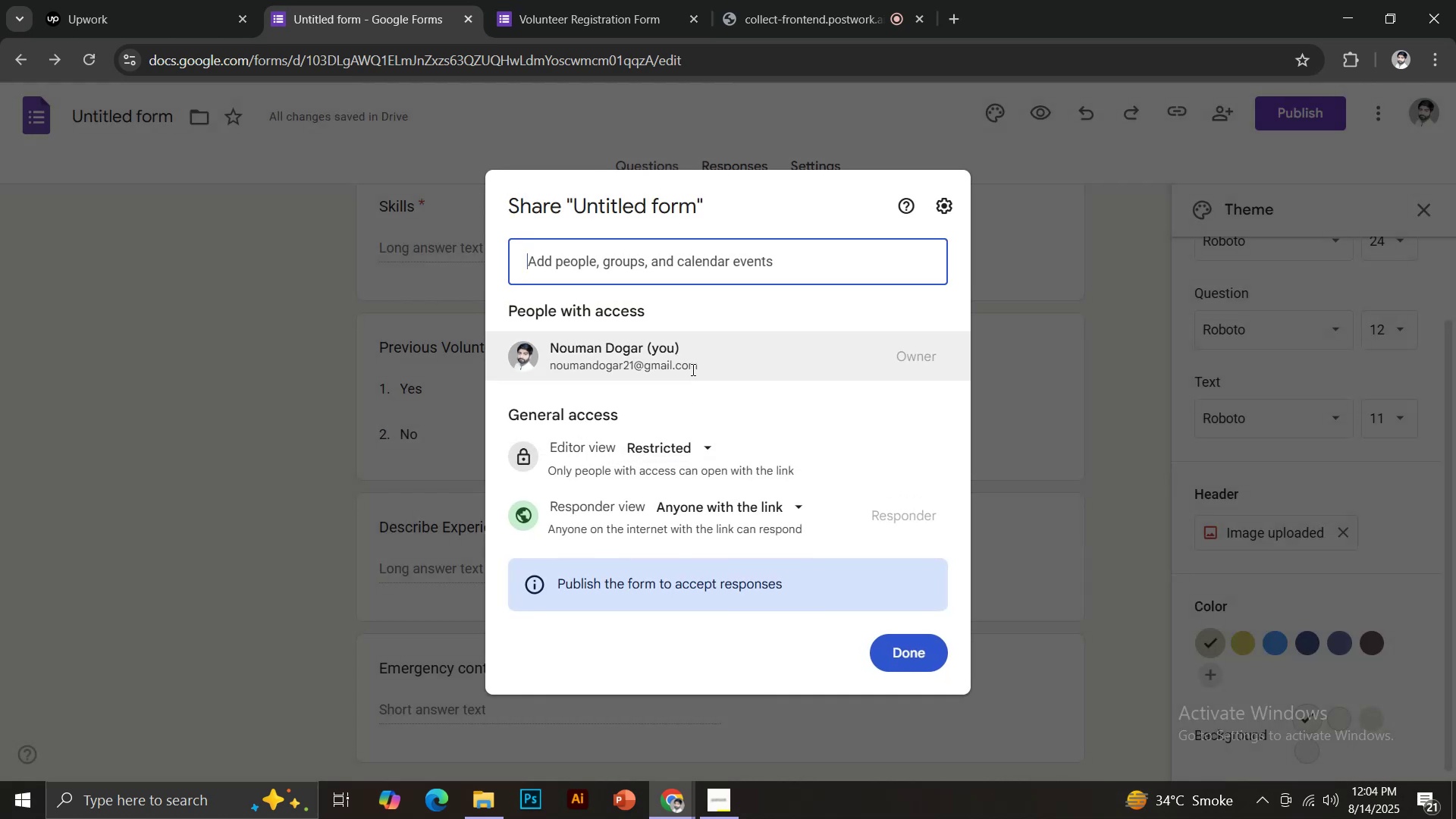 
wait(5.32)
 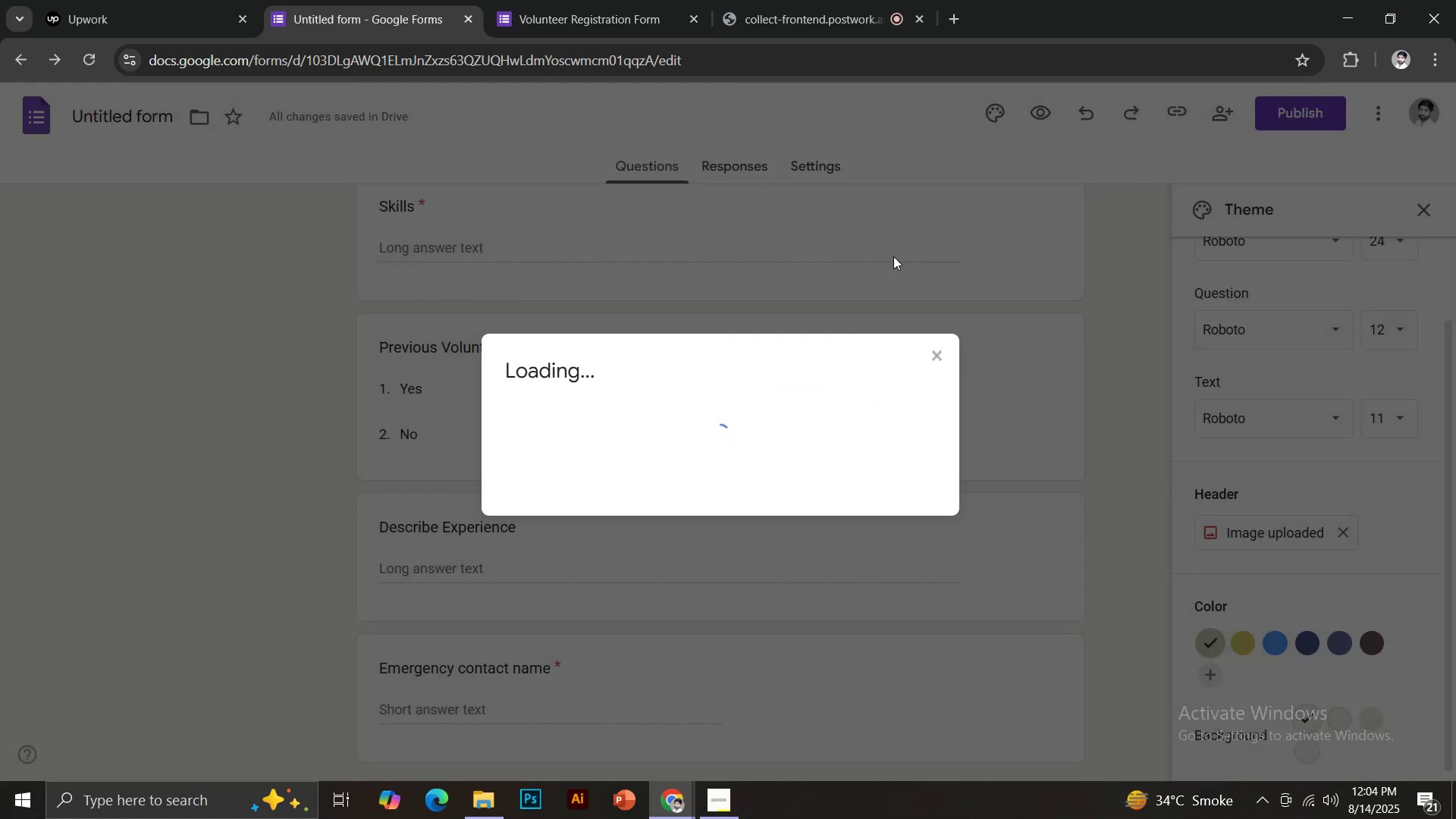 
scroll: coordinate [742, 517], scroll_direction: down, amount: 3.0
 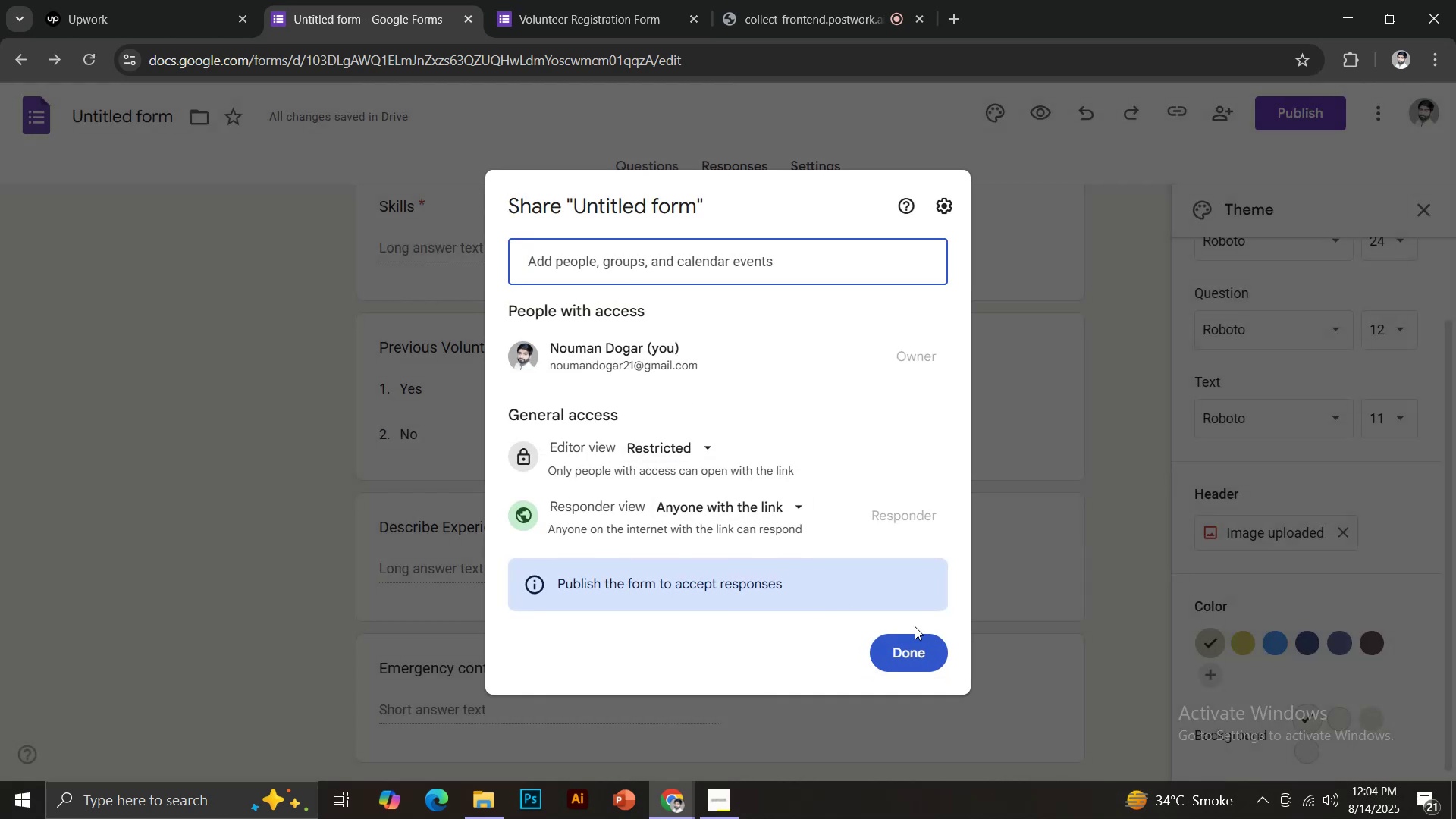 
left_click([916, 648])
 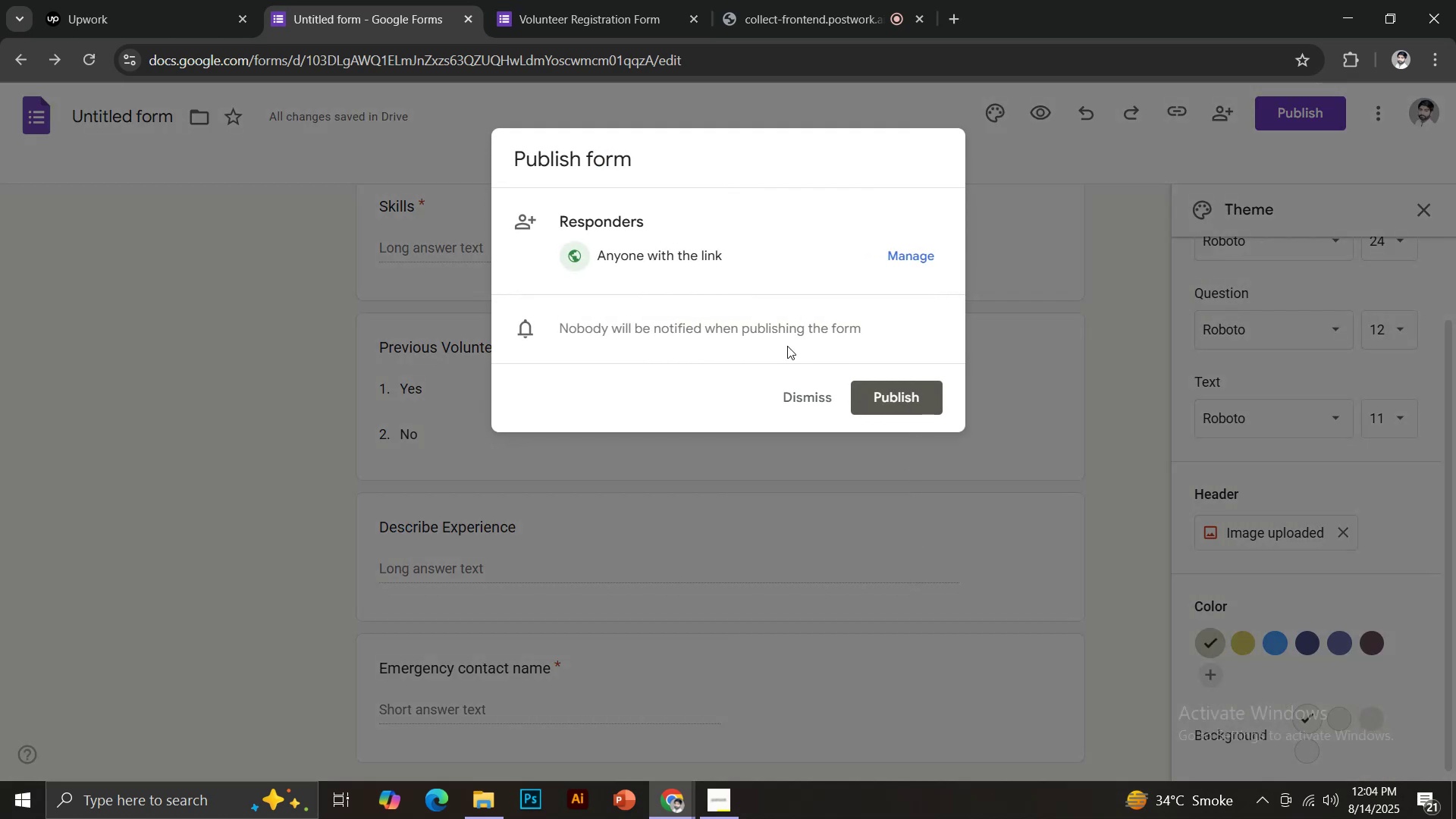 
left_click([876, 397])
 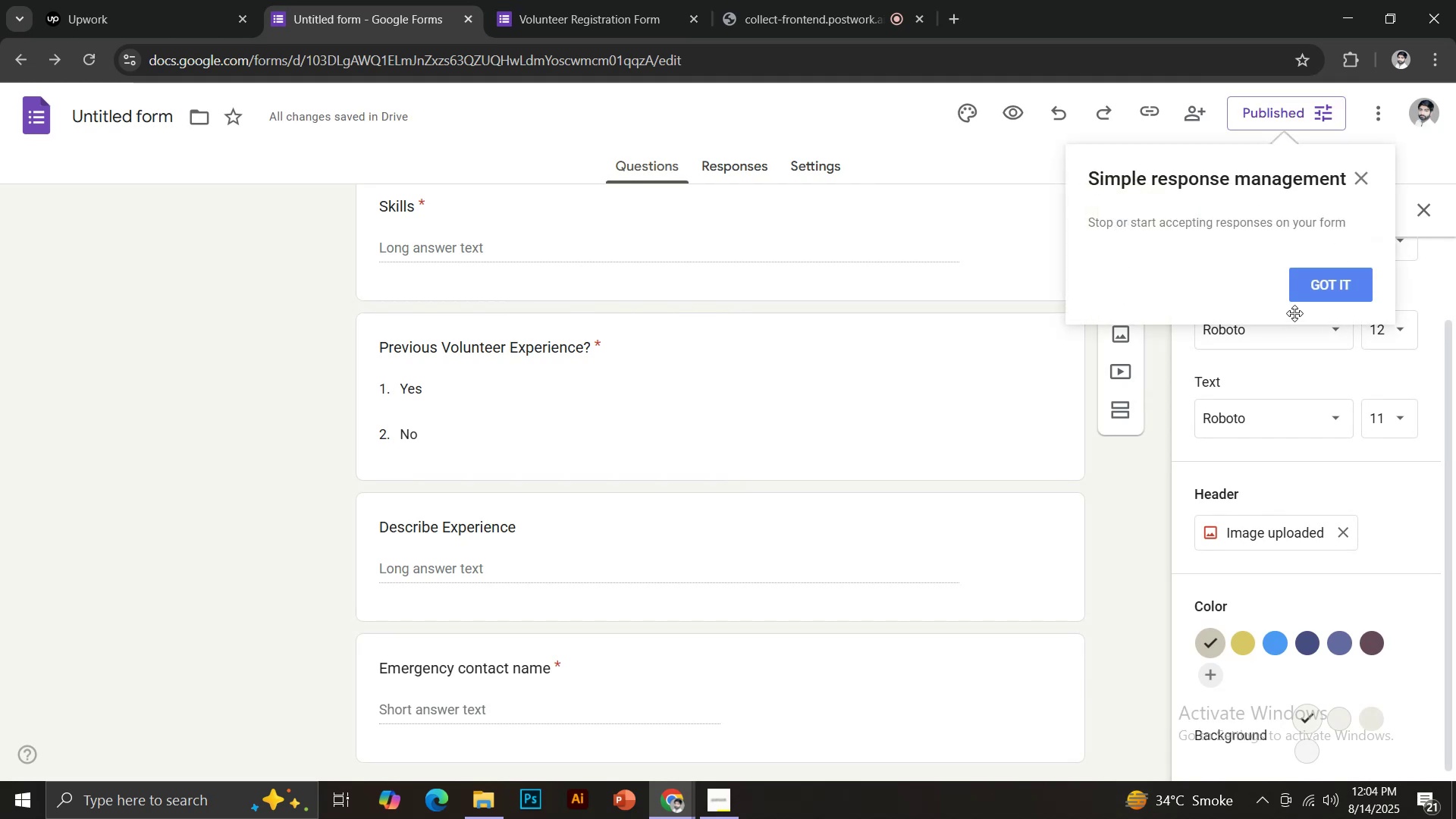 
wait(6.82)
 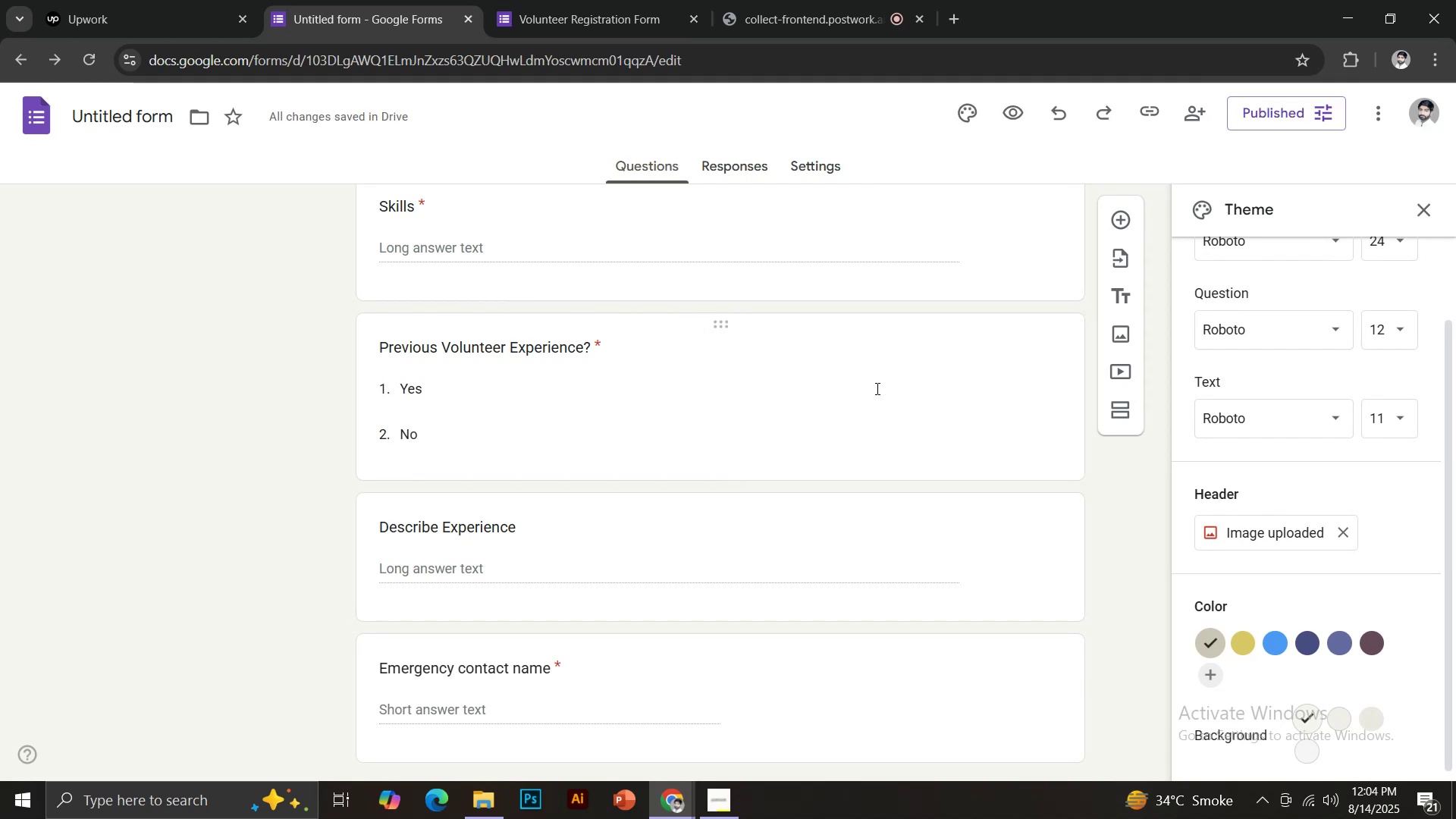 
left_click([1338, 284])
 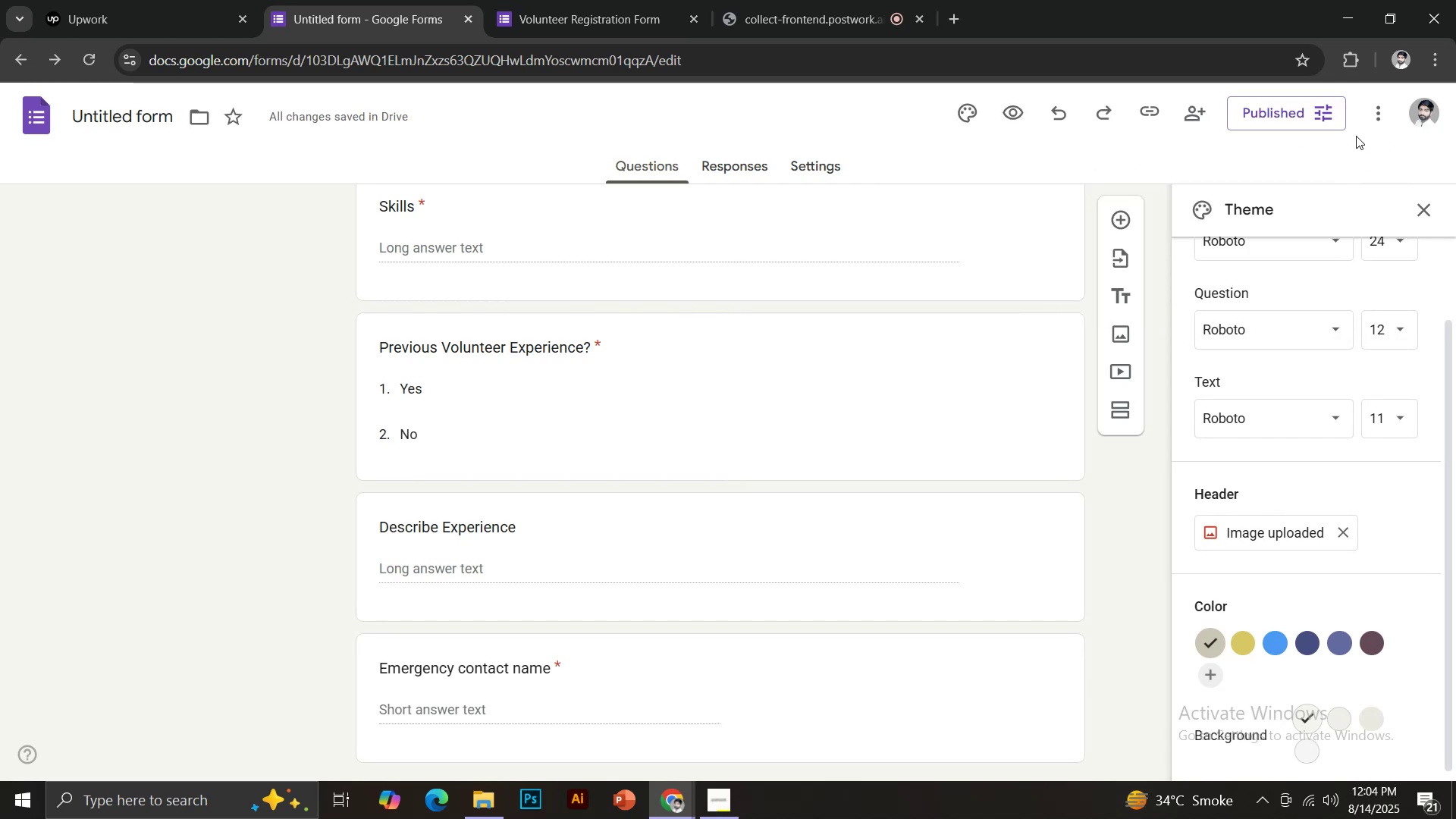 
left_click([1380, 108])
 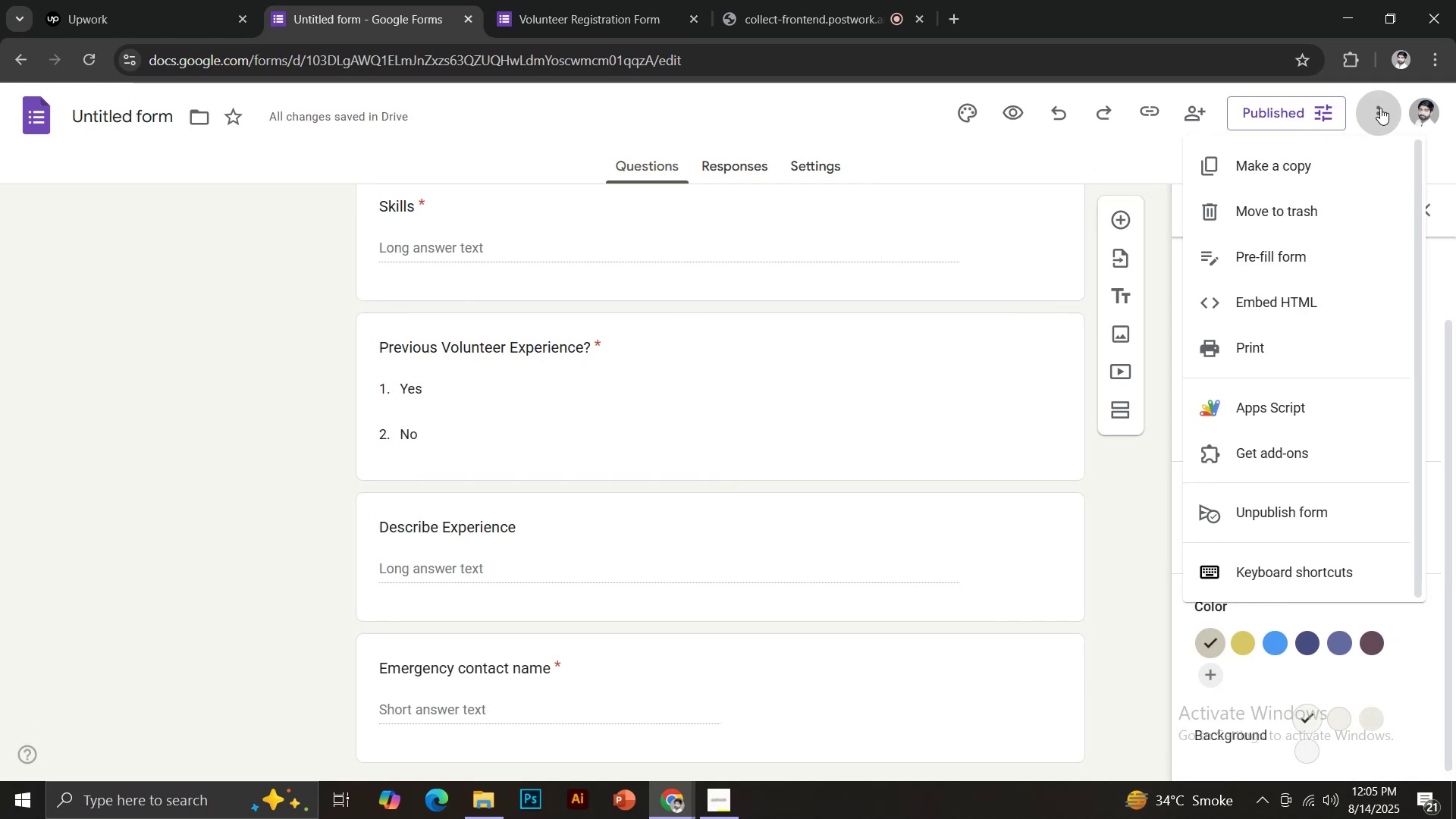 
left_click([141, 124])
 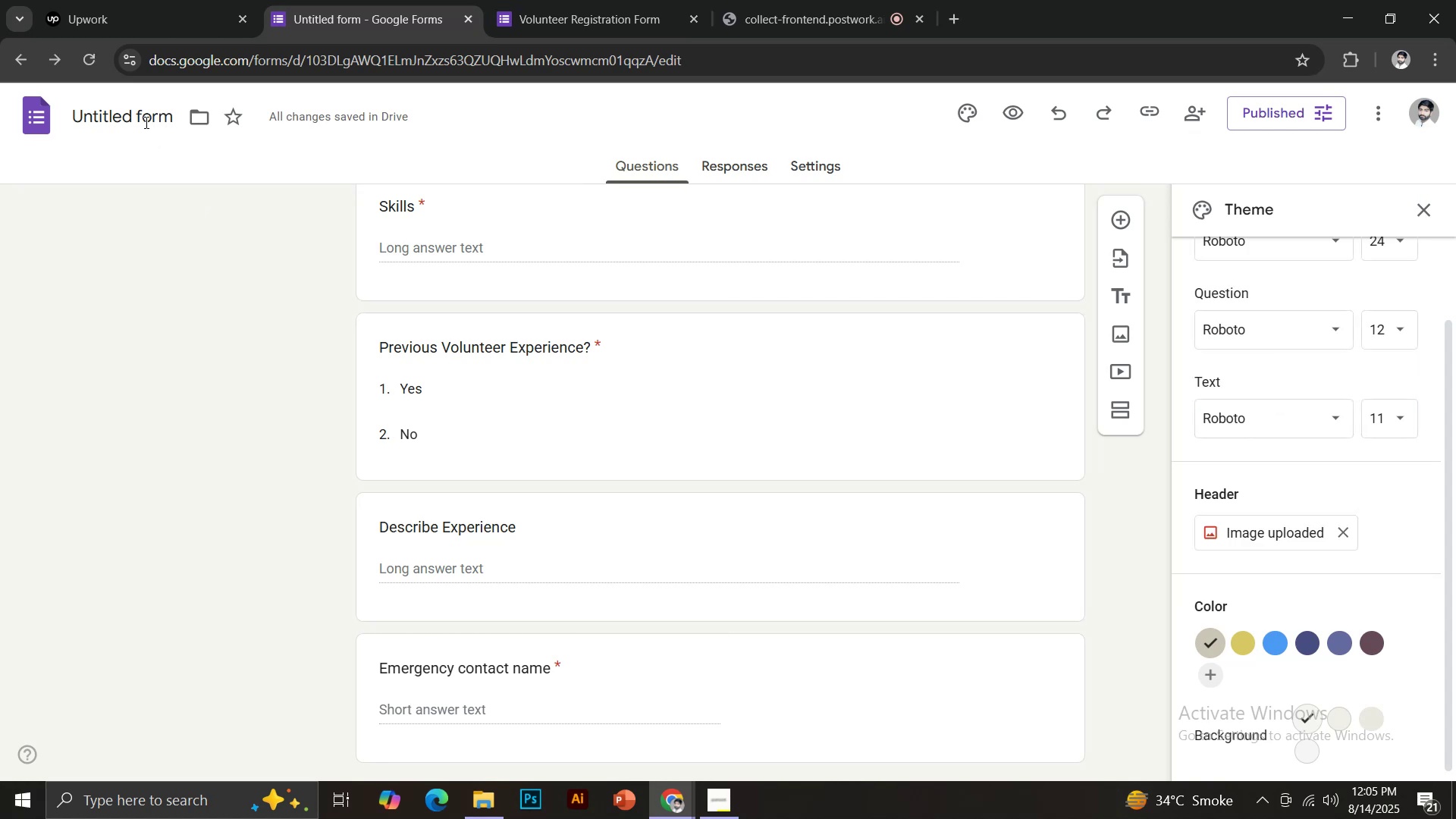 
left_click([149, 117])
 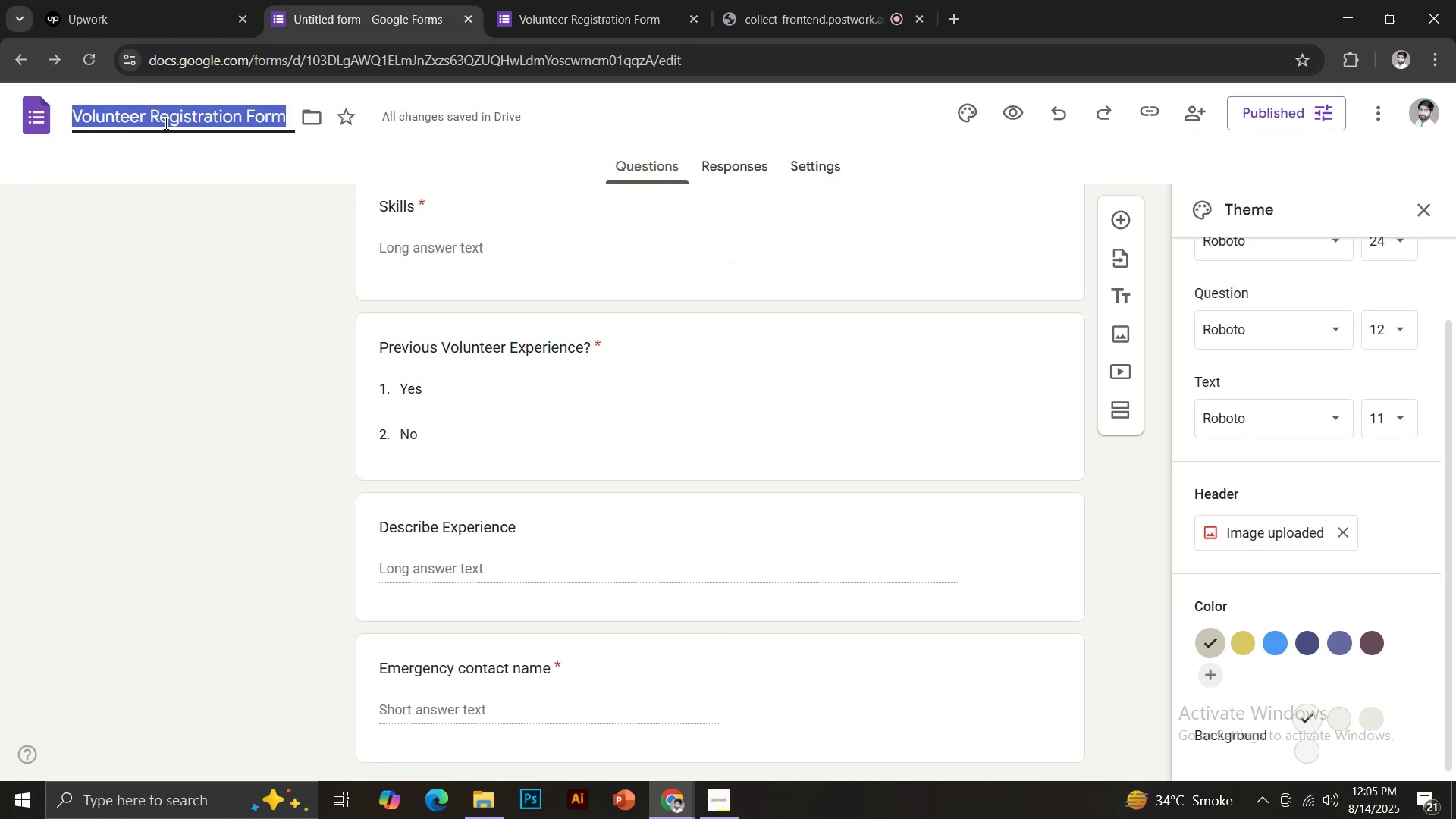 
left_click([195, 138])
 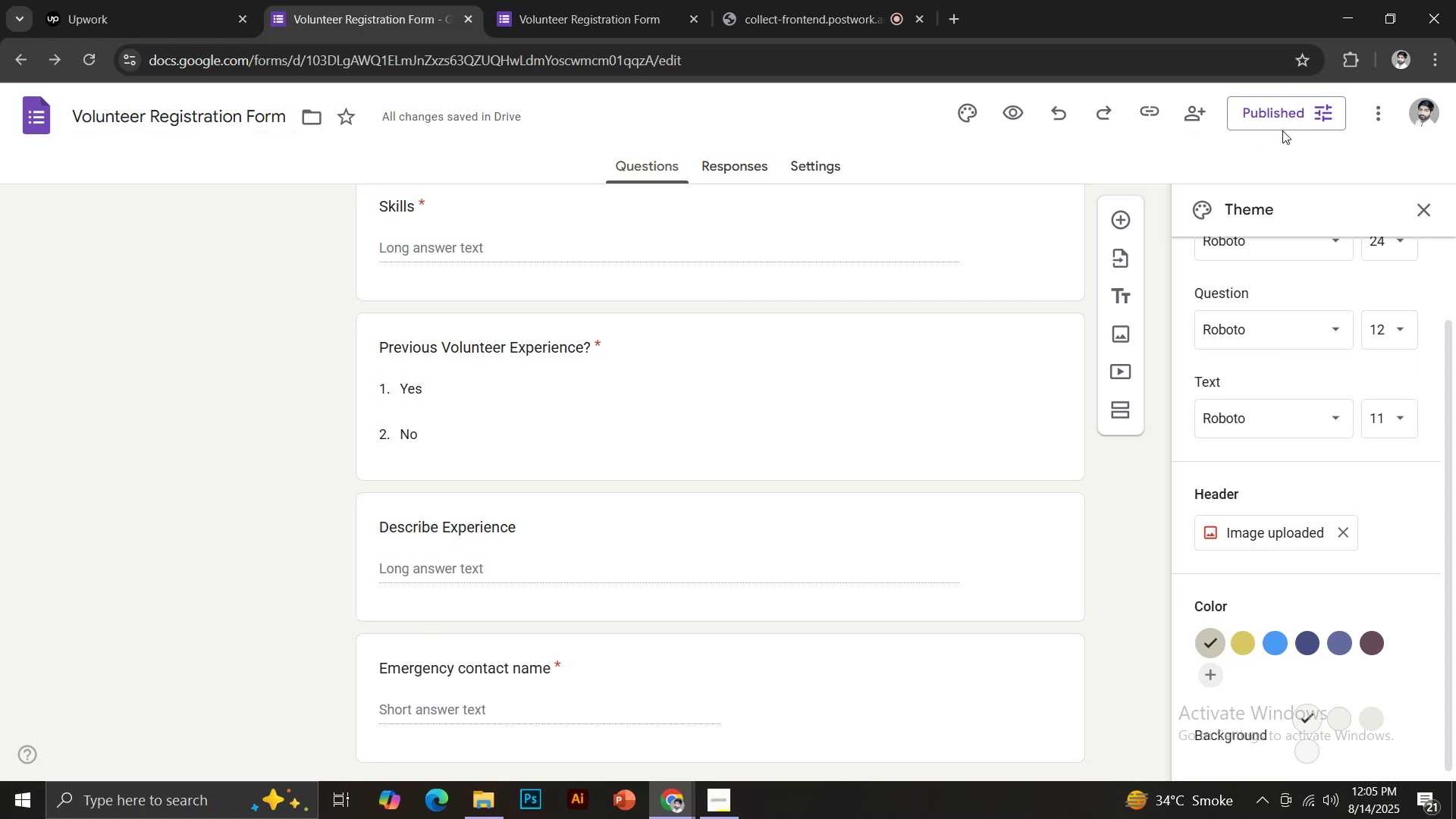 
left_click([1316, 118])
 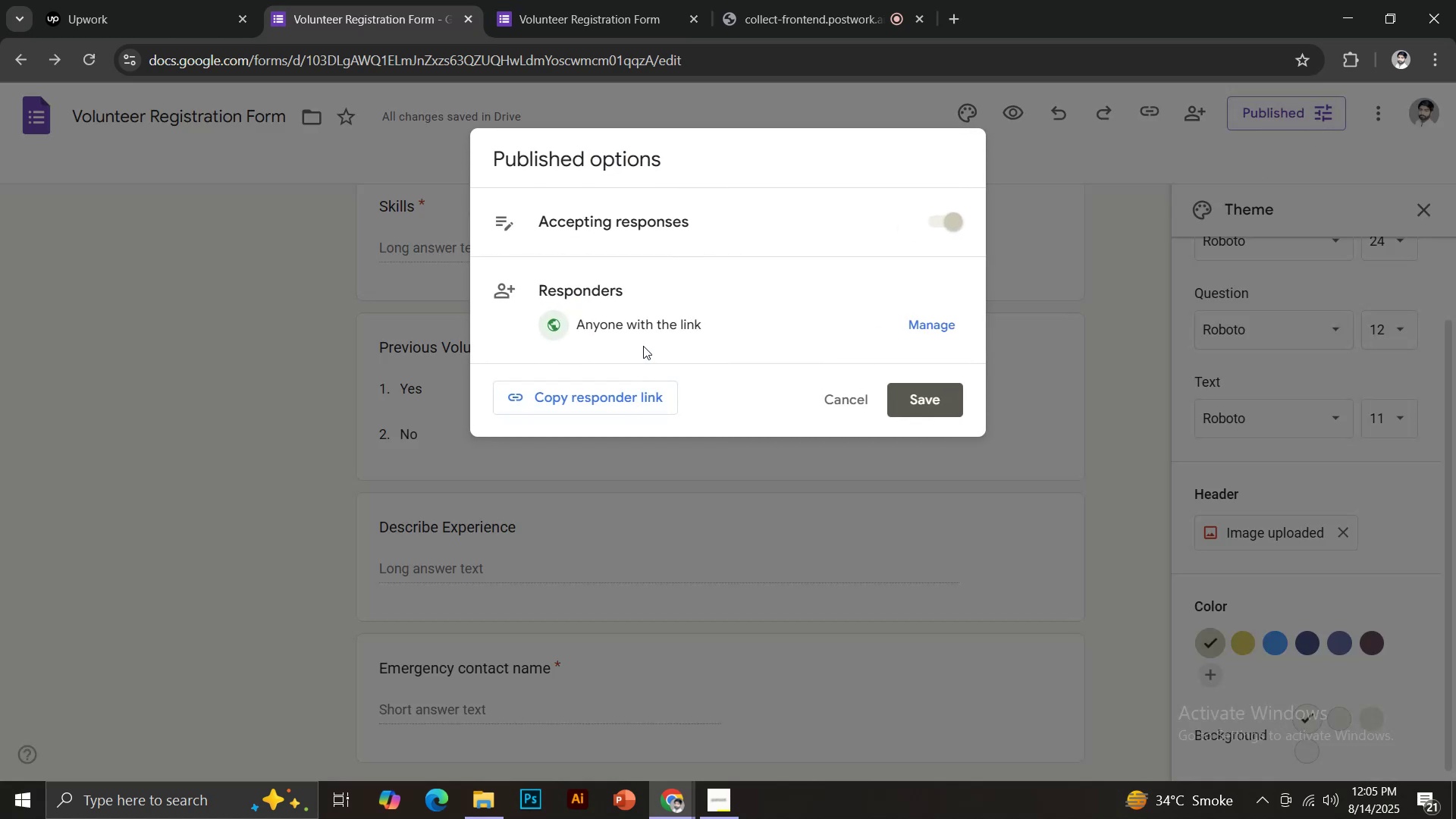 
left_click([921, 325])
 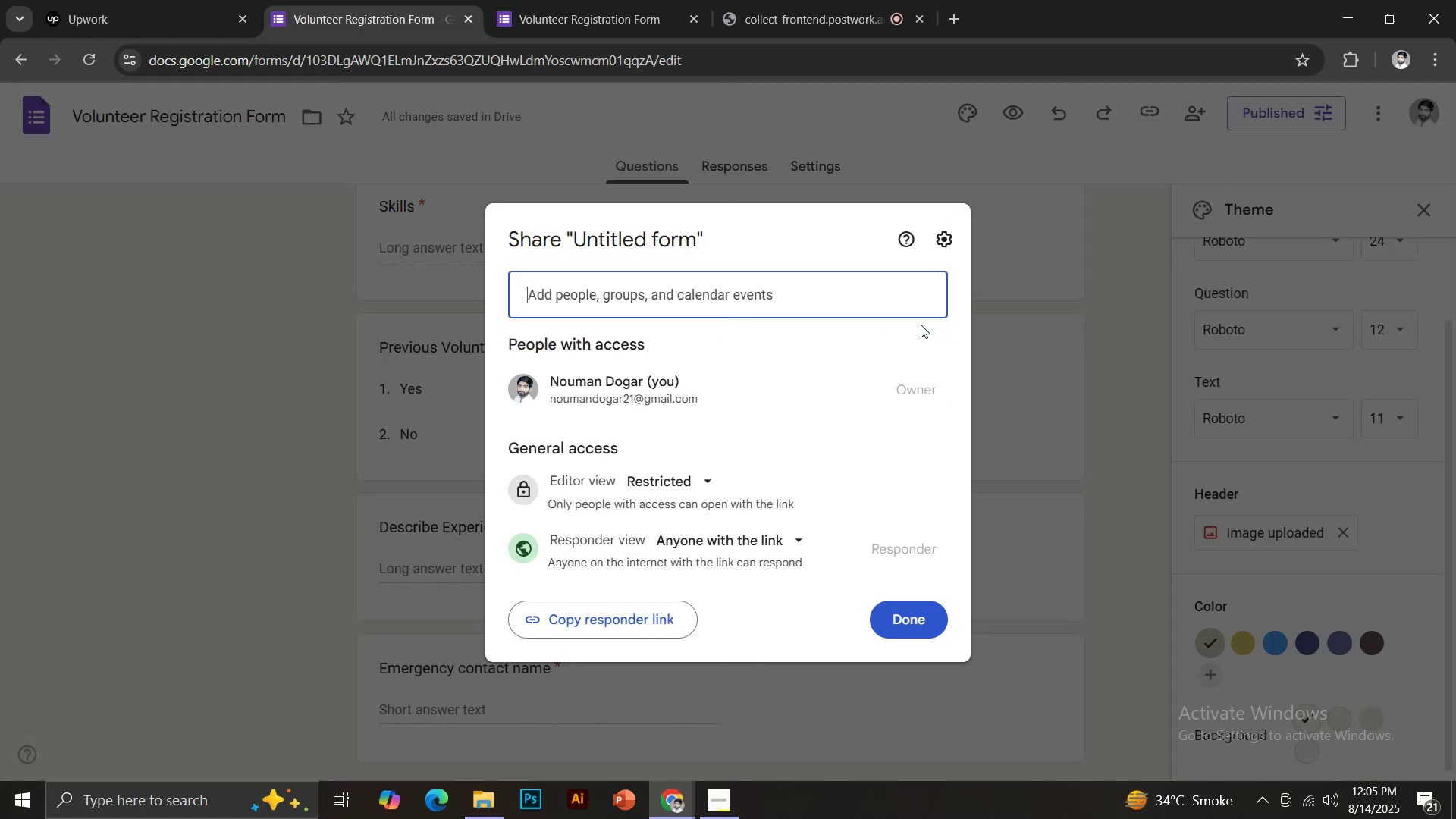 
scroll: coordinate [598, 605], scroll_direction: down, amount: 2.0
 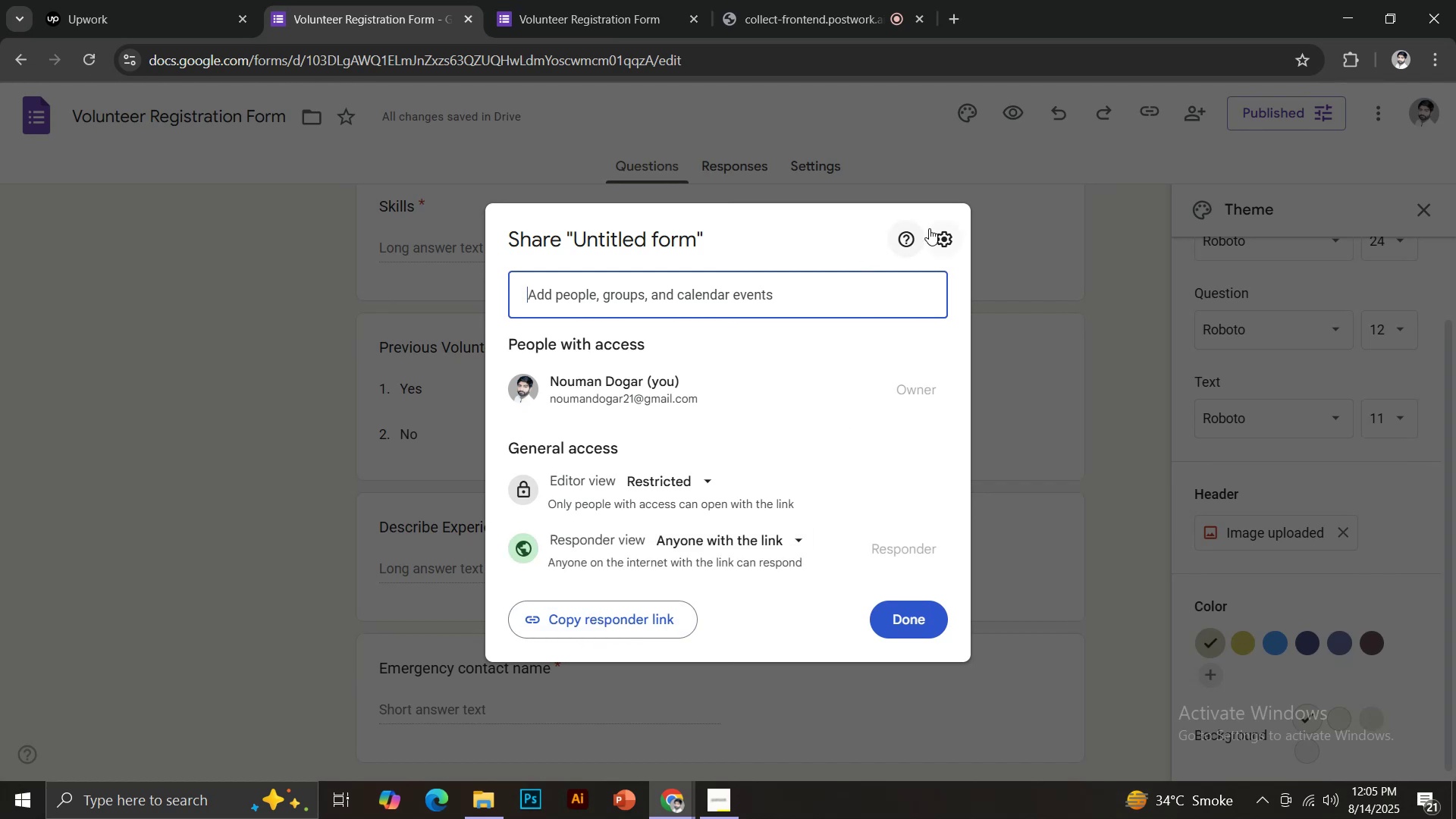 
left_click([1021, 357])
 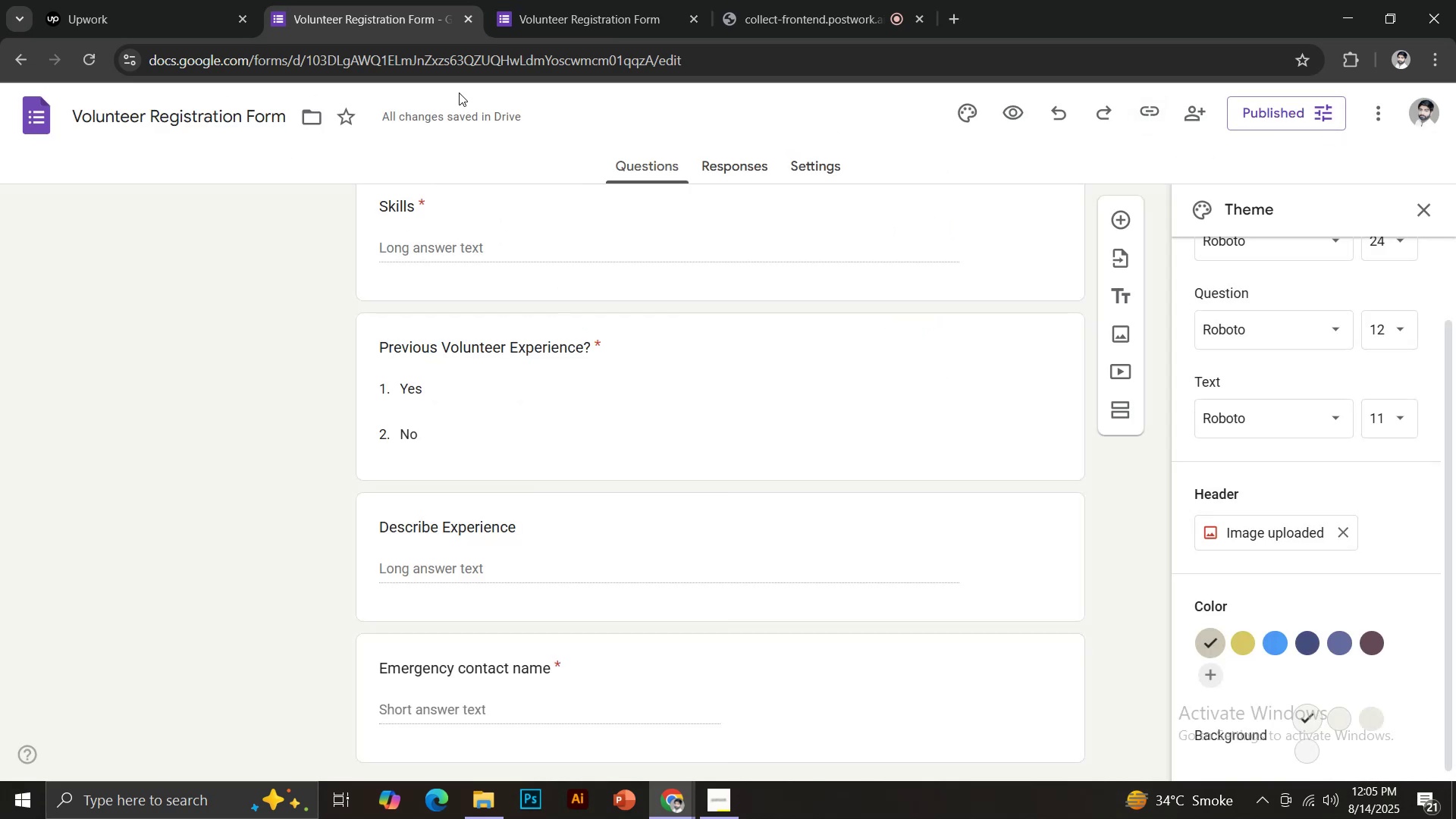 
wait(6.45)
 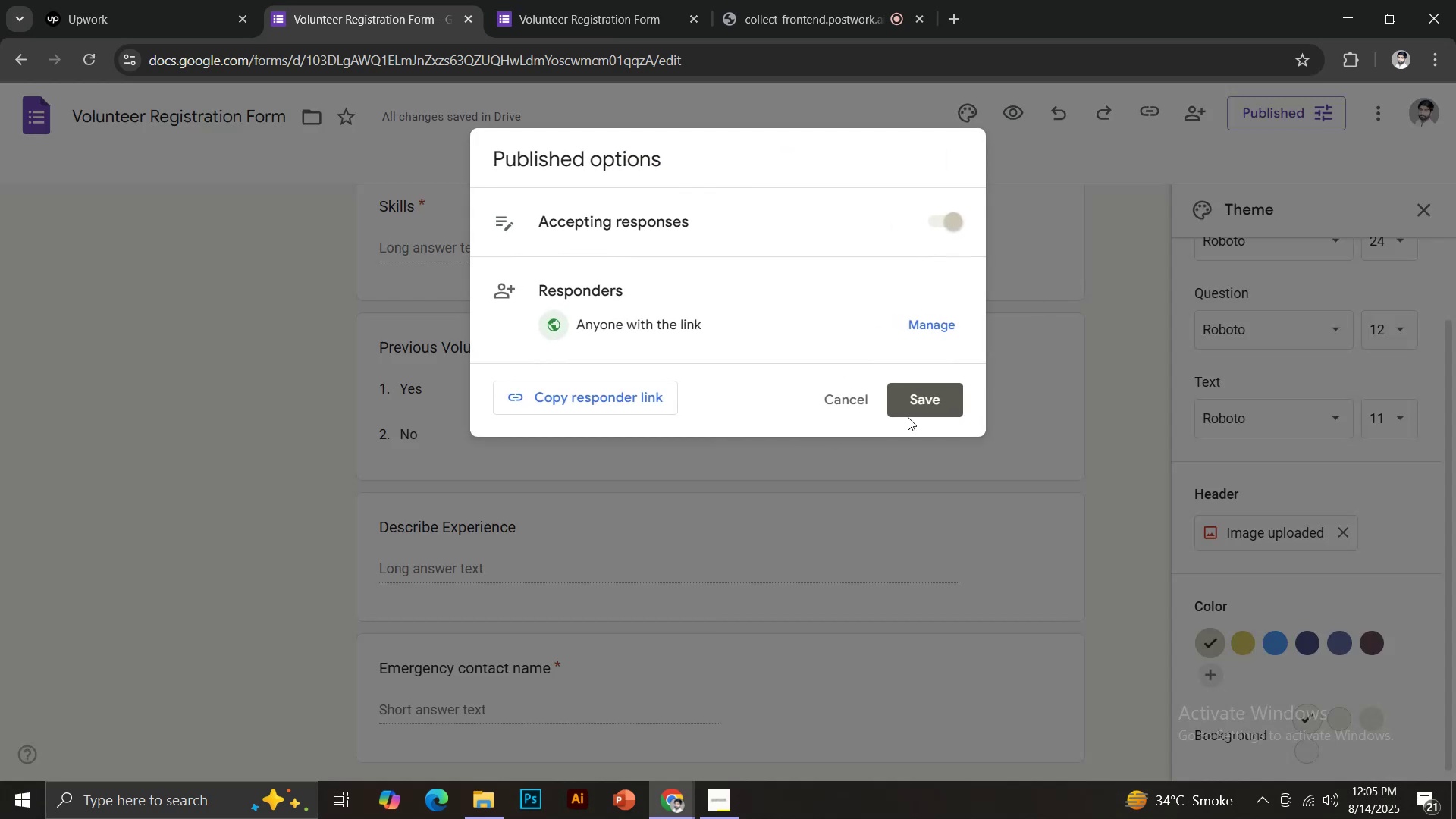 
left_click([26, 55])
 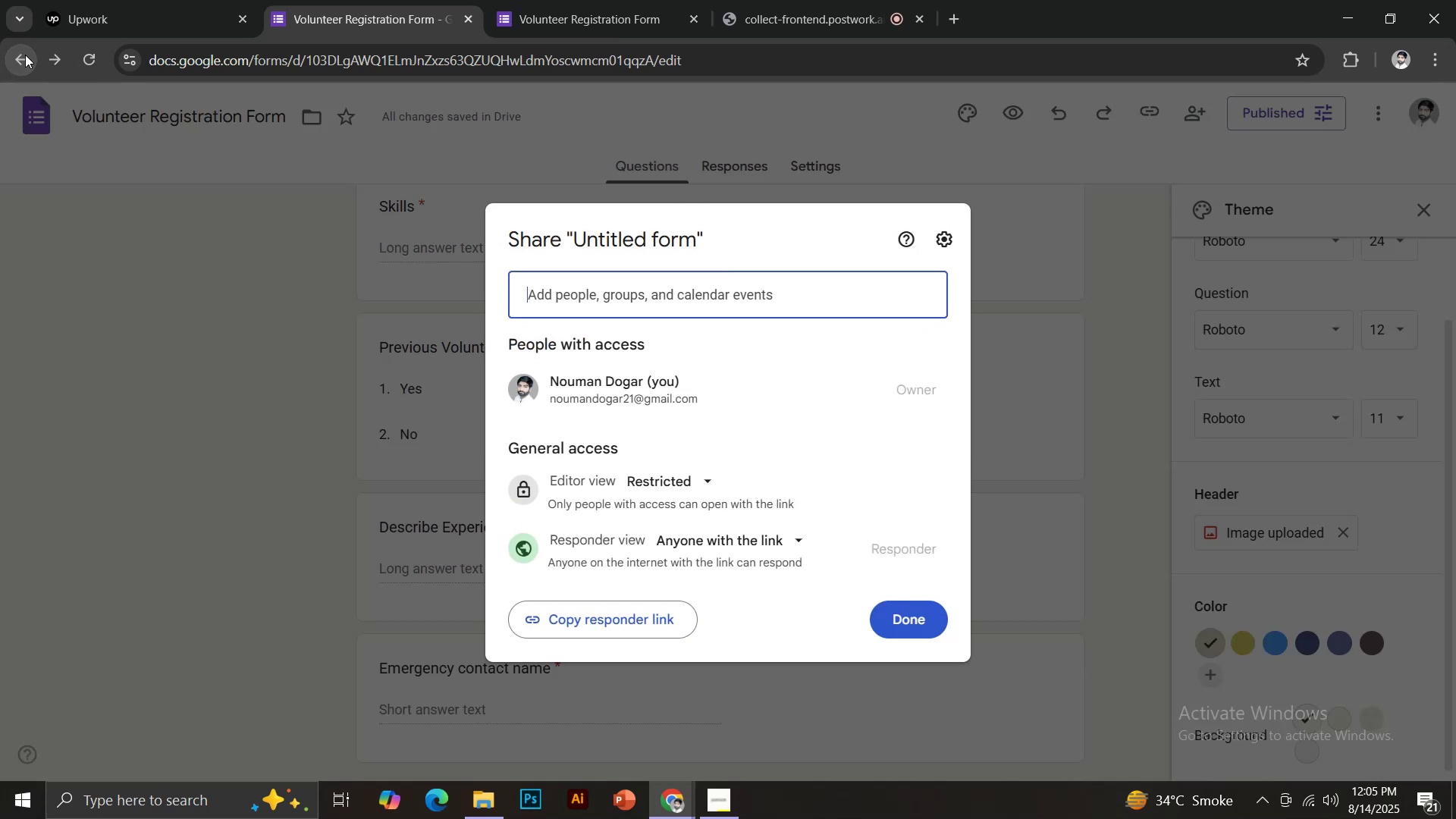 
left_click([25, 55])
 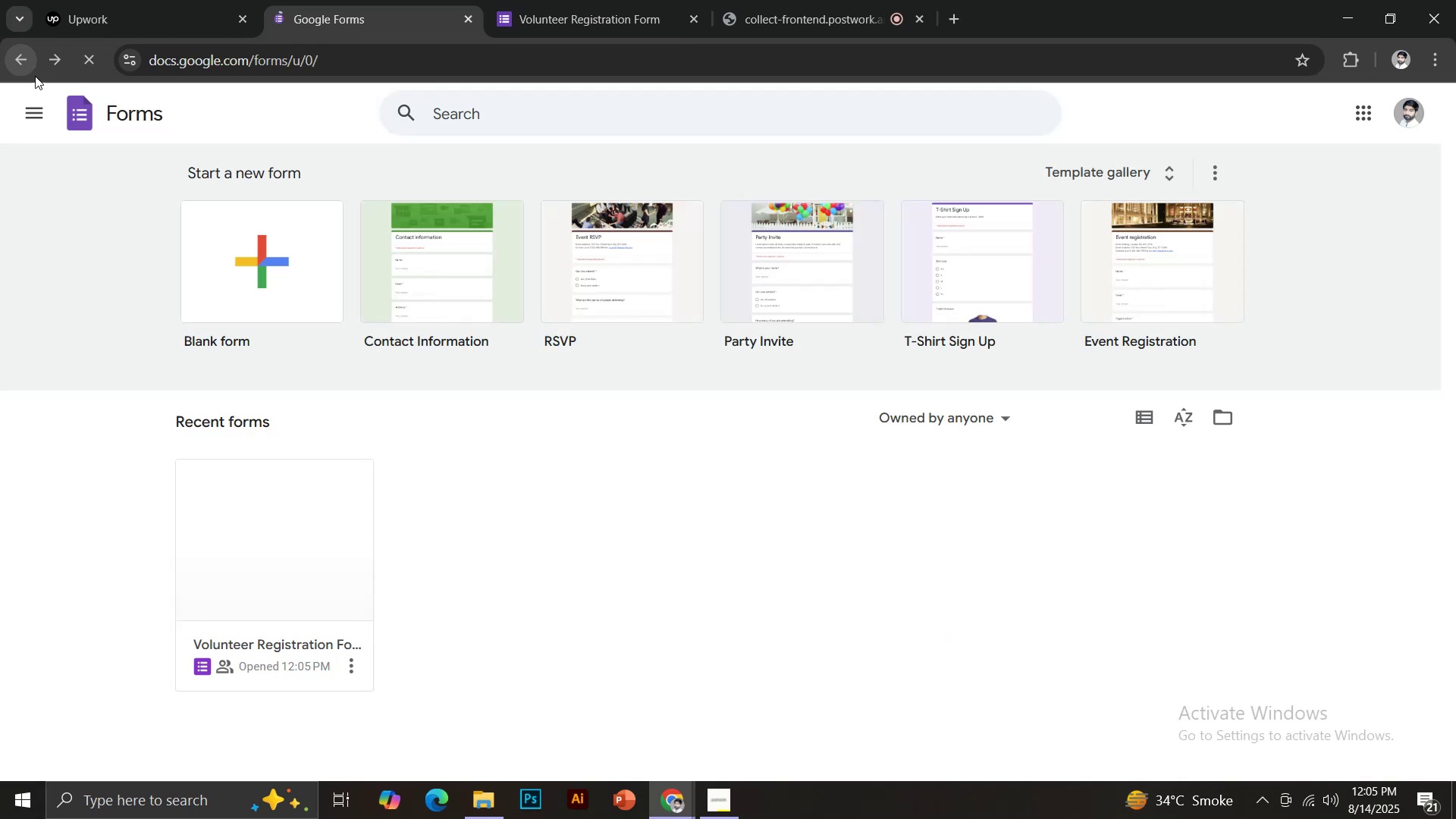 
left_click([349, 668])
 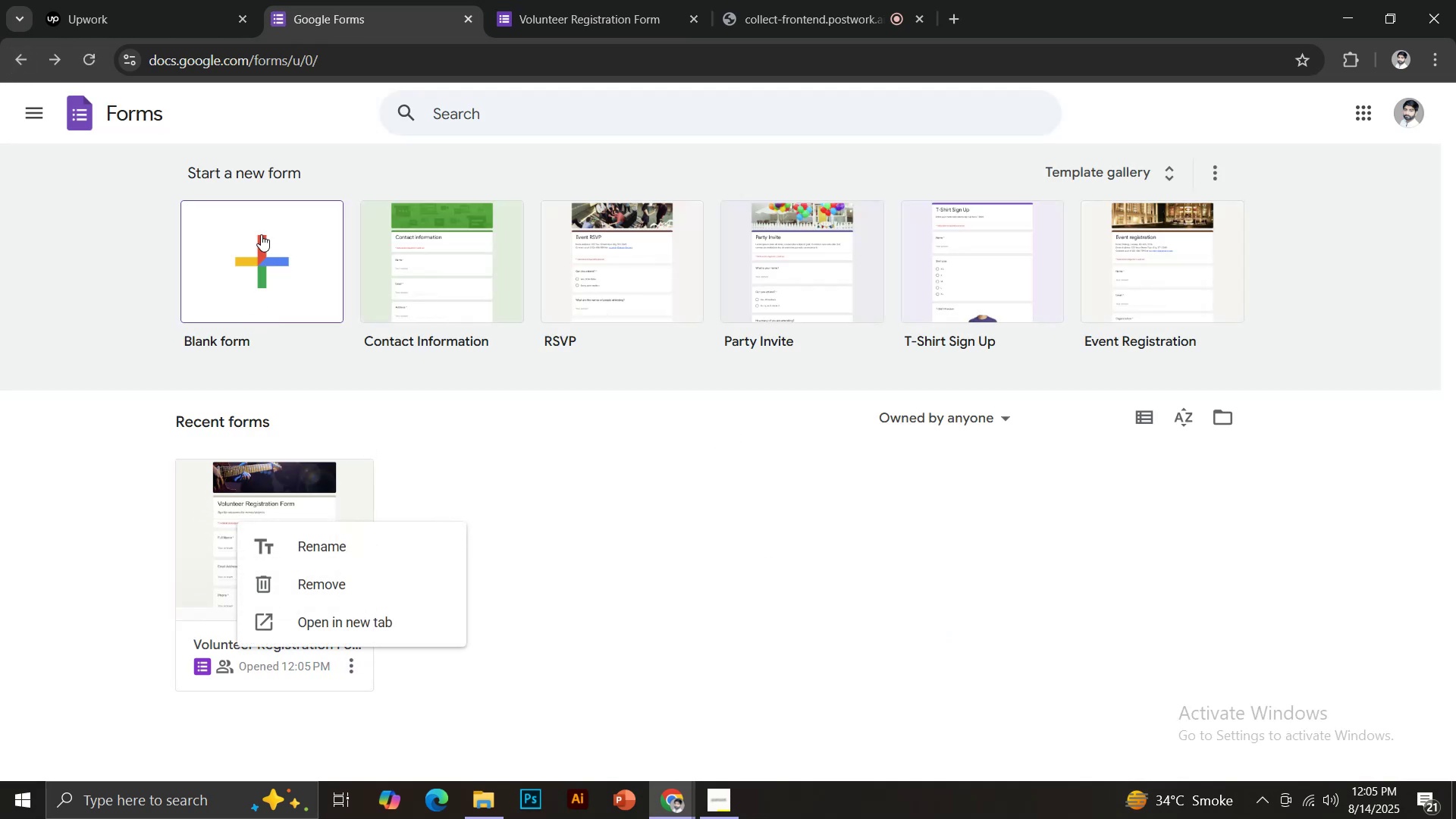 
wait(5.78)
 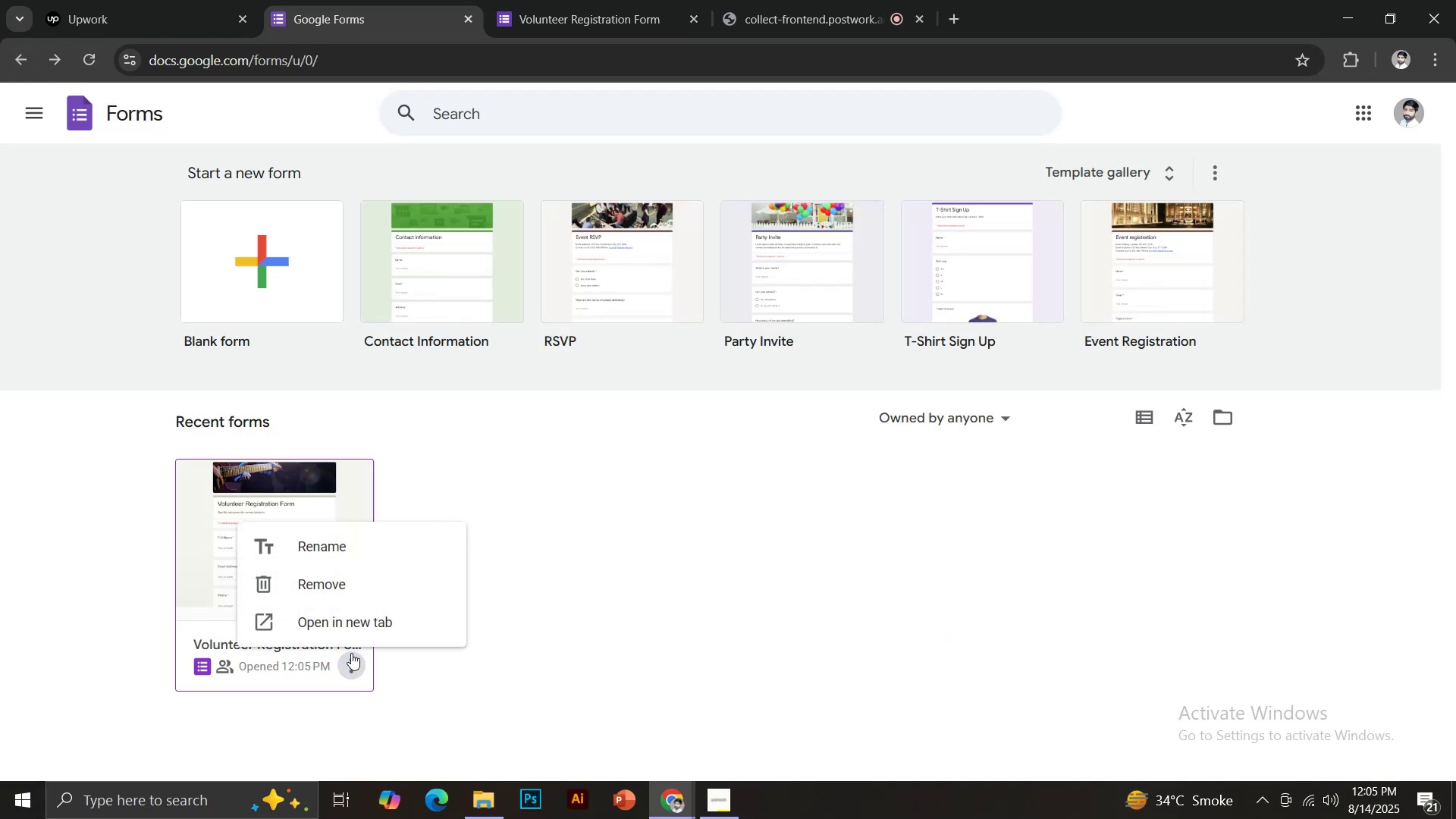 
left_click([262, 235])
 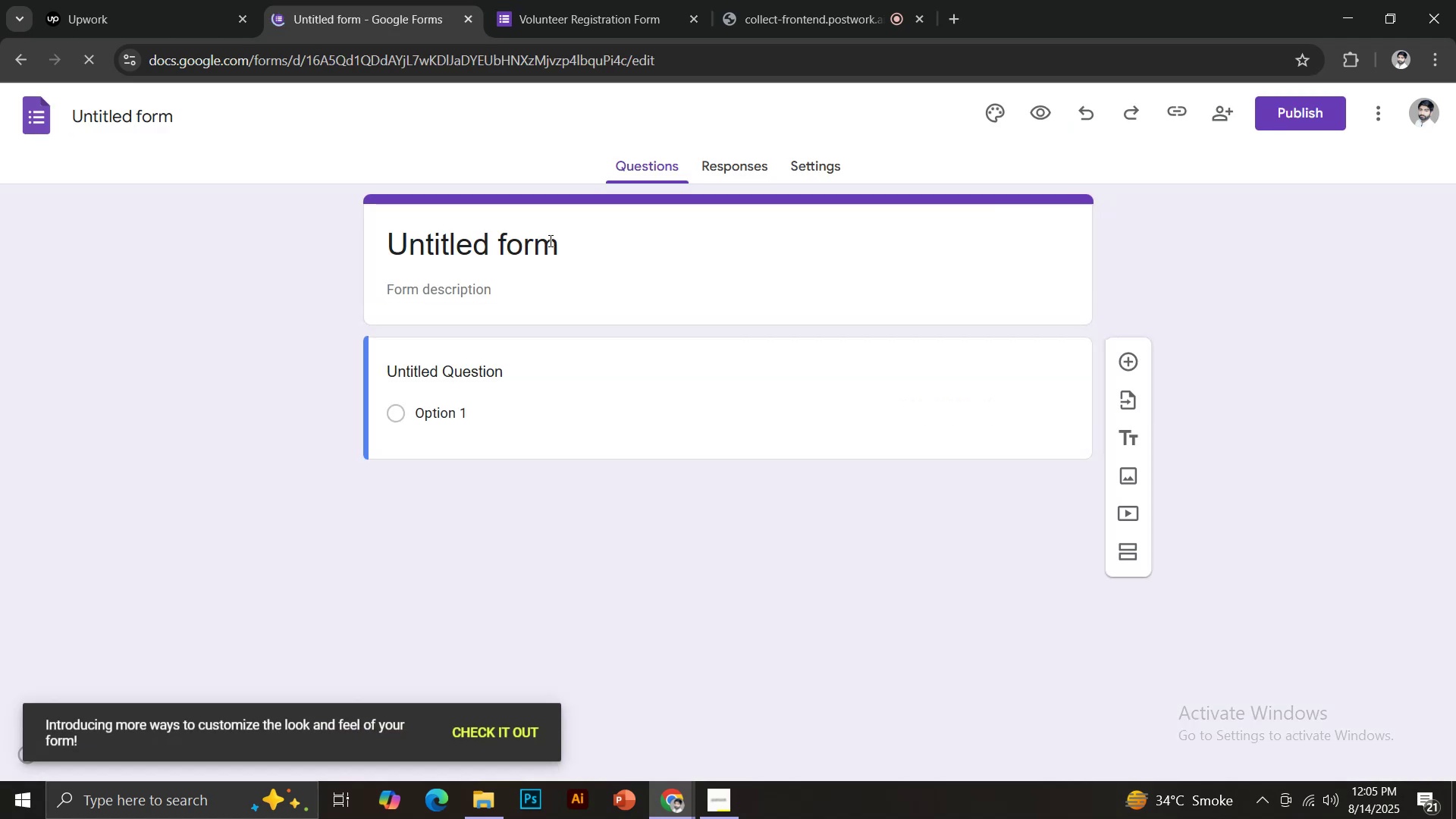 
left_click([553, 250])
 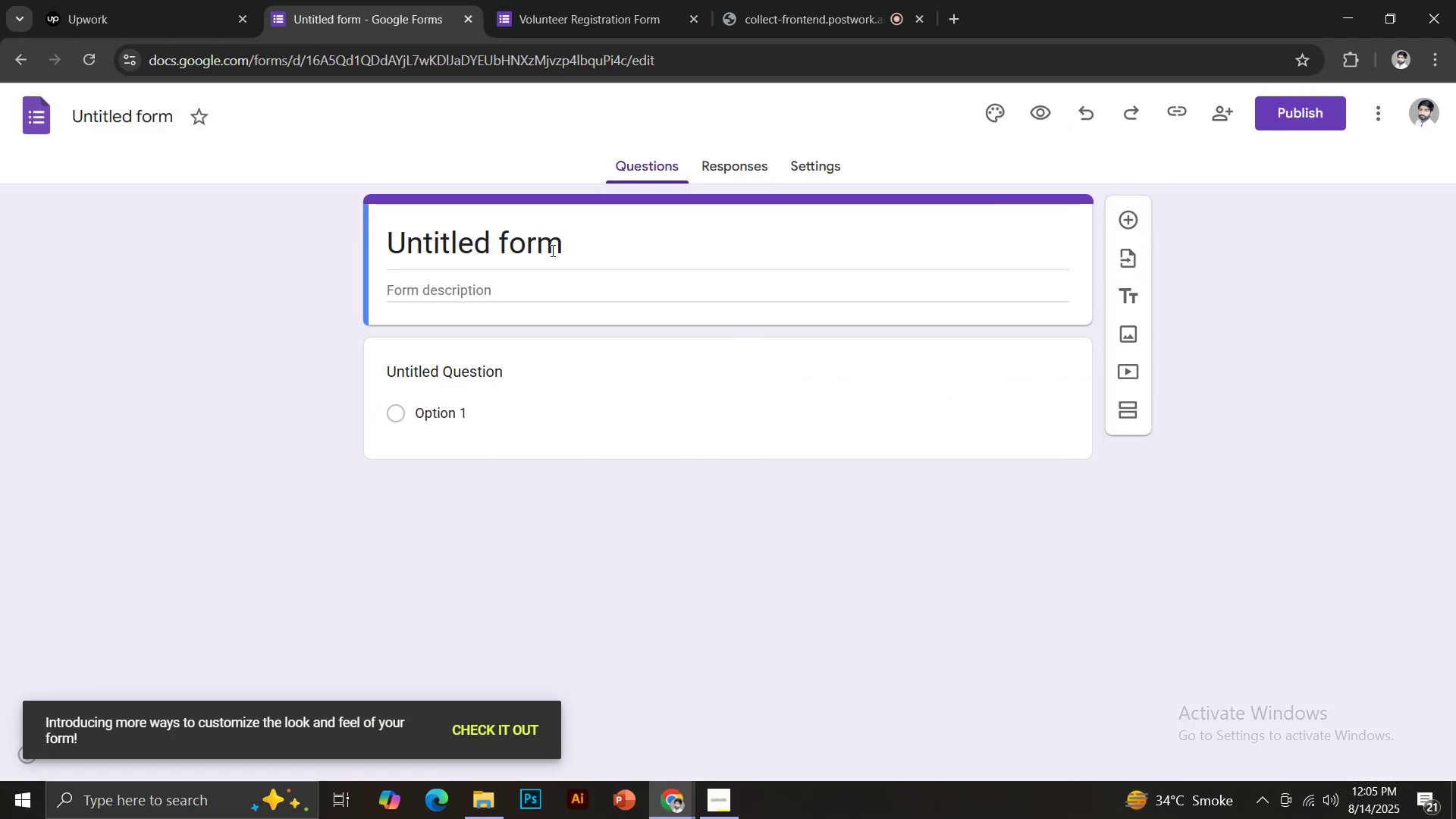 
left_click([551, 249])
 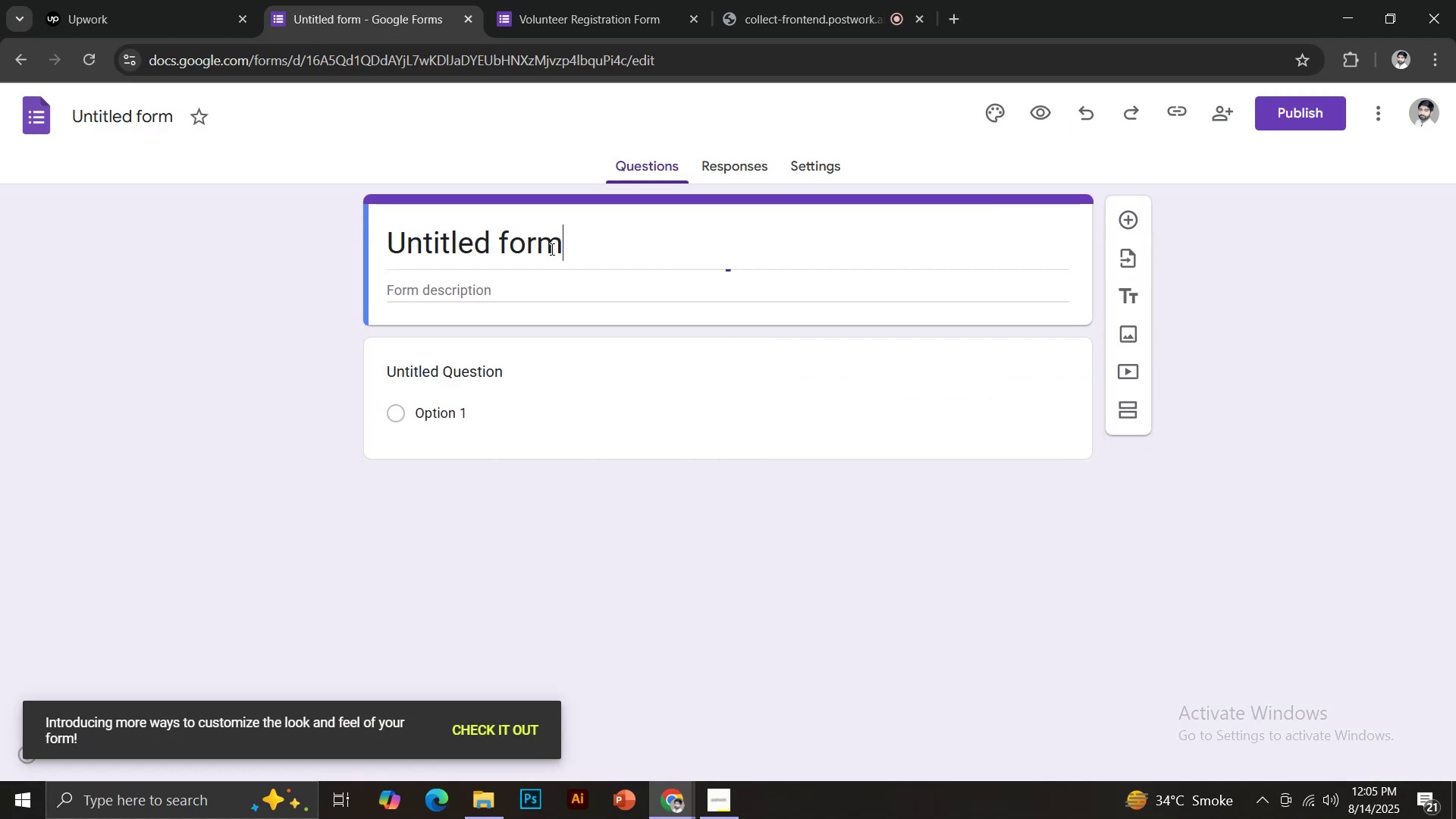 
key(Control+A)
 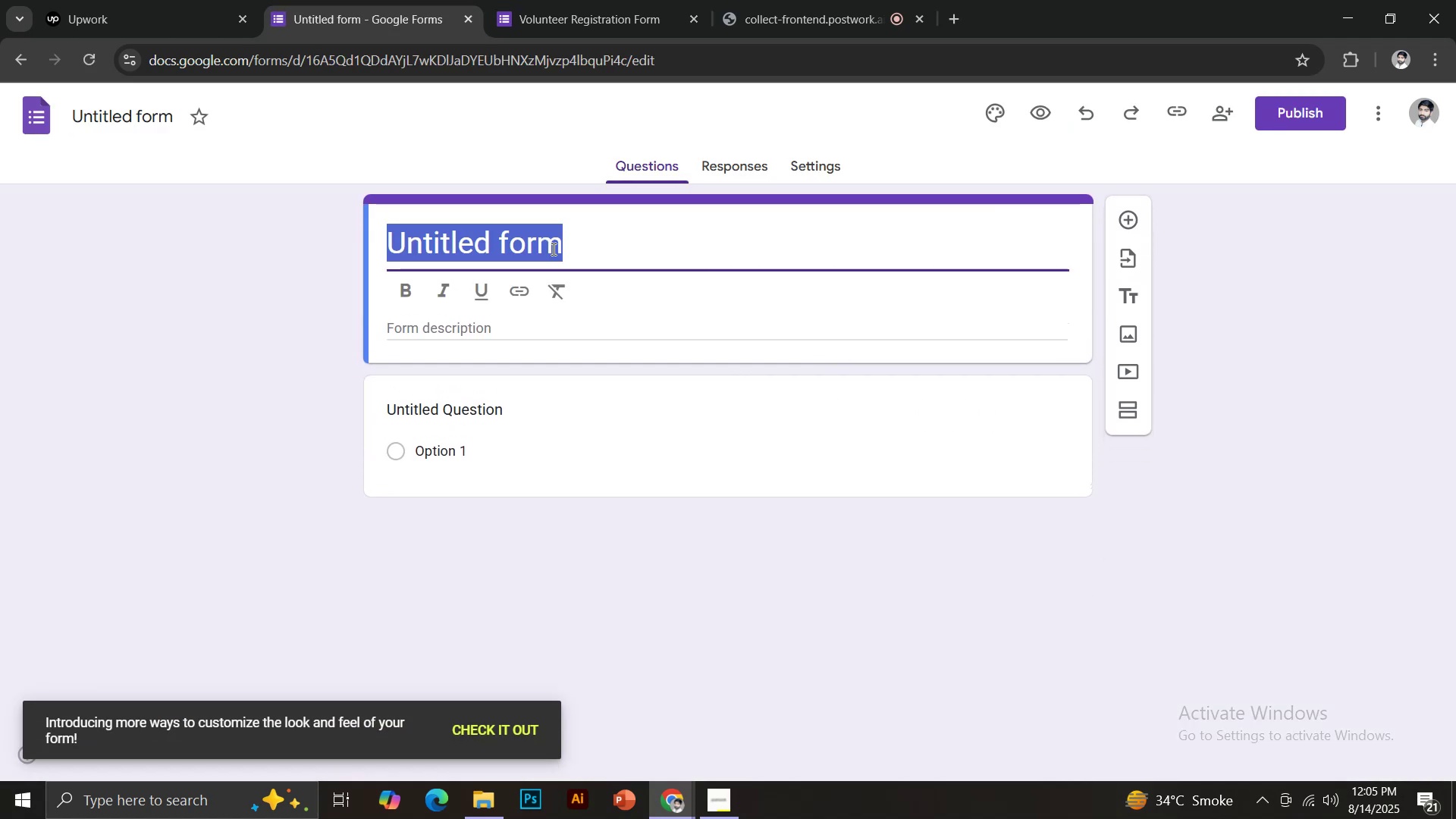 
type(Pet Adoption Application)
 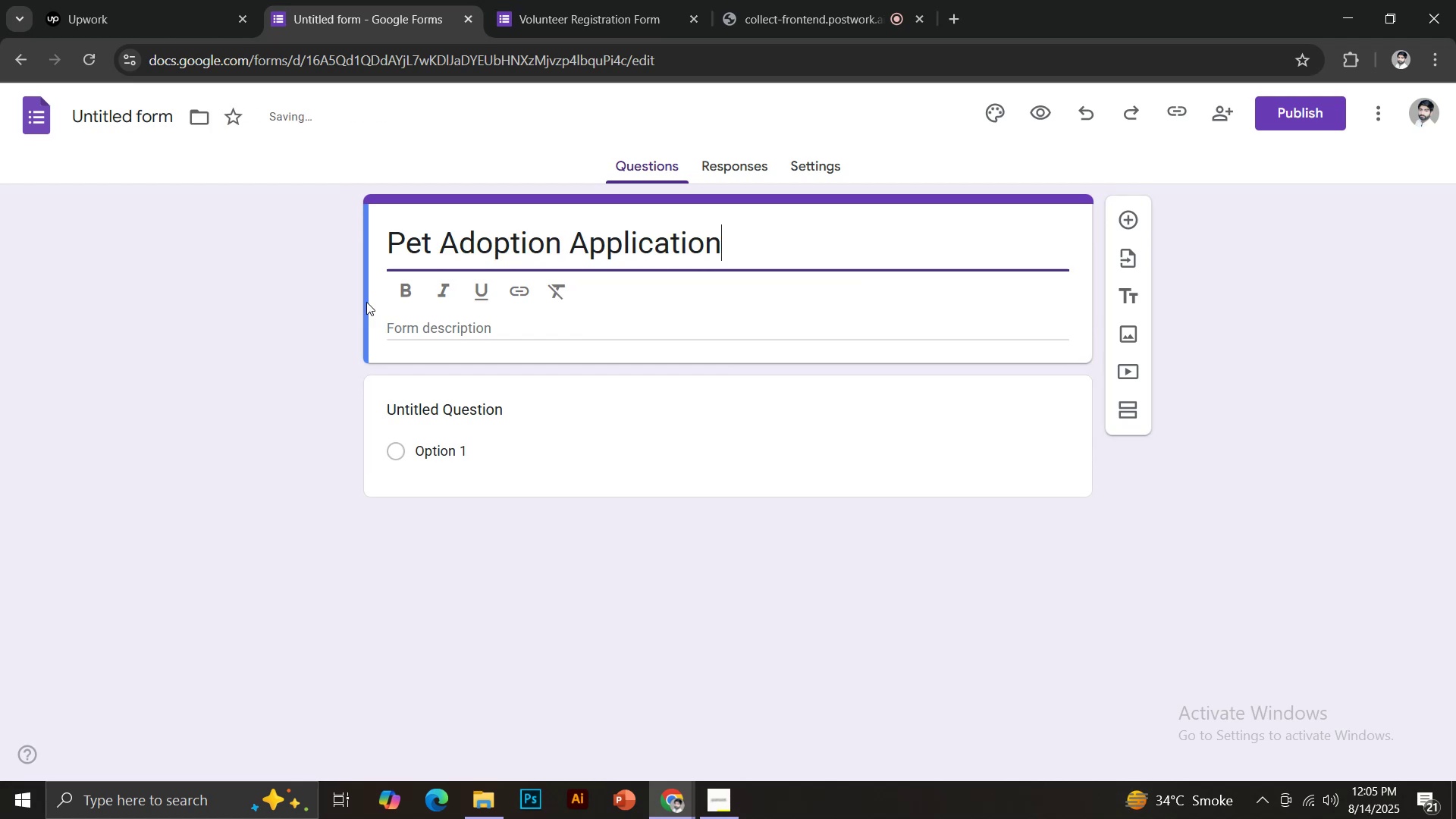 
left_click([400, 297])
 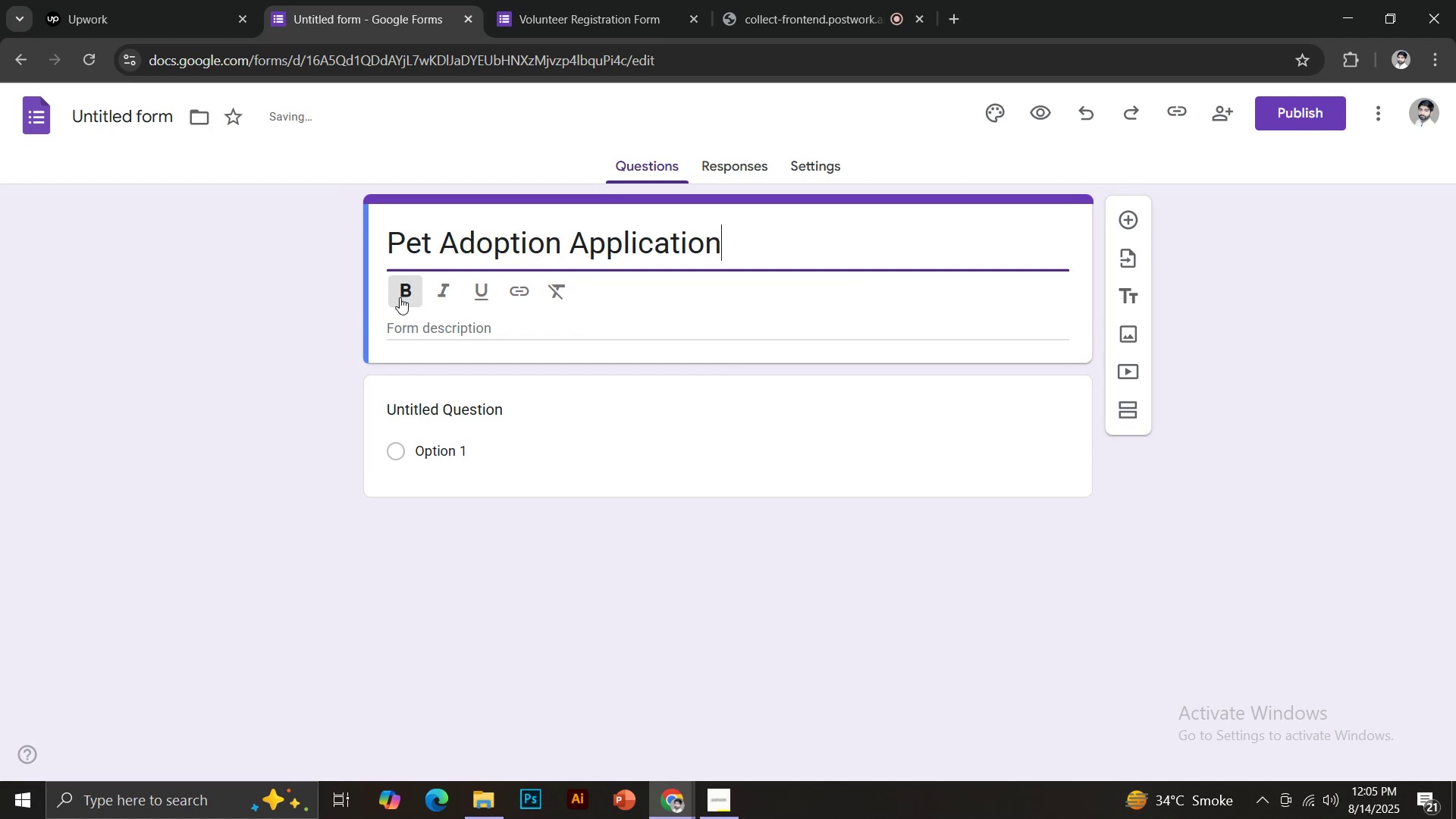 
left_click([401, 296])
 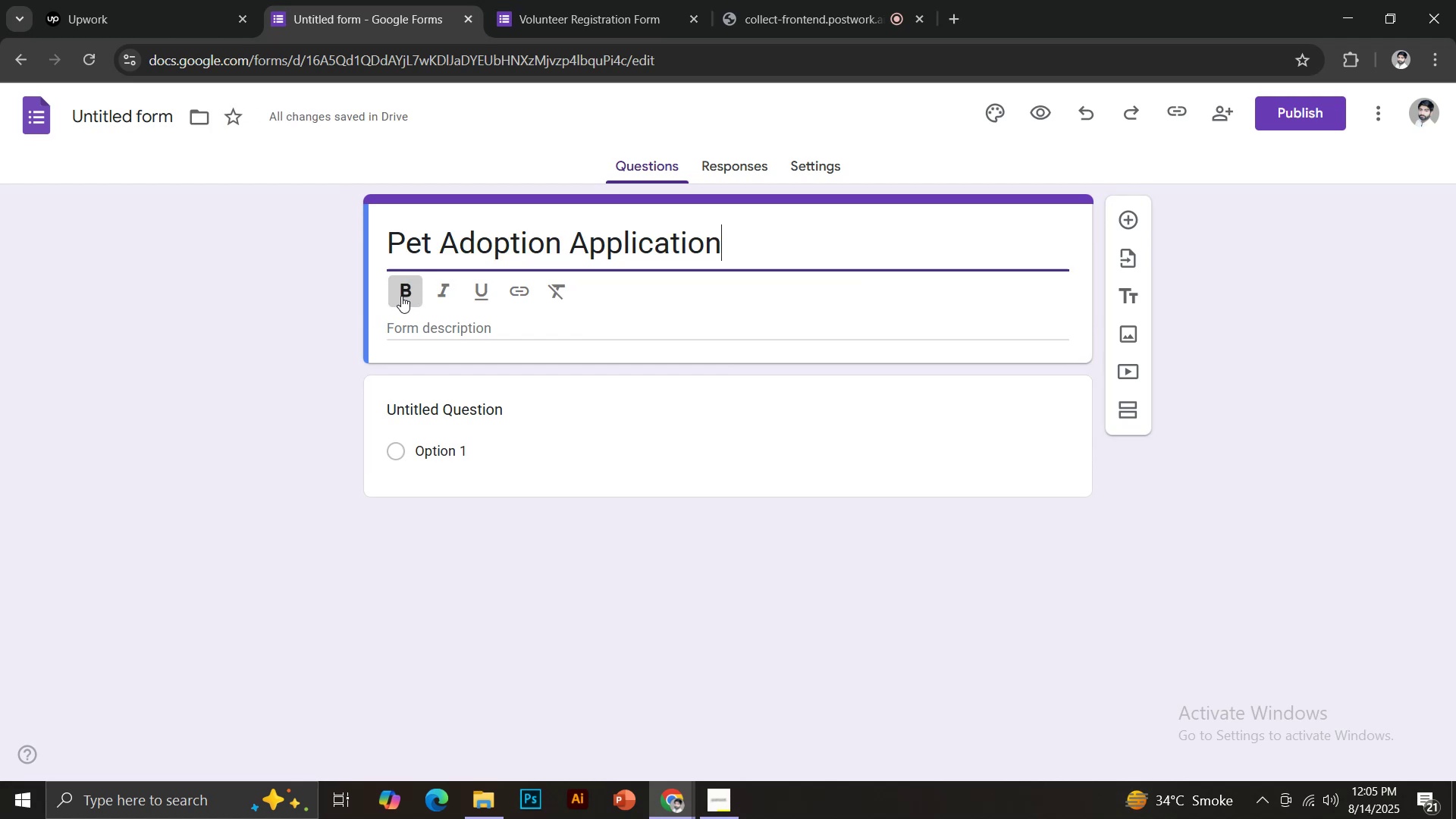 
key(Control+ControlLeft)
 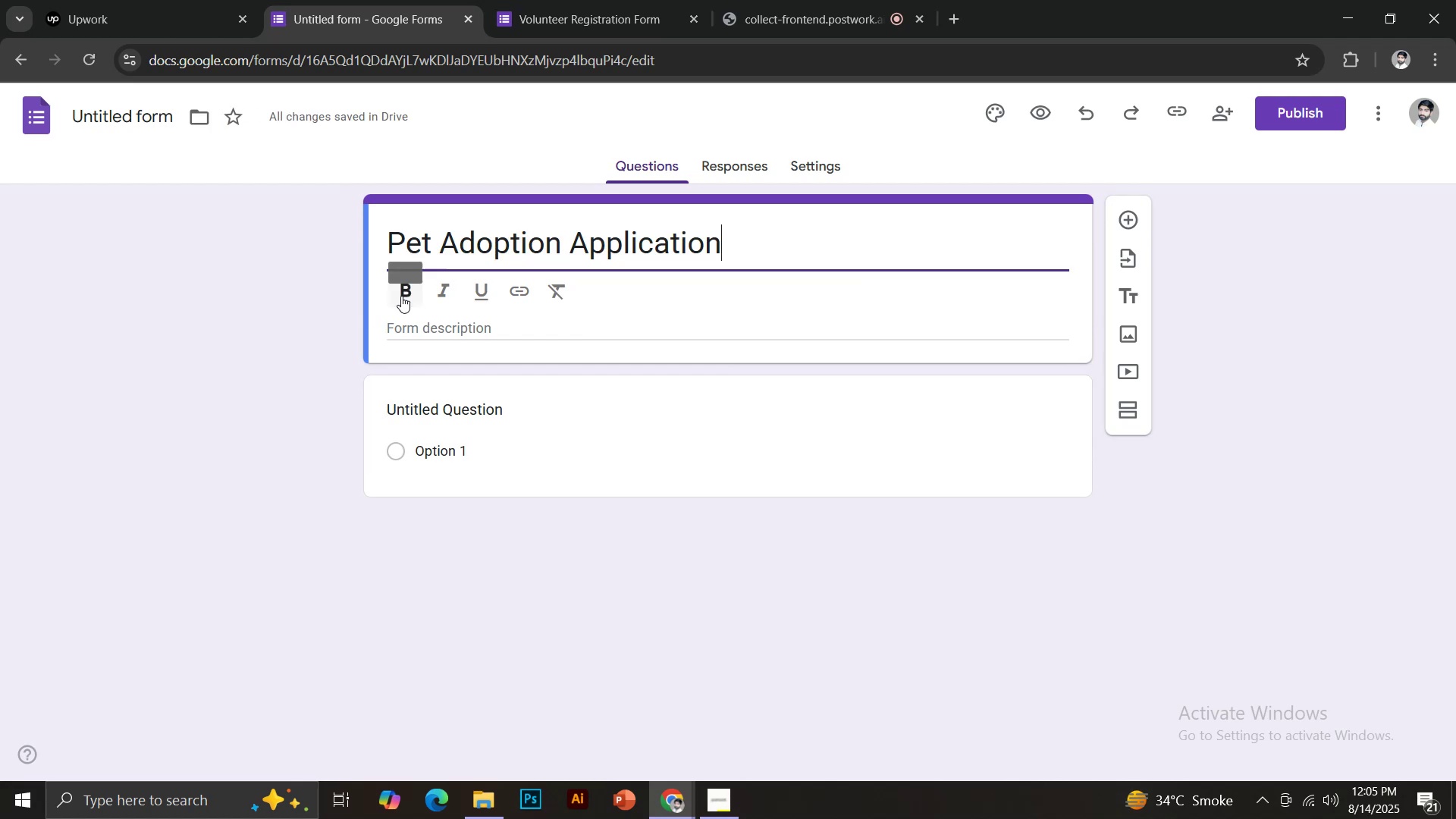 
key(Control+A)
 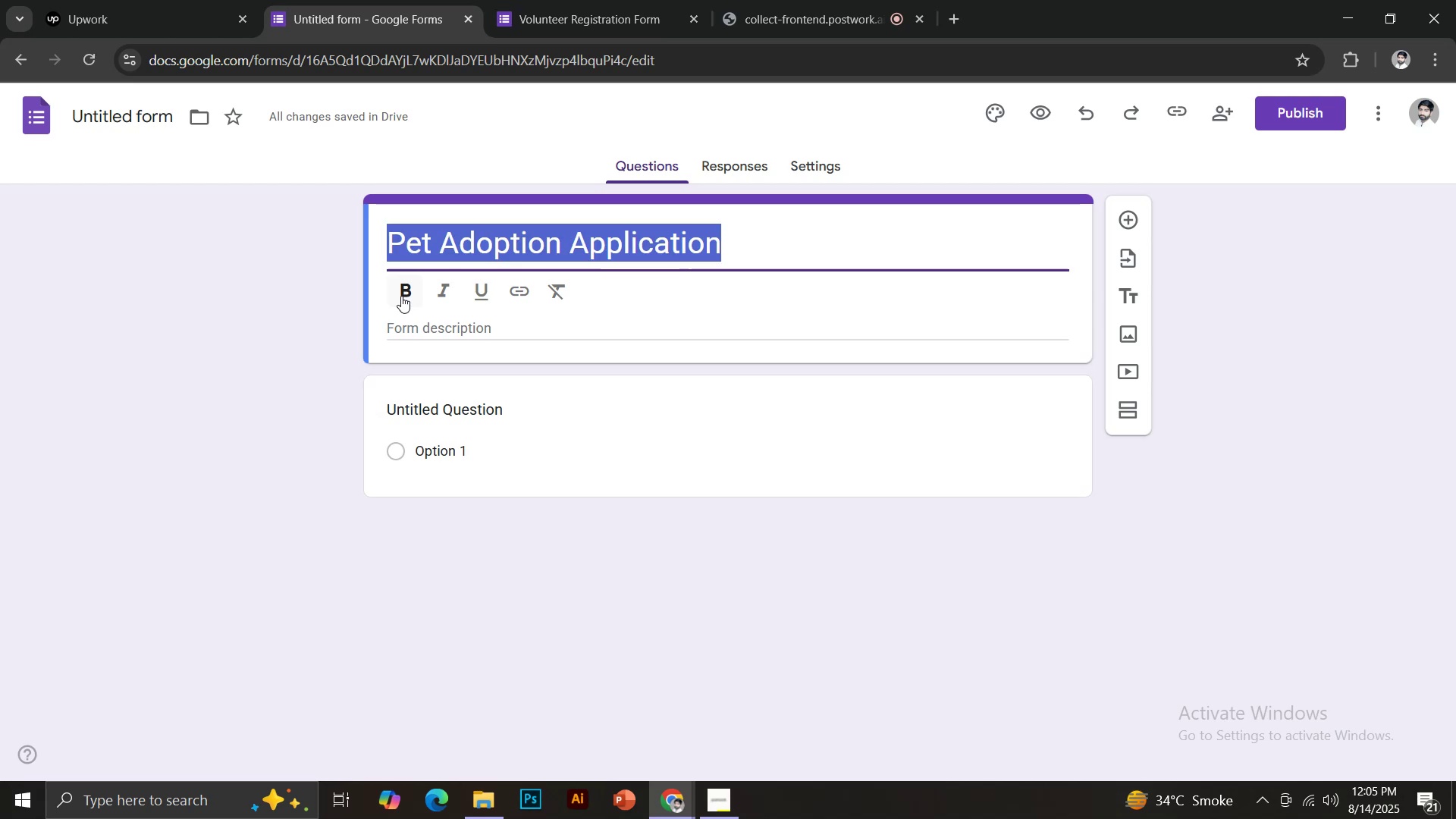 
left_click([401, 296])
 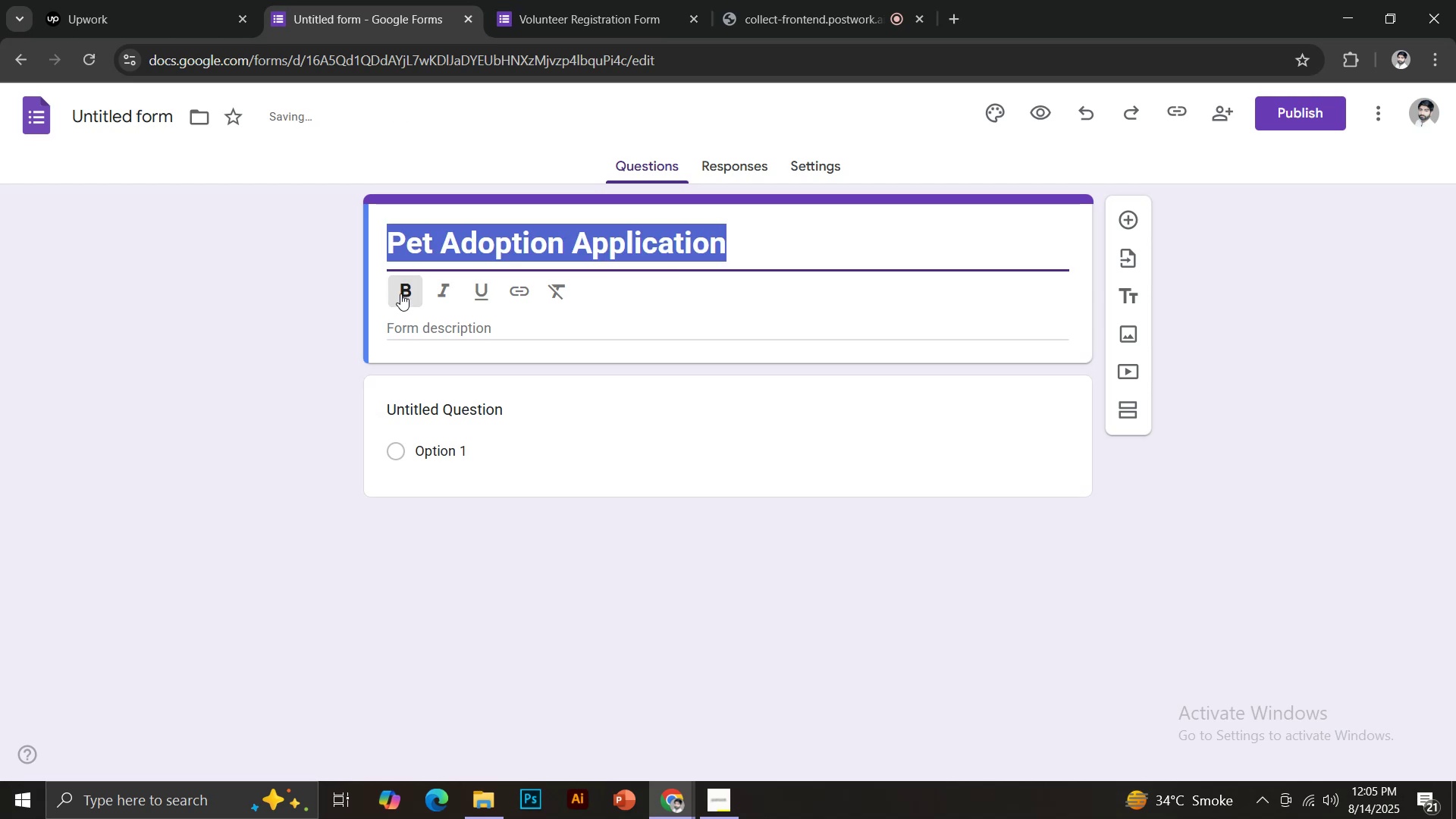 
left_click([441, 293])
 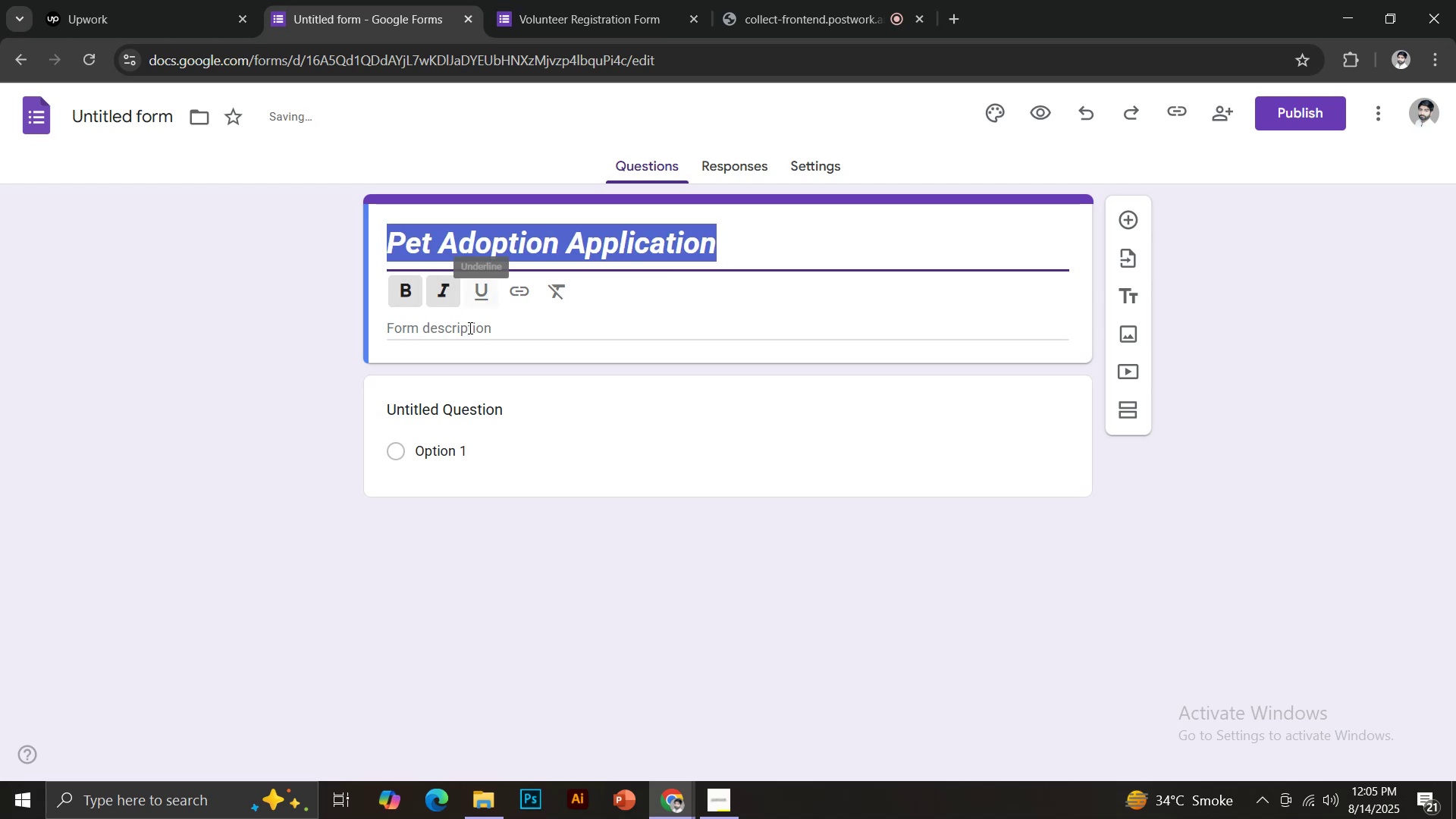 
left_click([437, 331])
 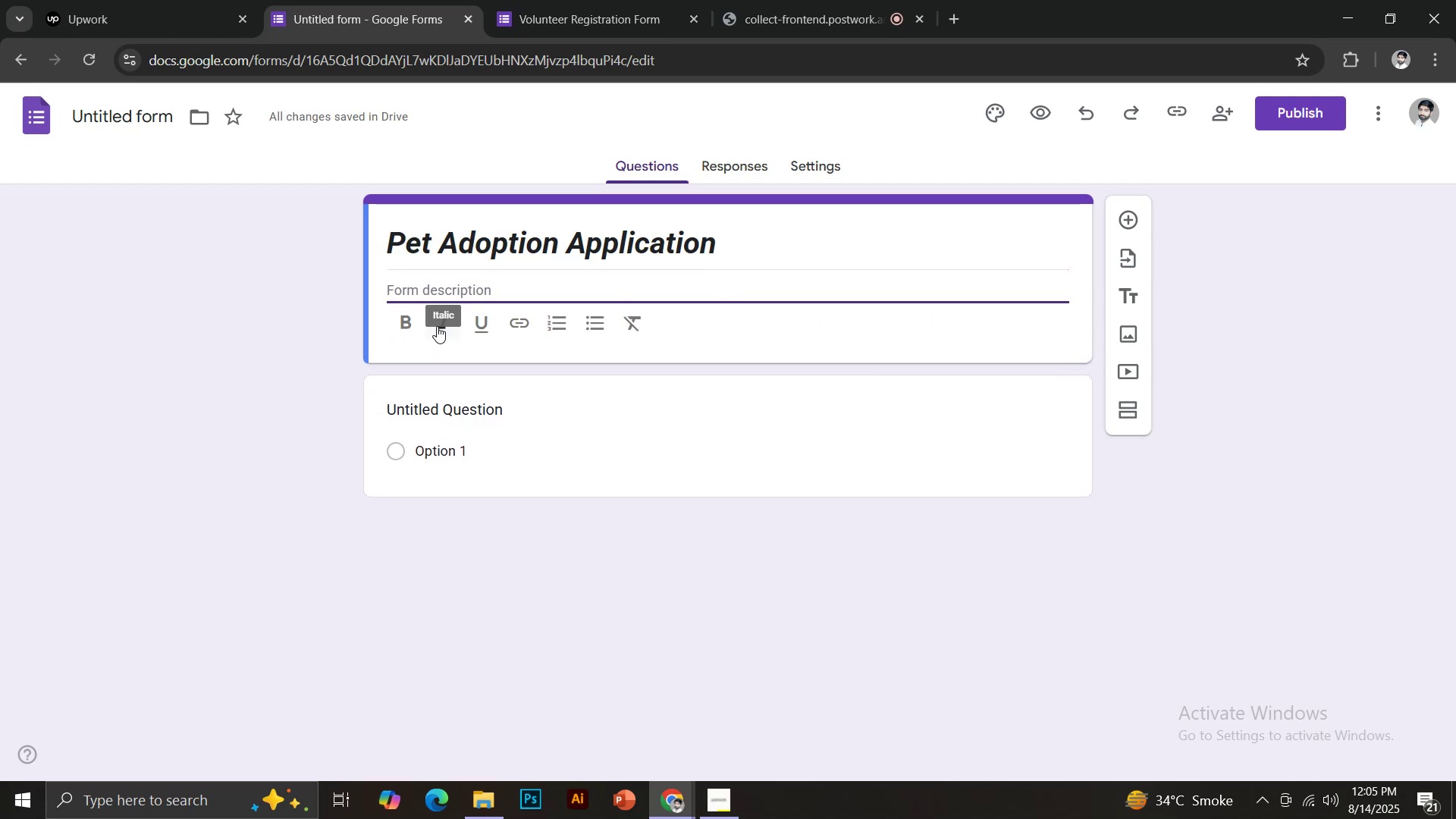 
type(Screen applicants ofr)
key(Backspace)
key(Backspace)
key(Backspace)
type(for adopting animals)
 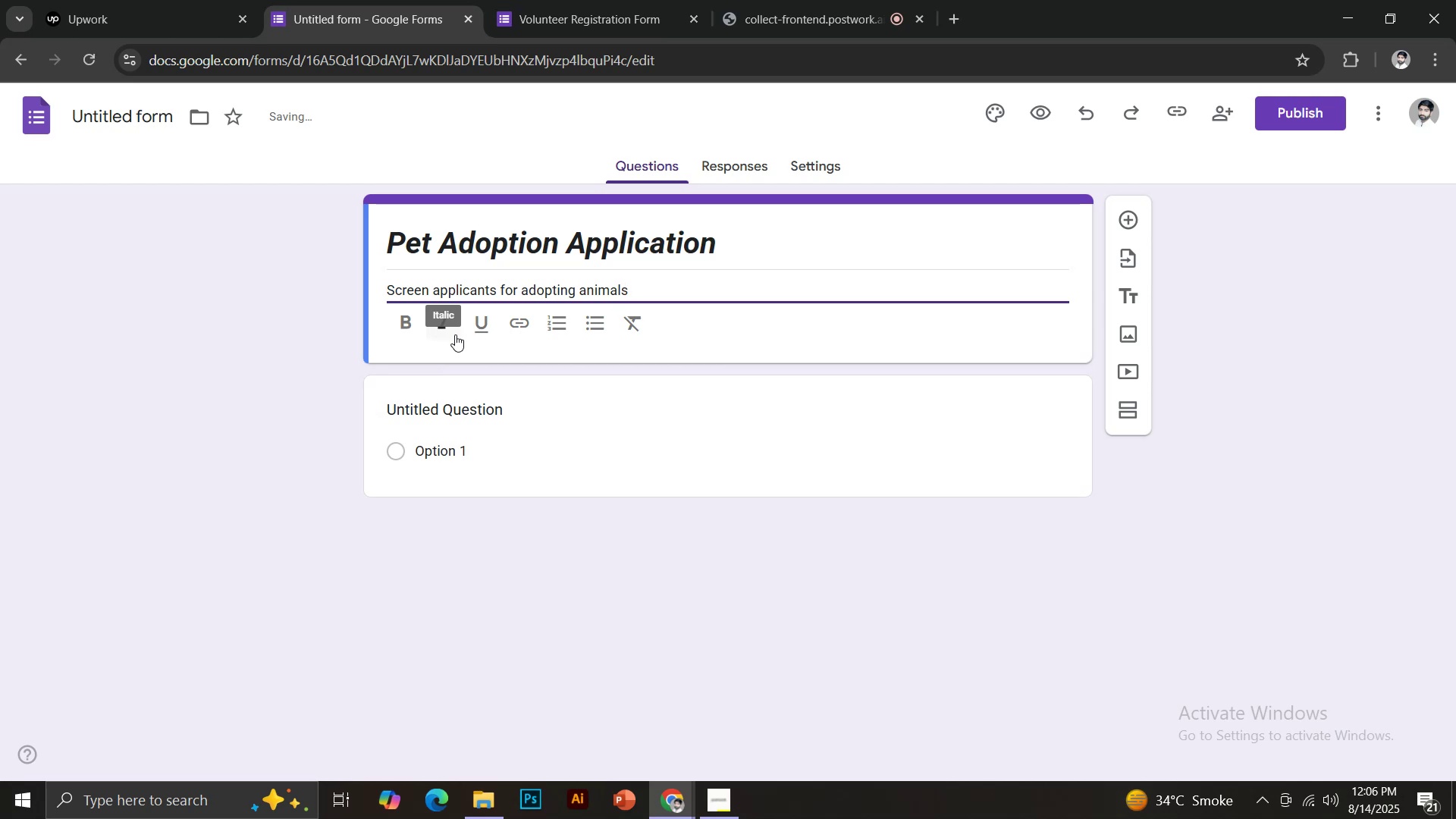 
left_click([454, 413])
 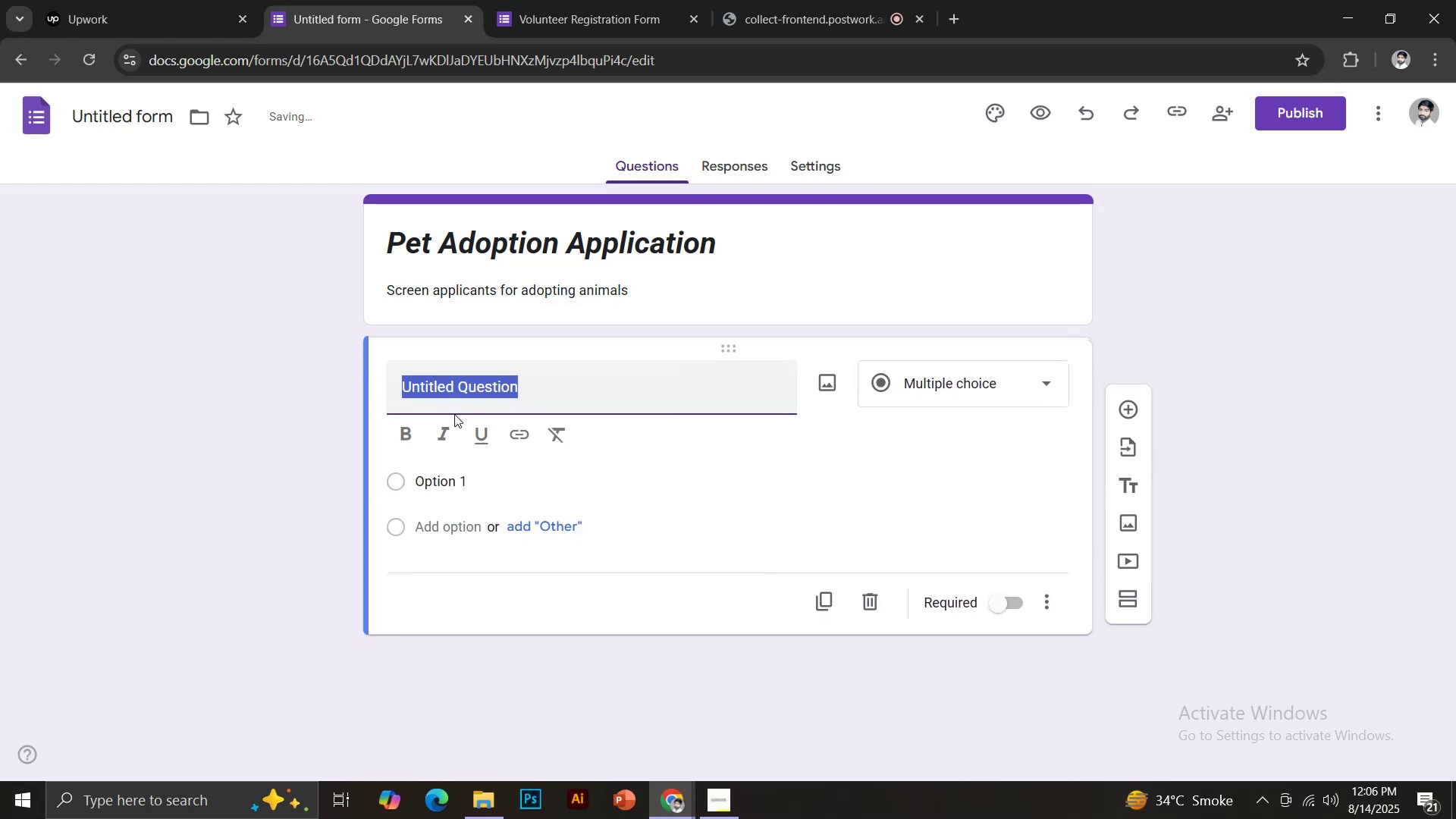 
type(Full Name)
 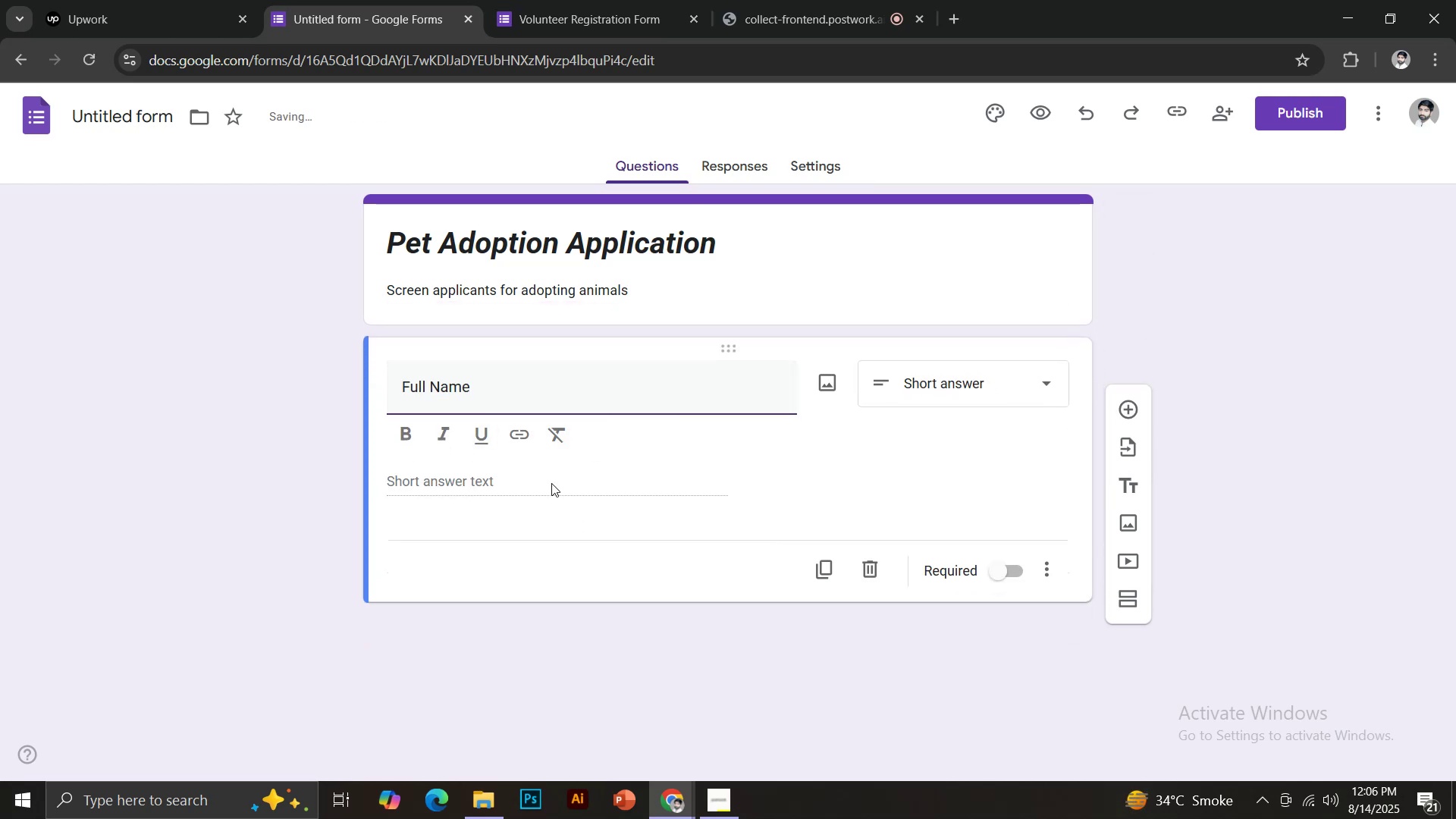 
left_click([1003, 565])
 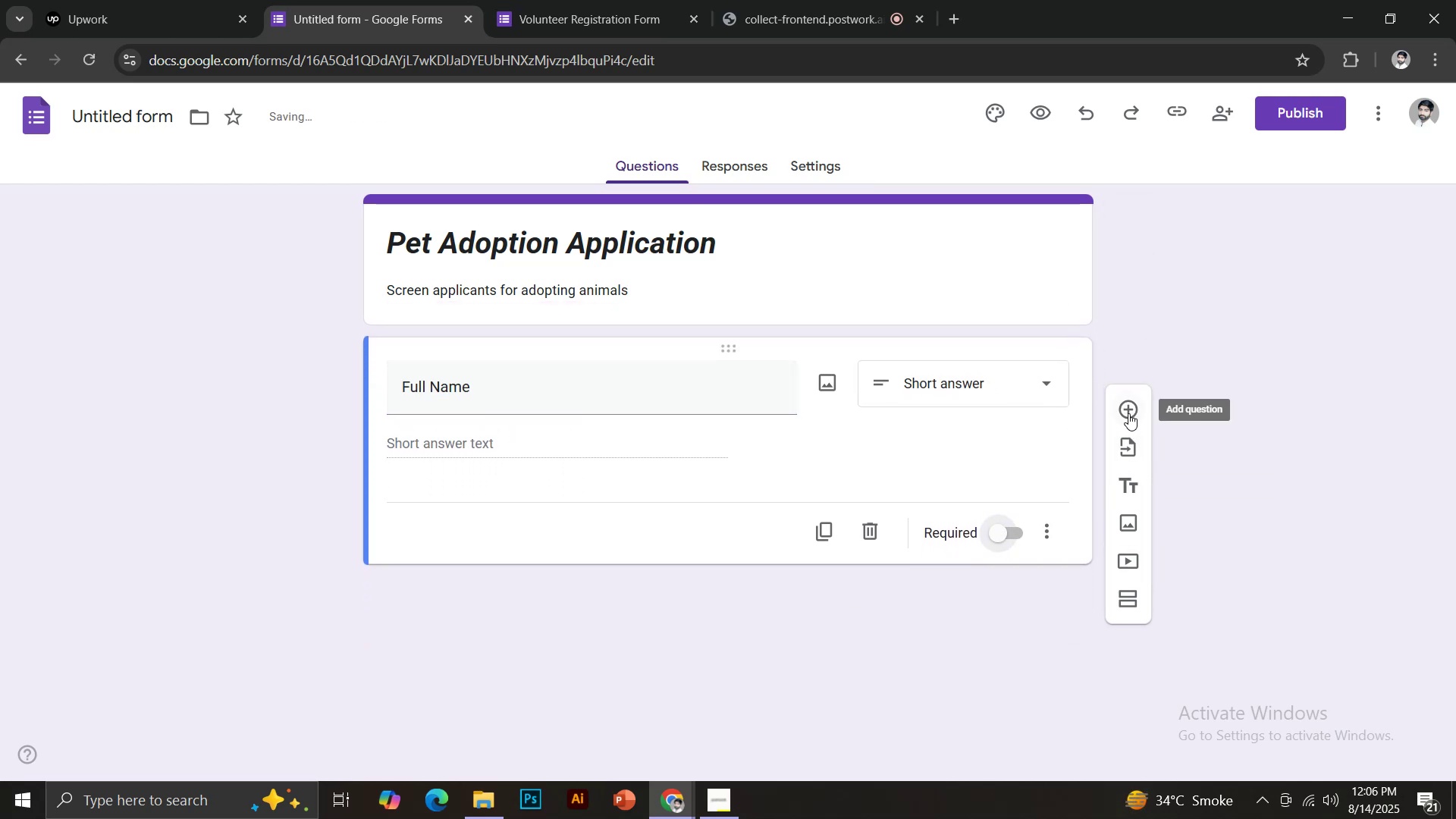 
left_click([1003, 538])
 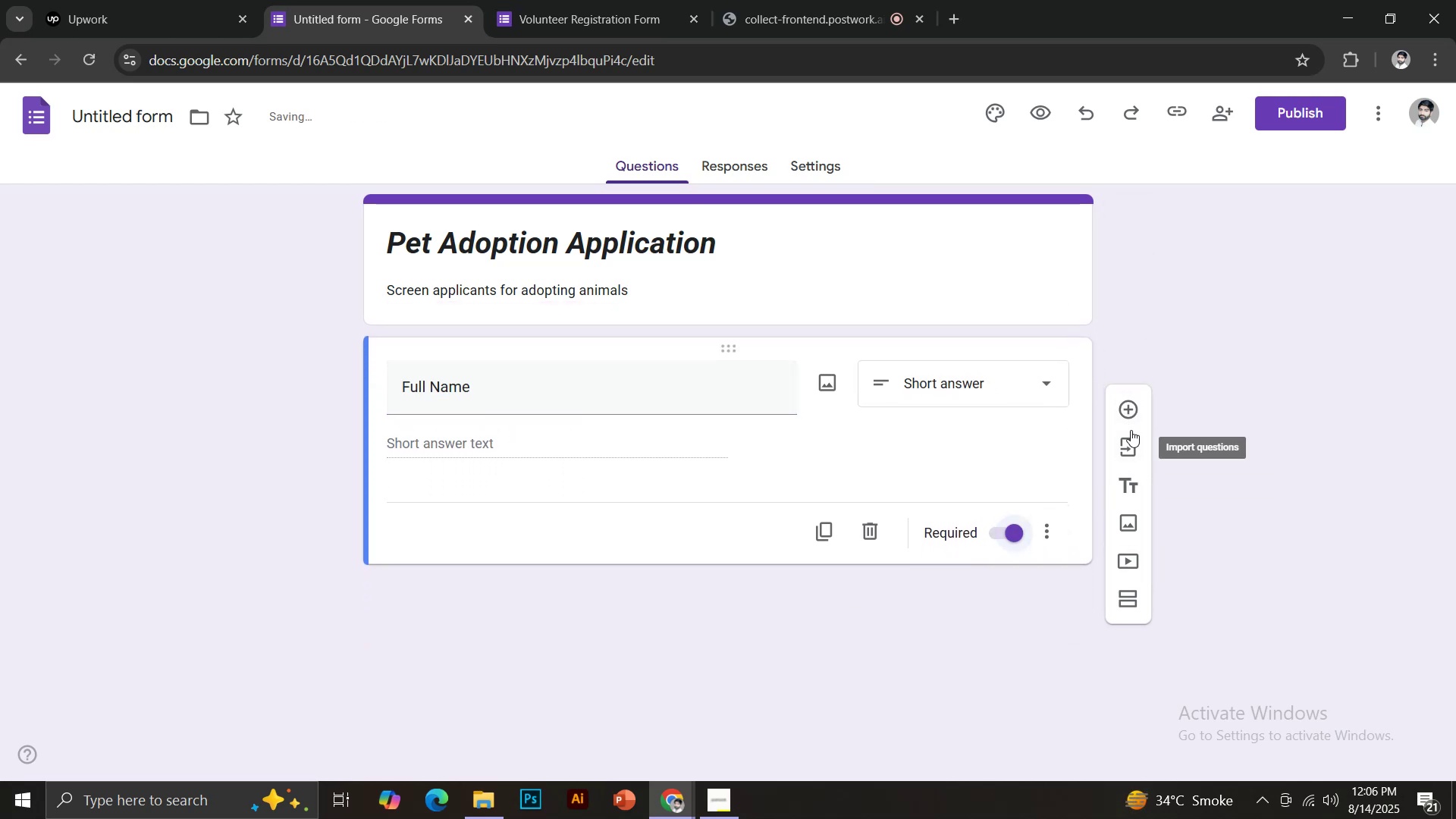 
left_click([1134, 417])
 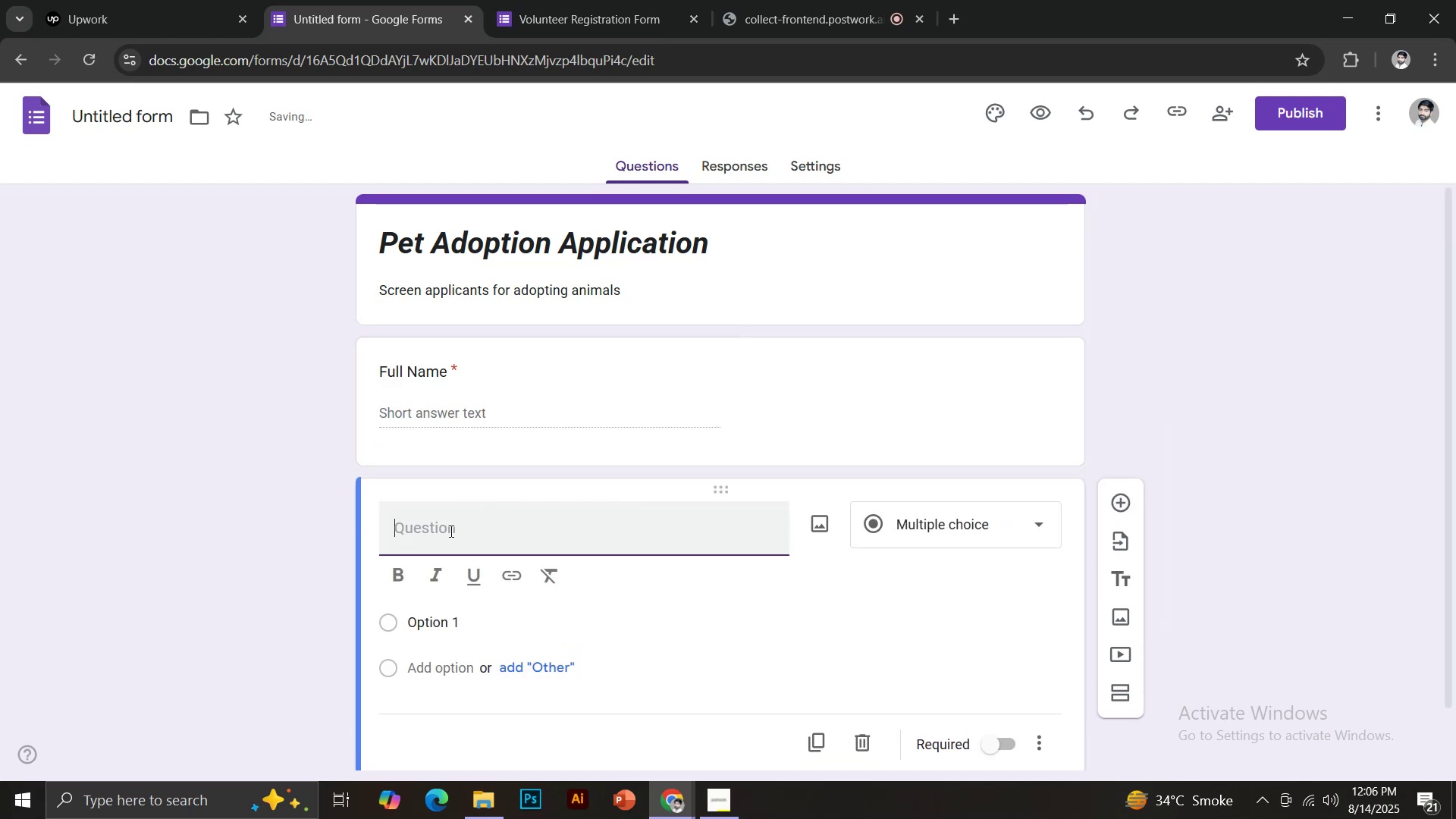 
type(Email Addres)
key(Backspace)
key(Backspace)
type(ddress)
 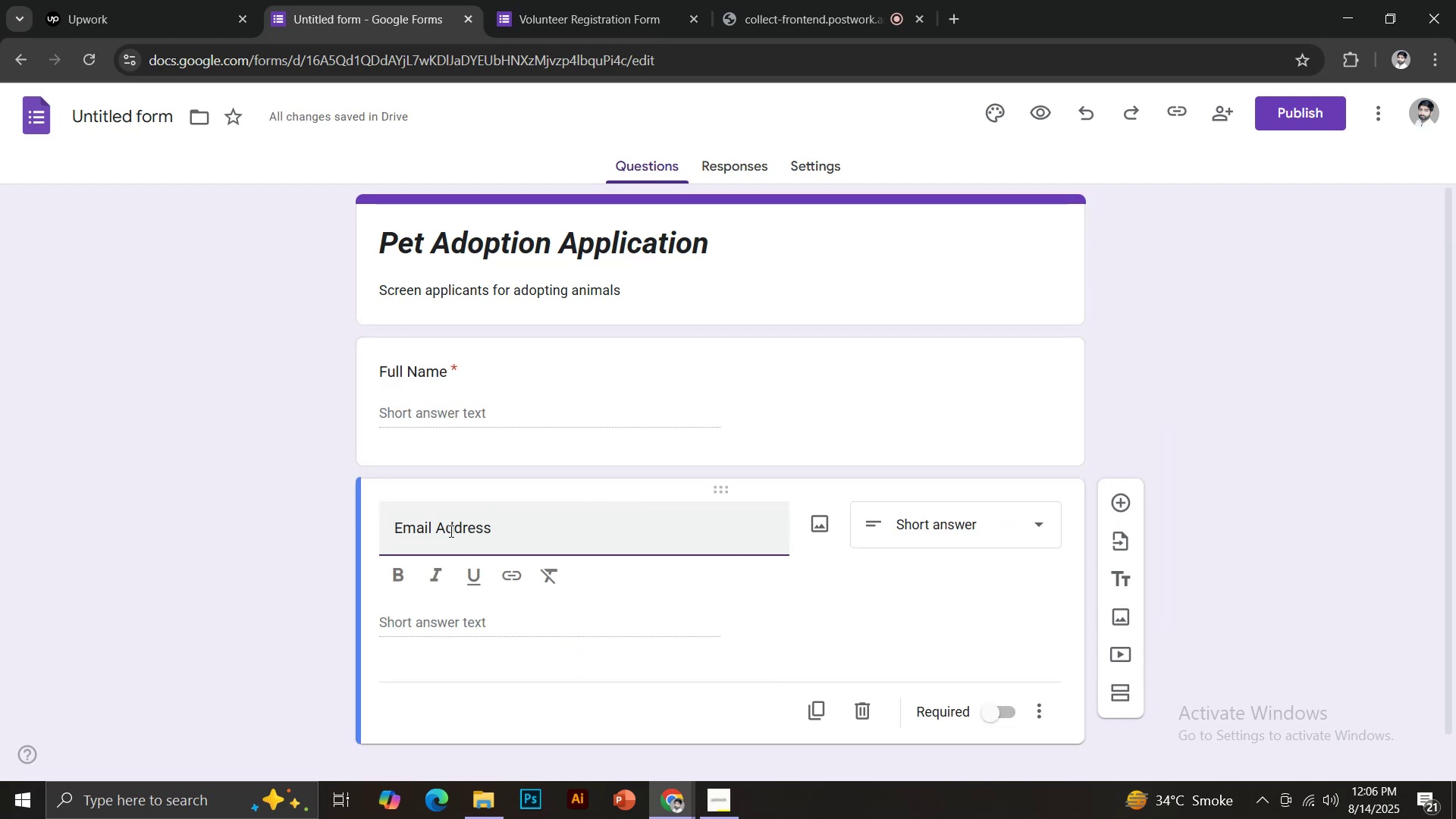 
scroll: coordinate [762, 597], scroll_direction: down, amount: 3.0
 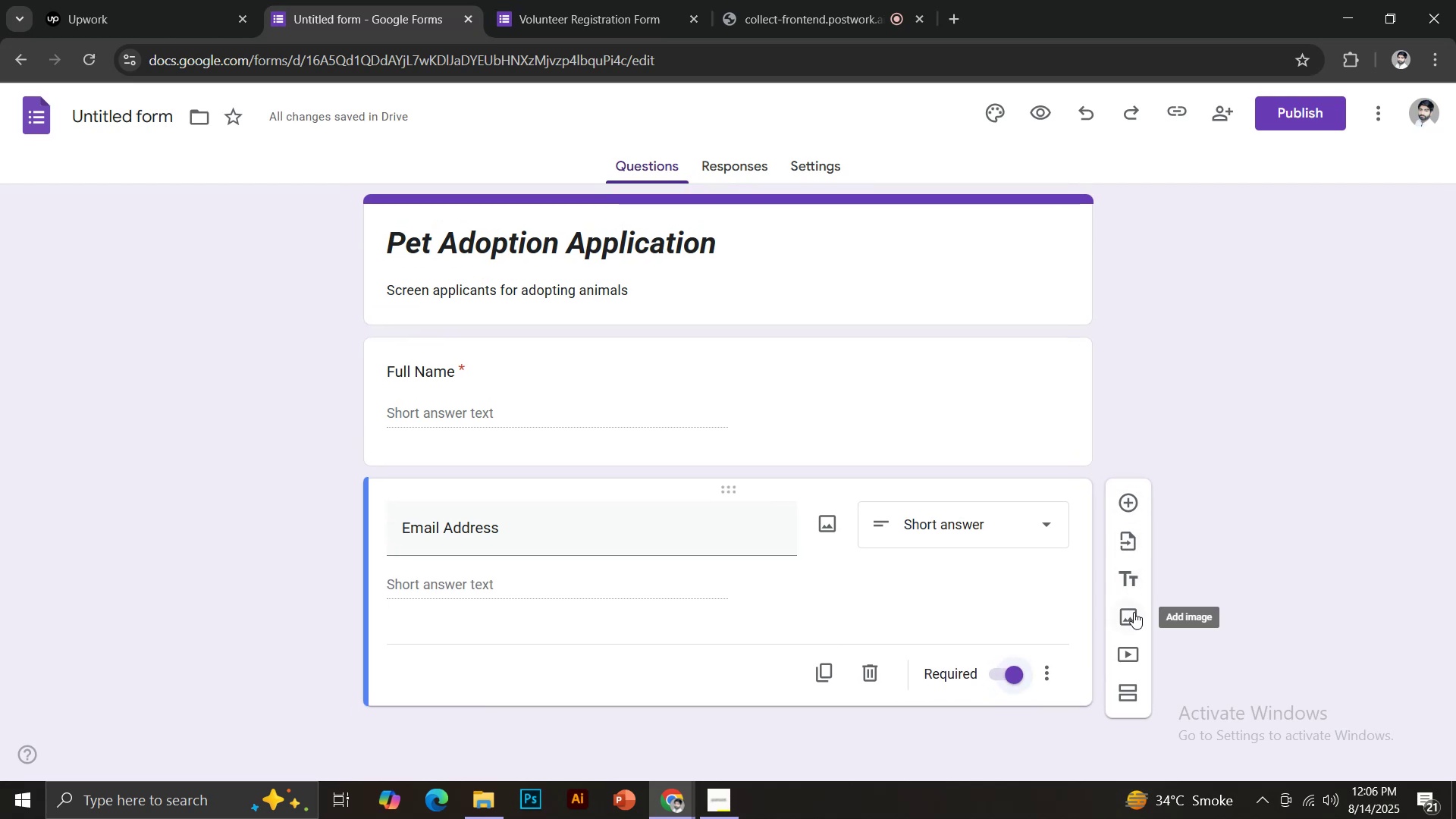 
wait(6.05)
 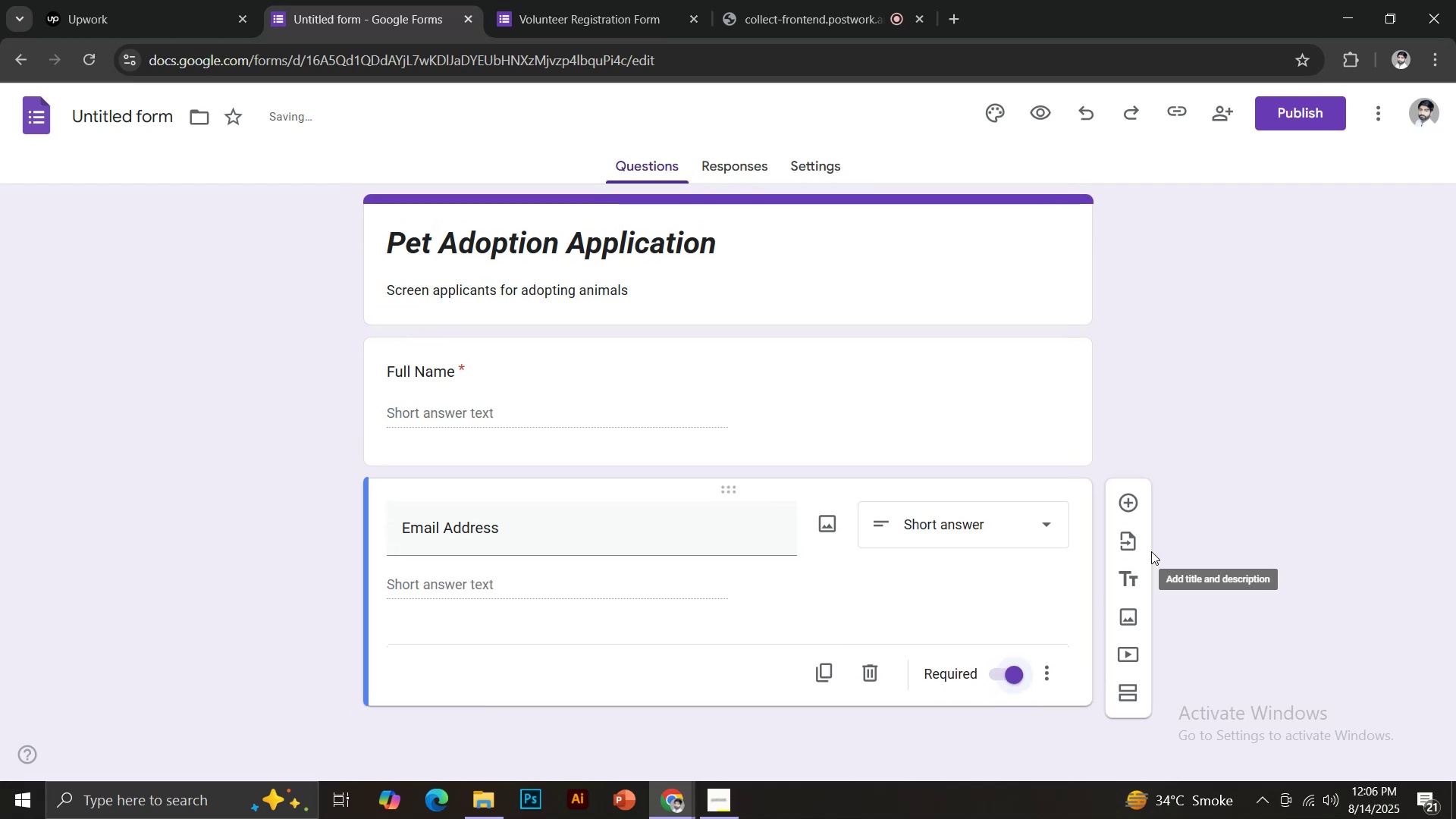 
left_click([1131, 506])
 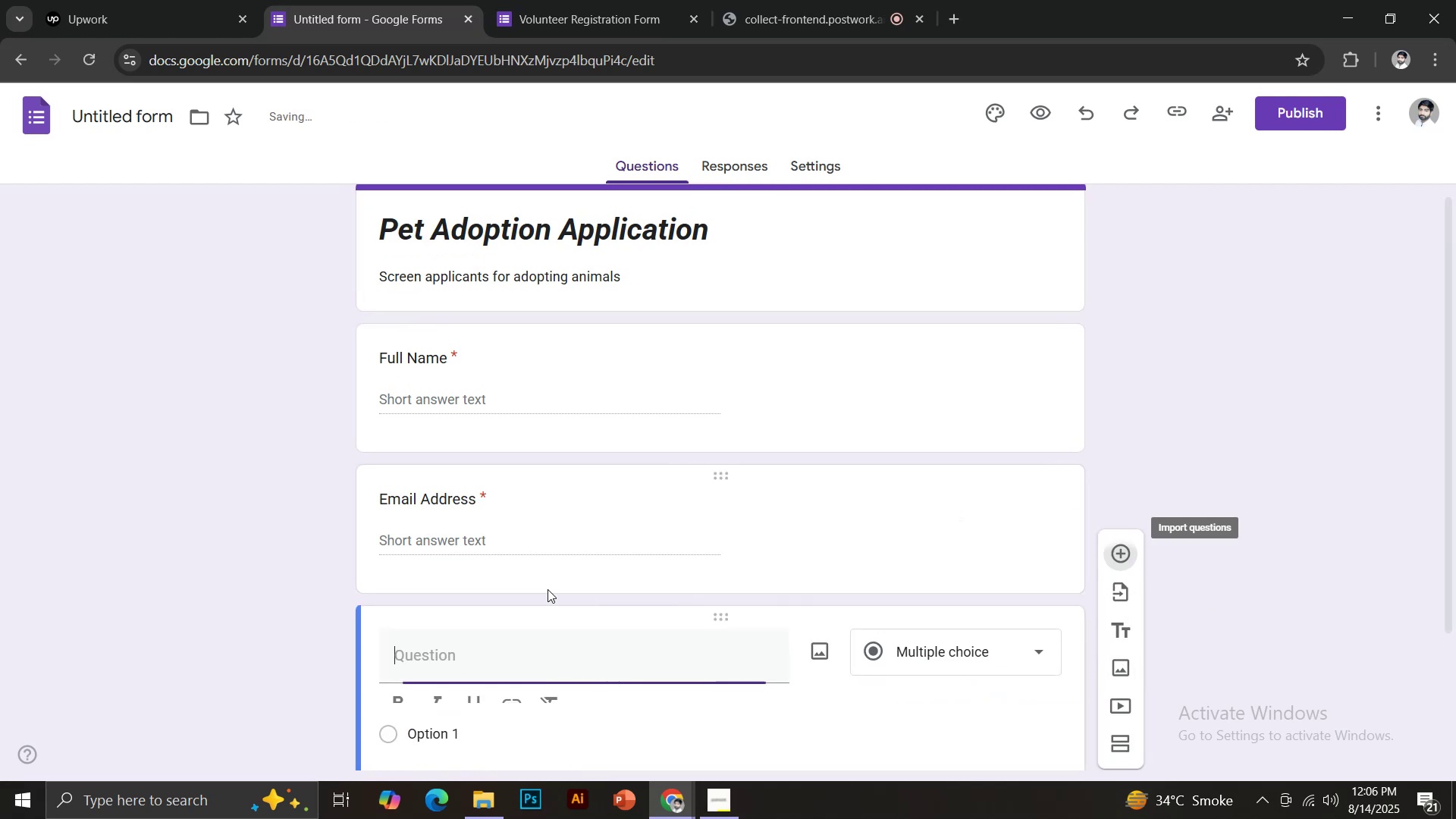 
scroll: coordinate [532, 601], scroll_direction: down, amount: 1.0
 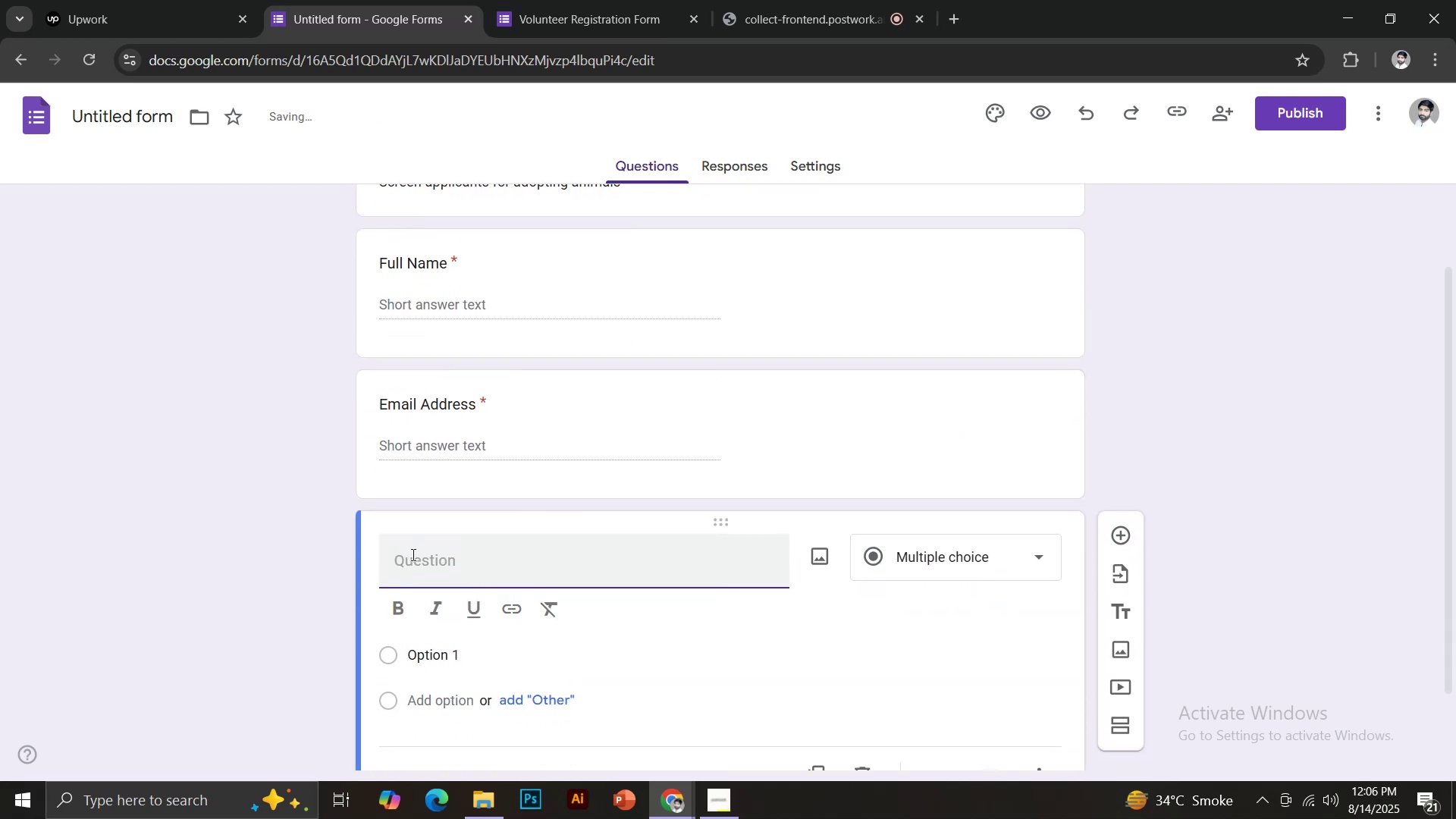 
type(Contact )
key(Backspace)
 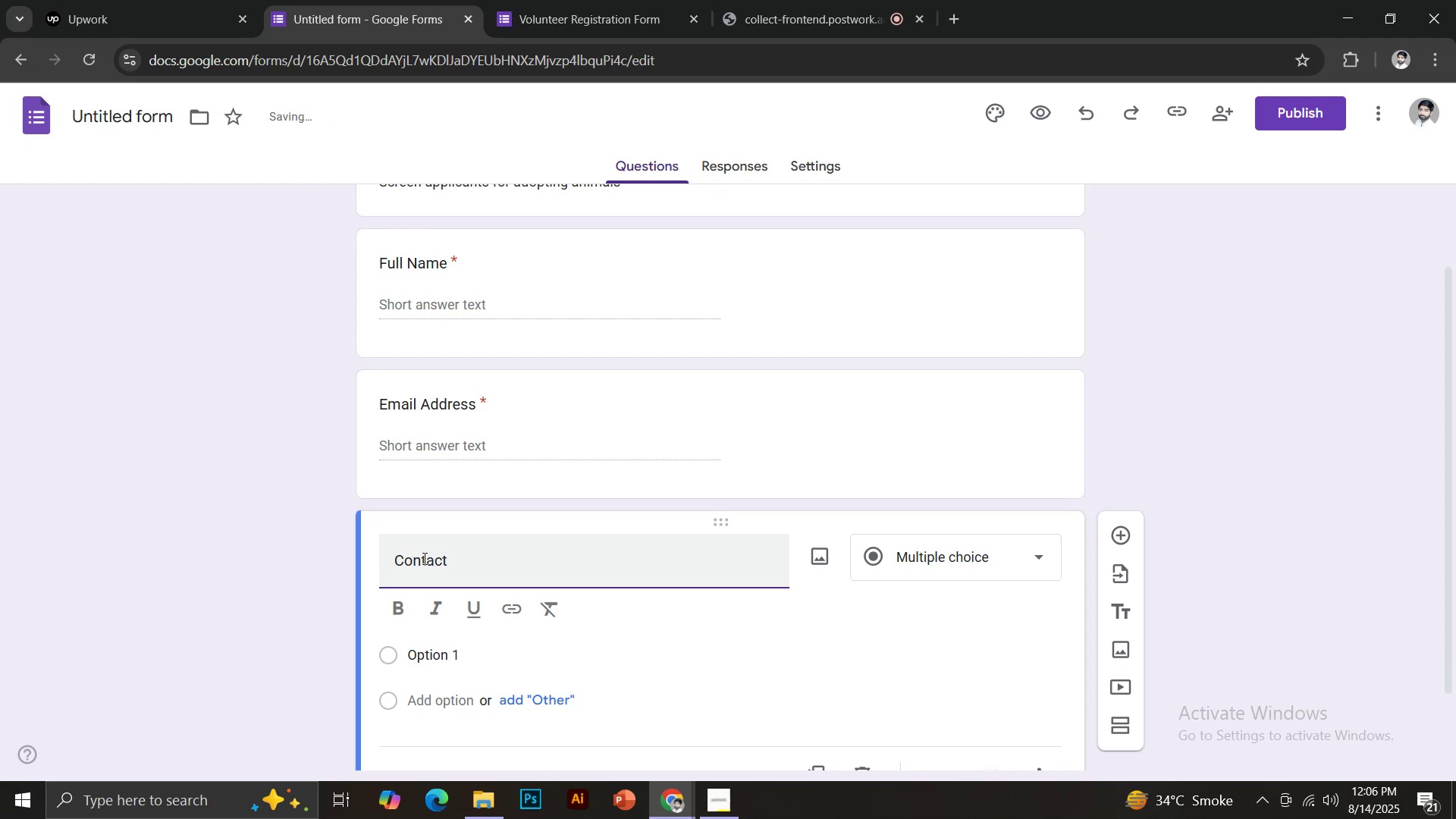 
key(Control+ControlLeft)
 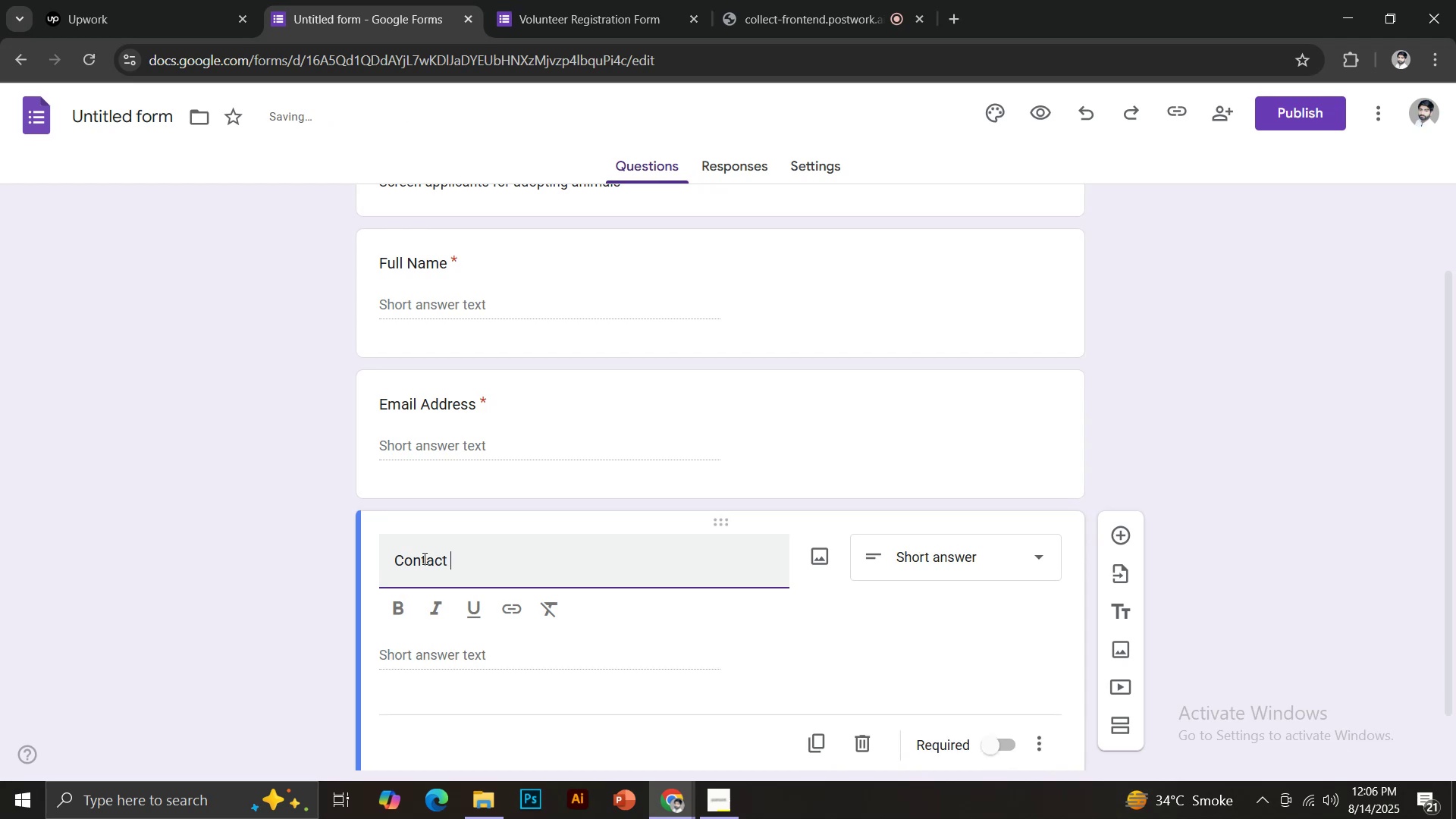 
key(Control+A)
 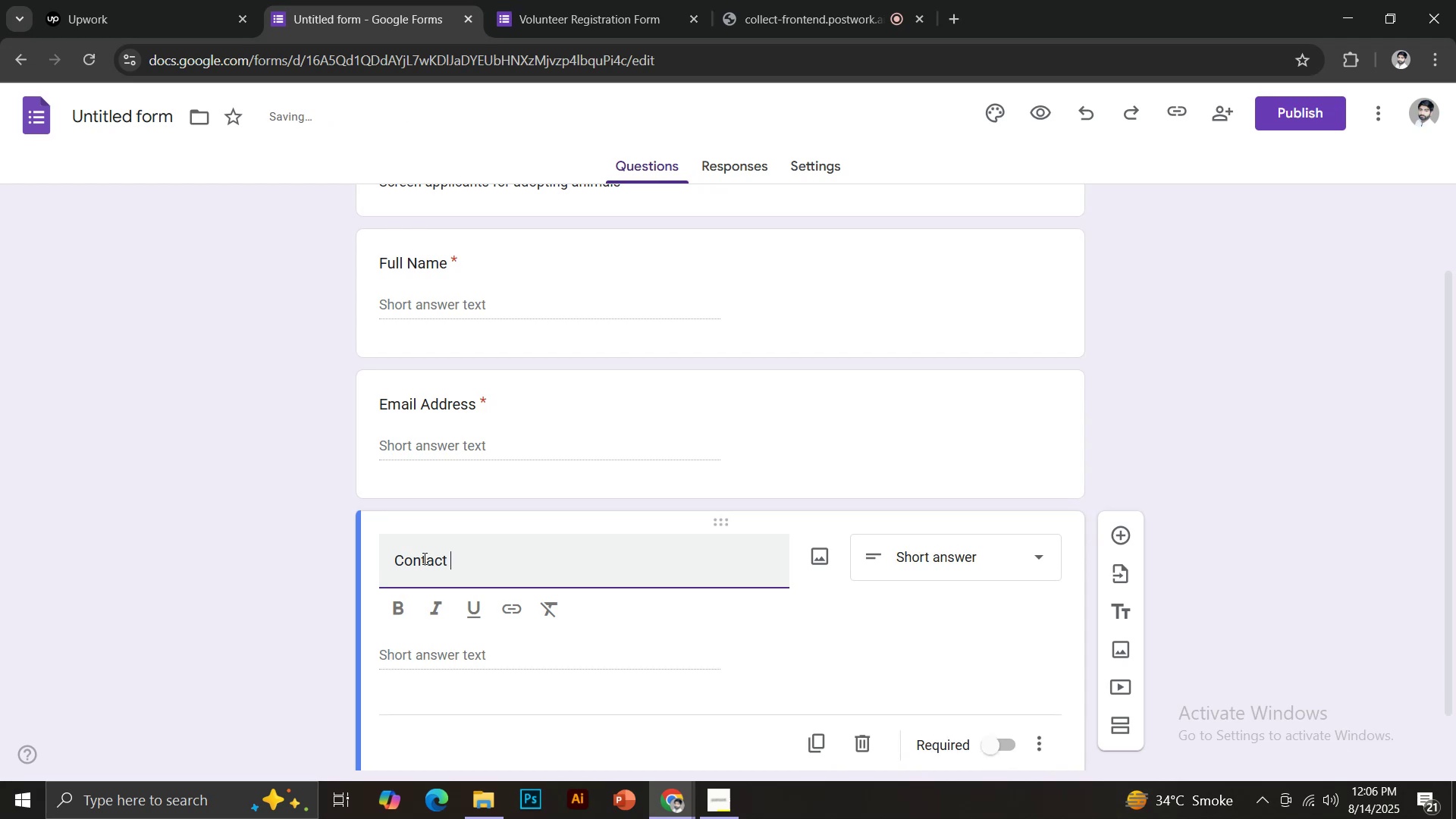 
key(Backspace)
type(Phone)
 